 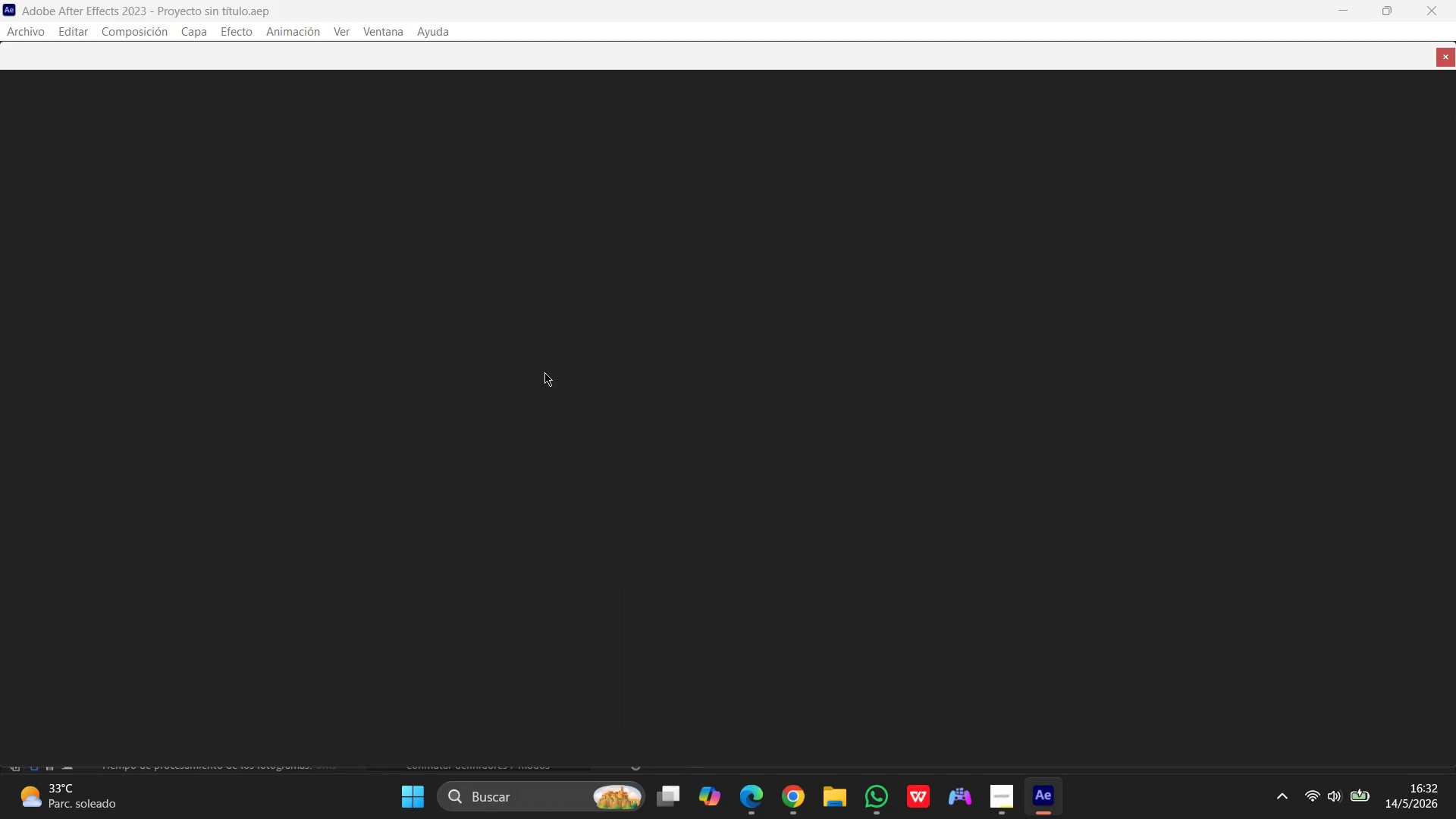 
mouse_move([878, 799])
 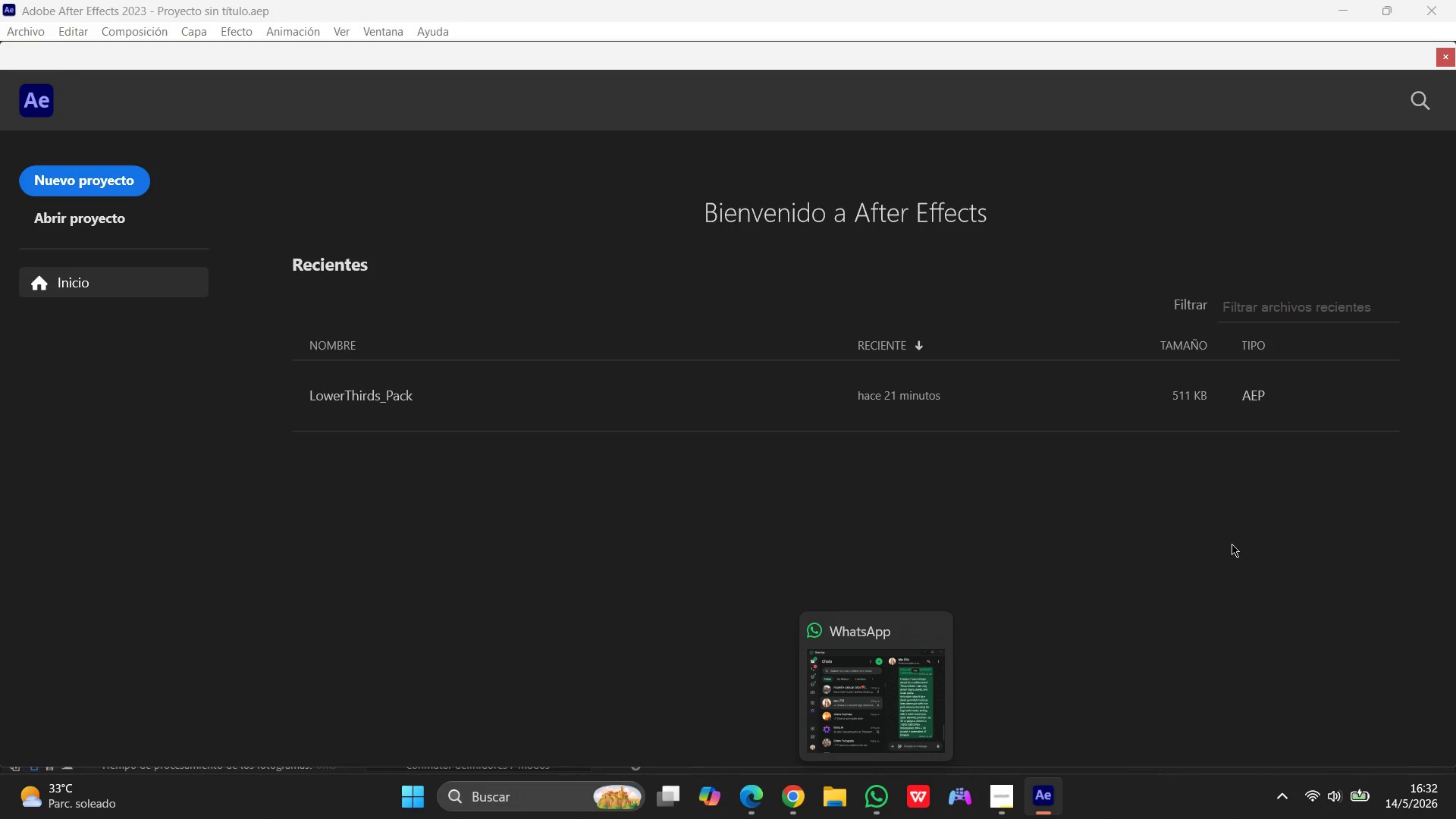 
left_click([1215, 541])
 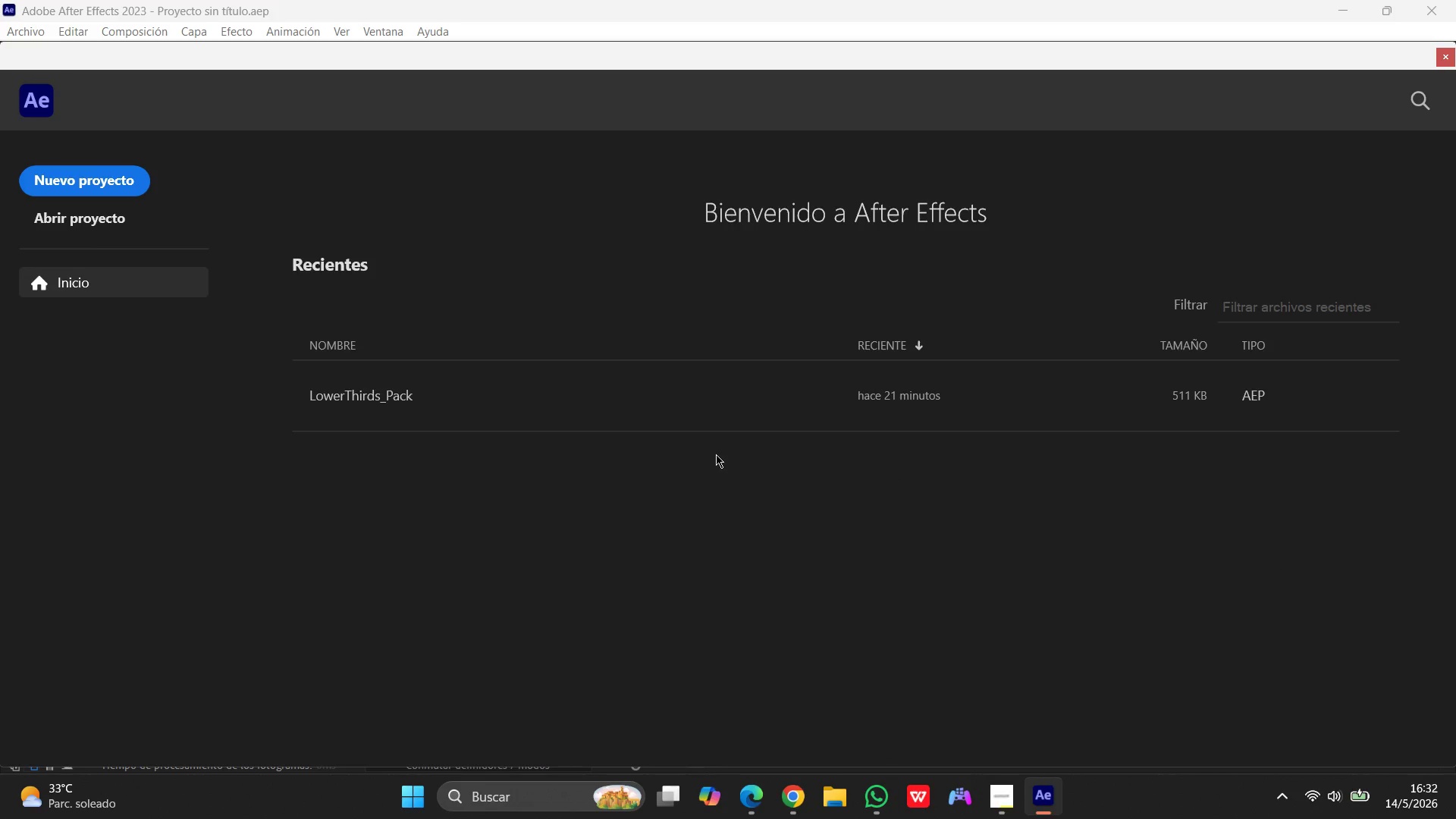 
wait(7.7)
 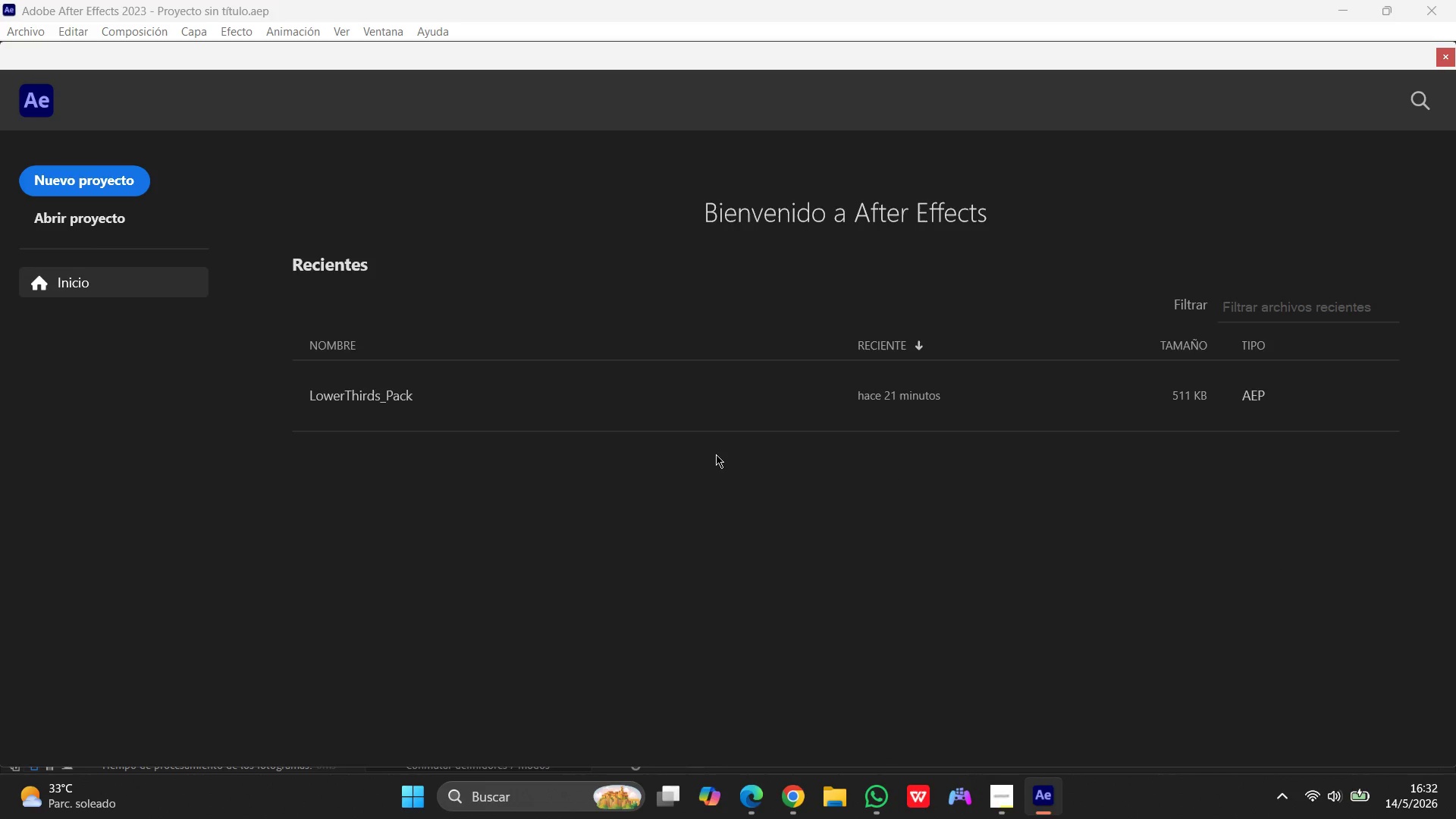 
left_click([137, 36])
 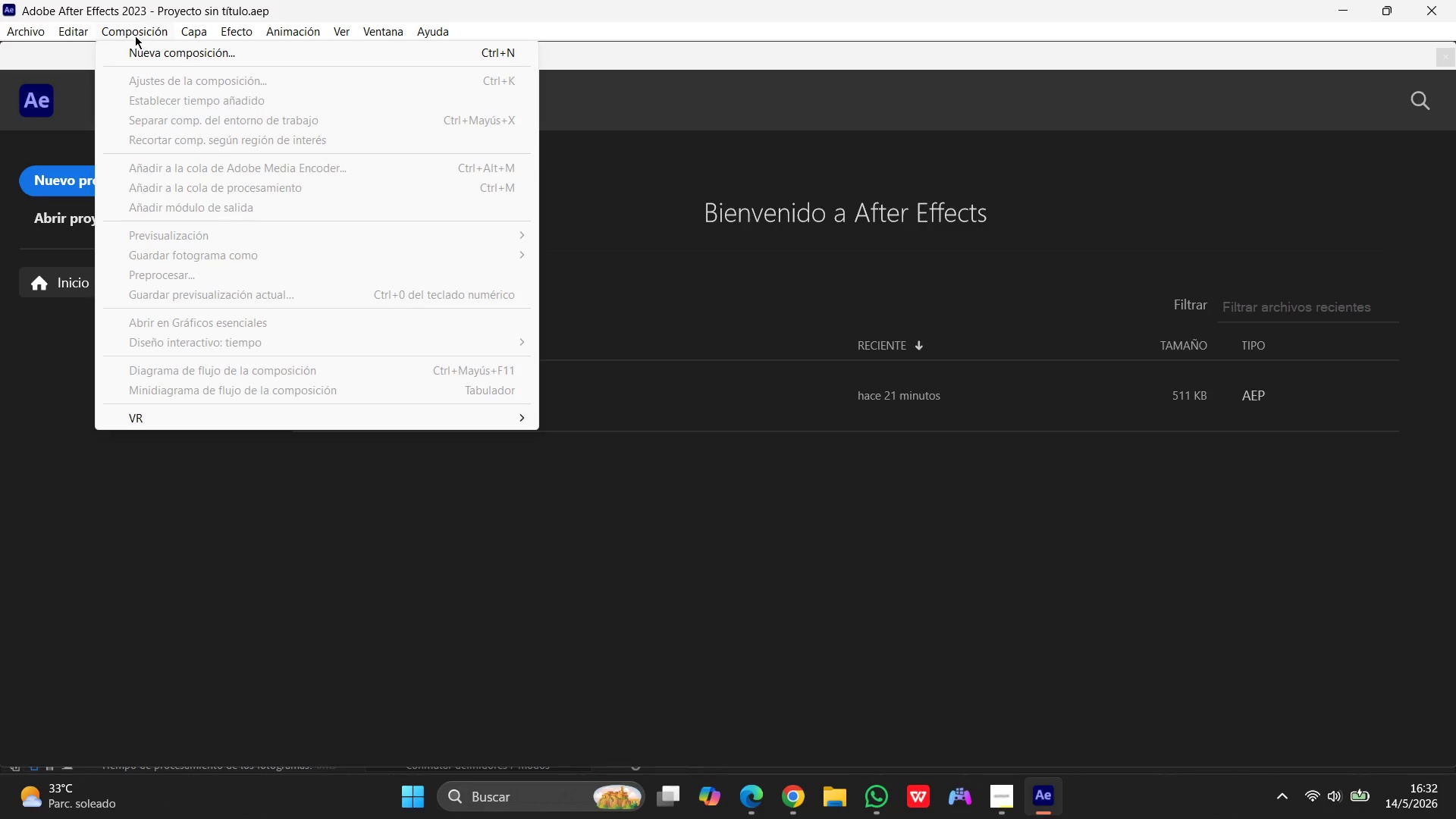 
left_click([108, 30])
 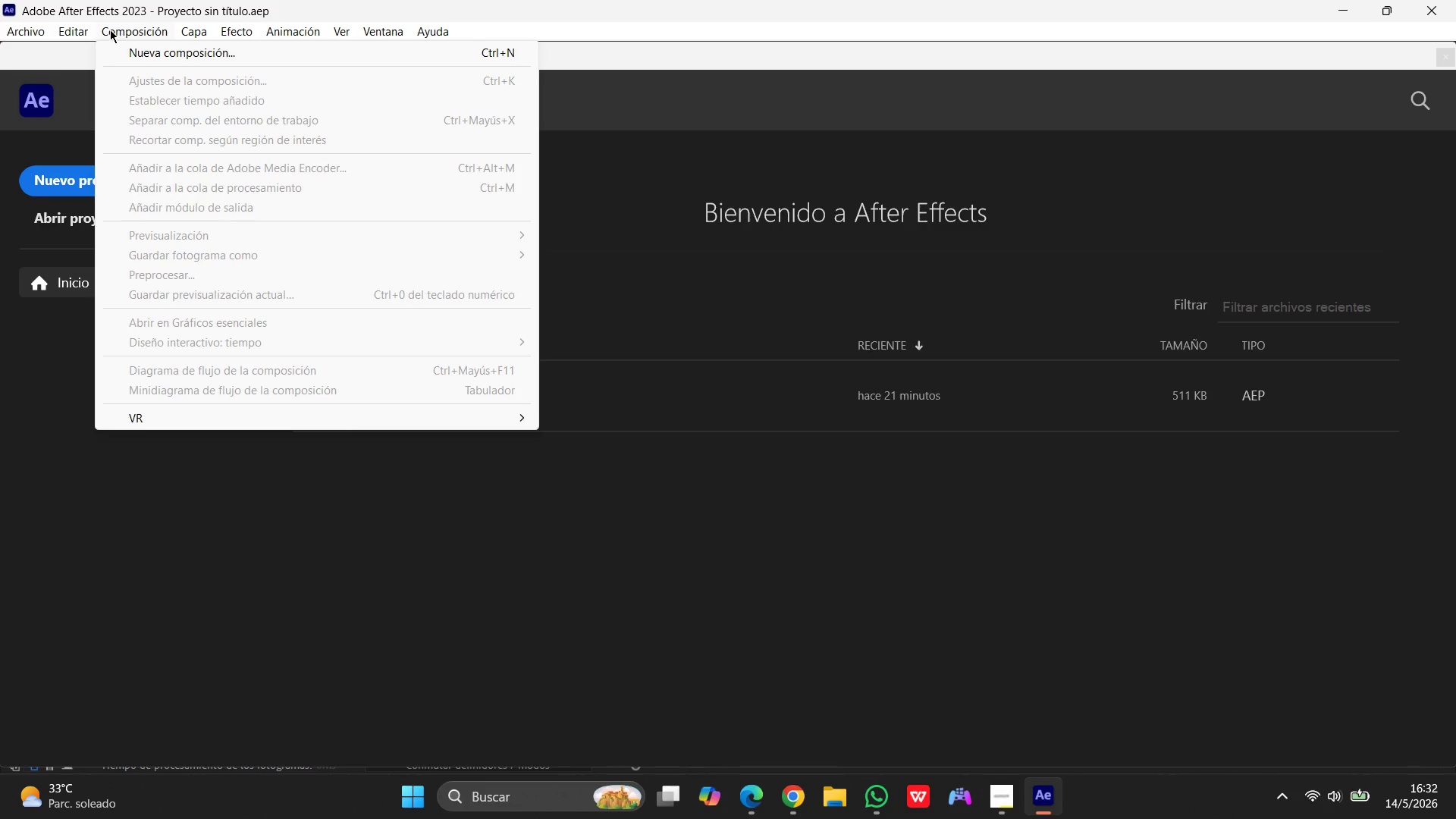 
left_click([176, 51])
 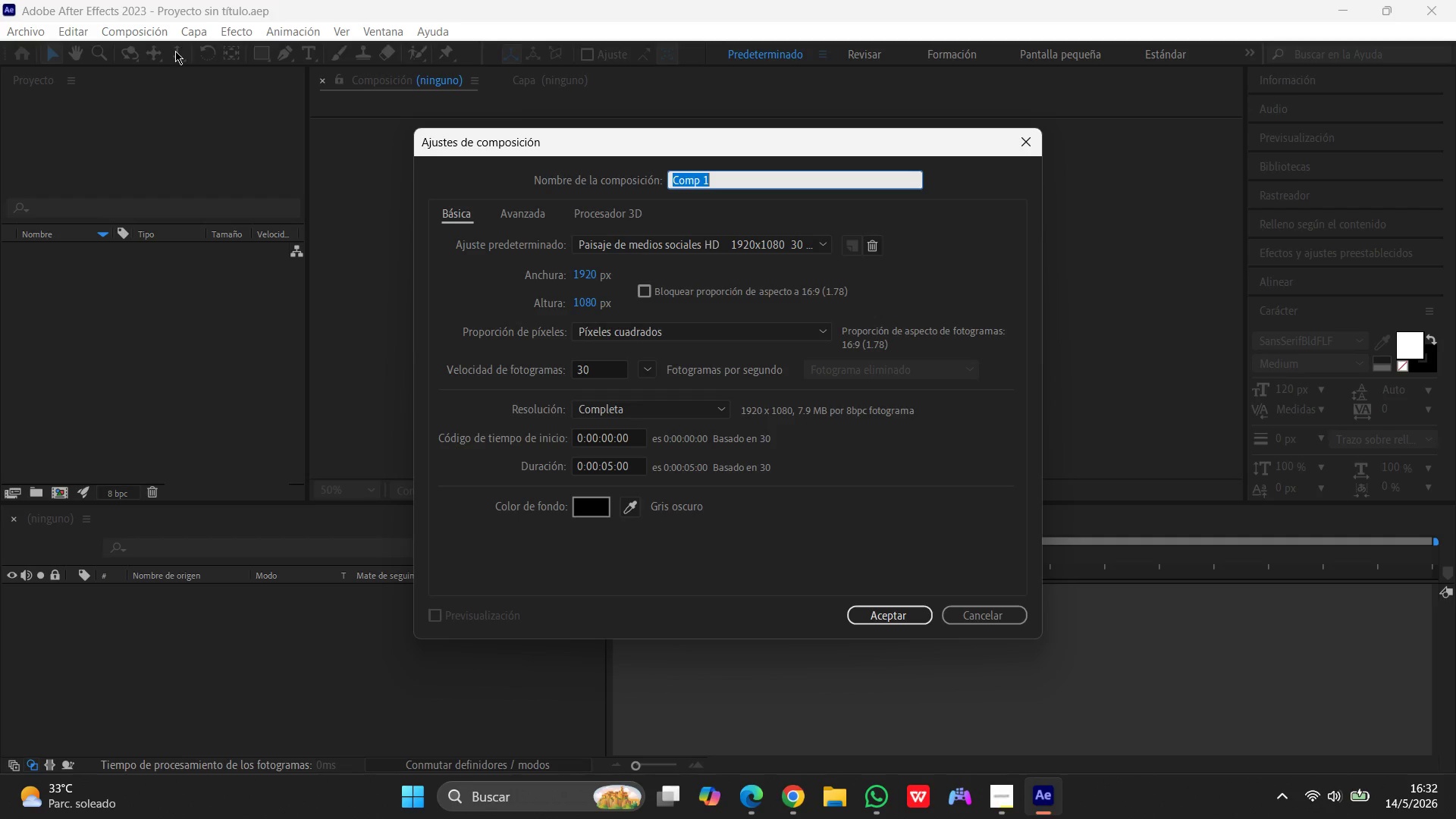 
wait(7.77)
 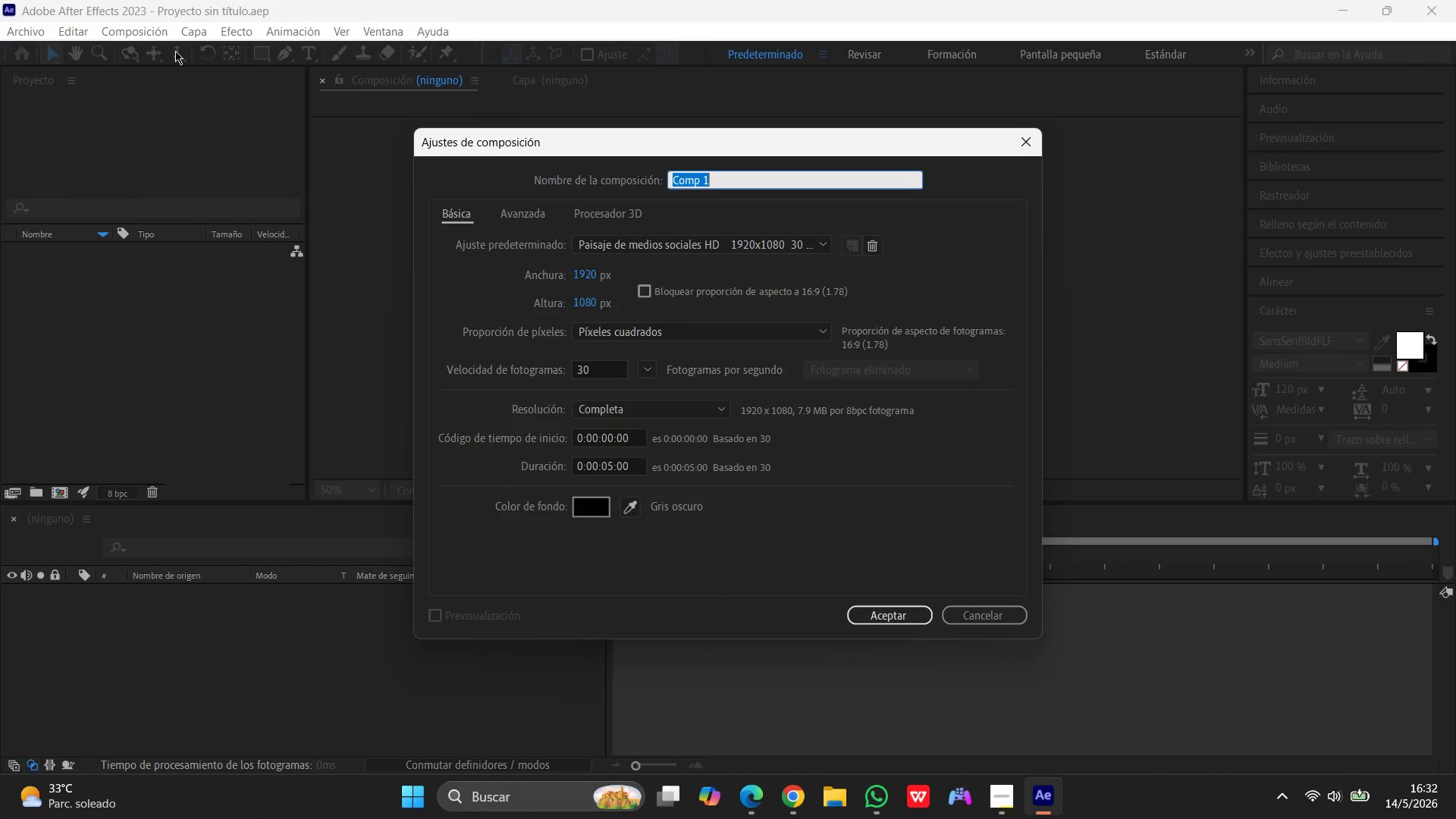 
type(Logo_Bean1)
key(Backspace)
type(_Brew)
 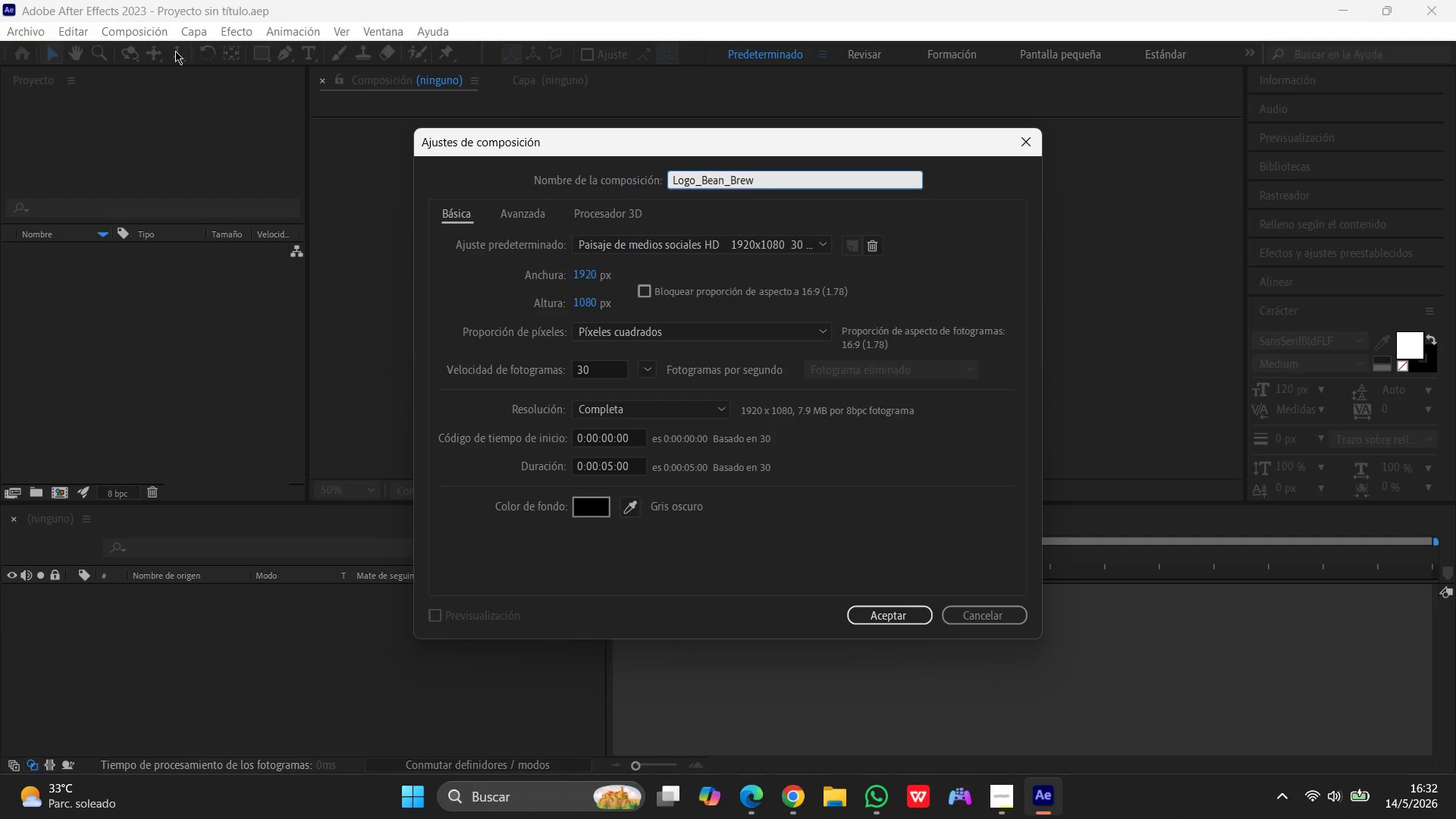 
wait(5.77)
 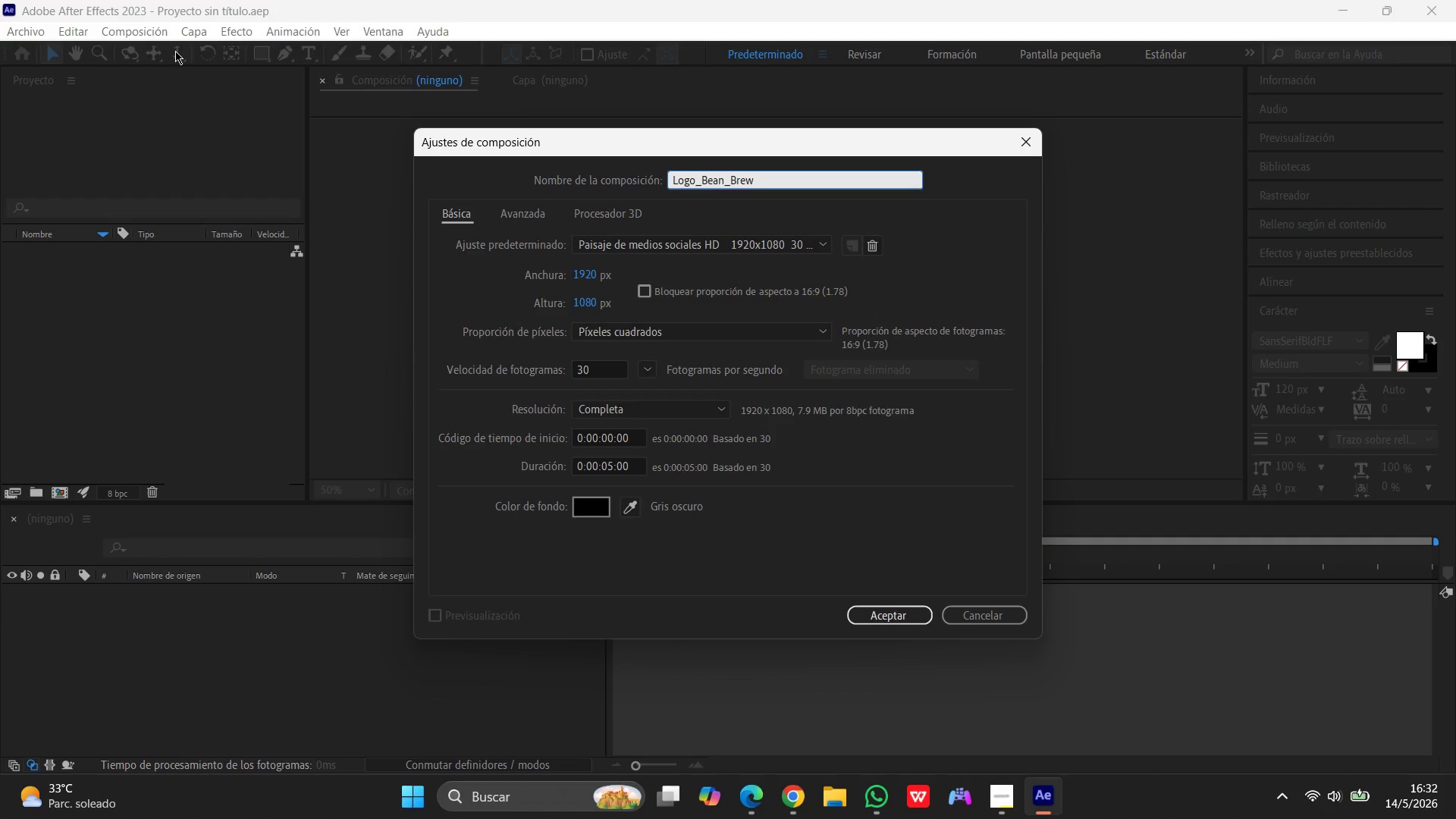 
left_click([612, 463])
 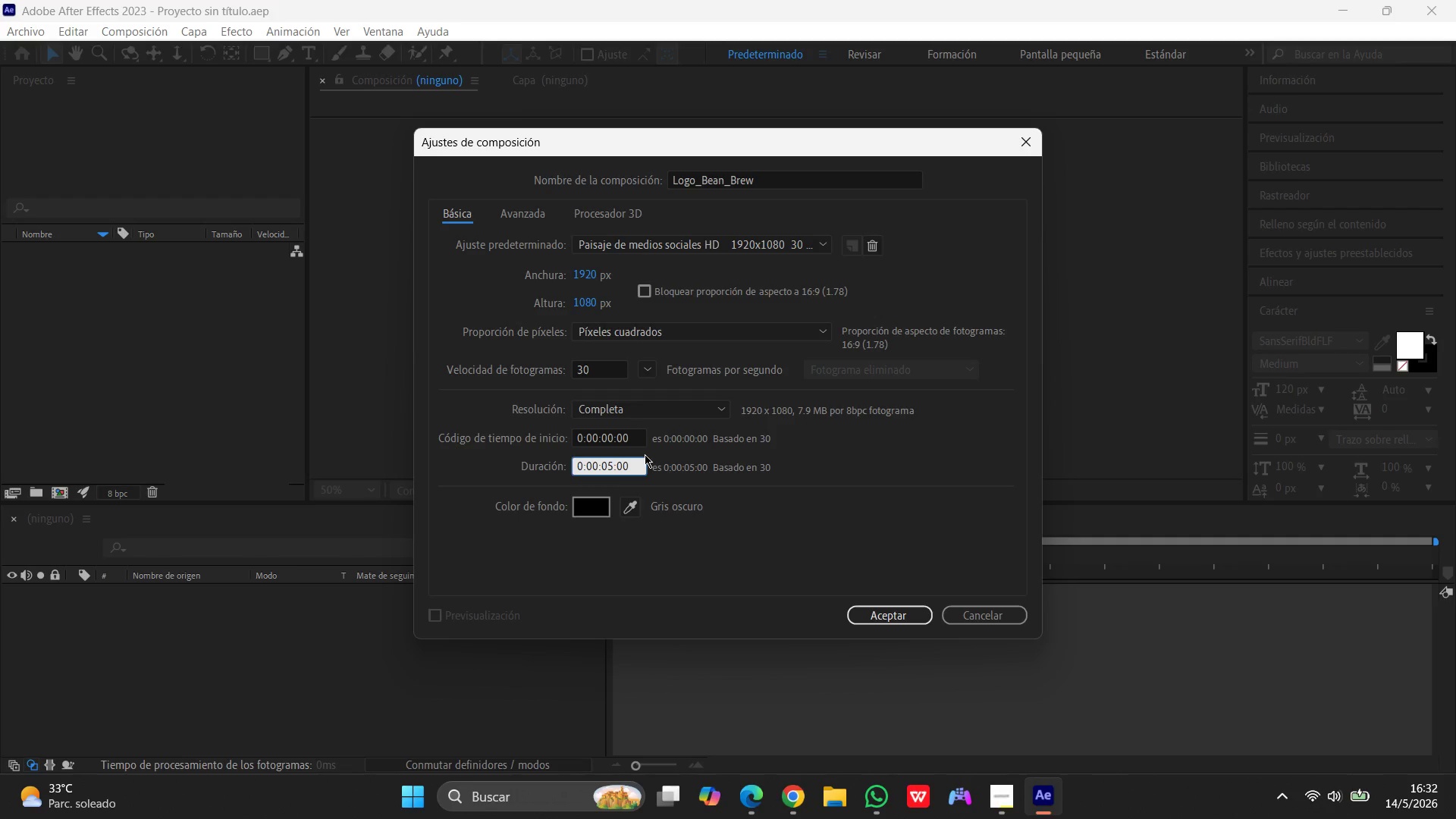 
key(Backspace)
 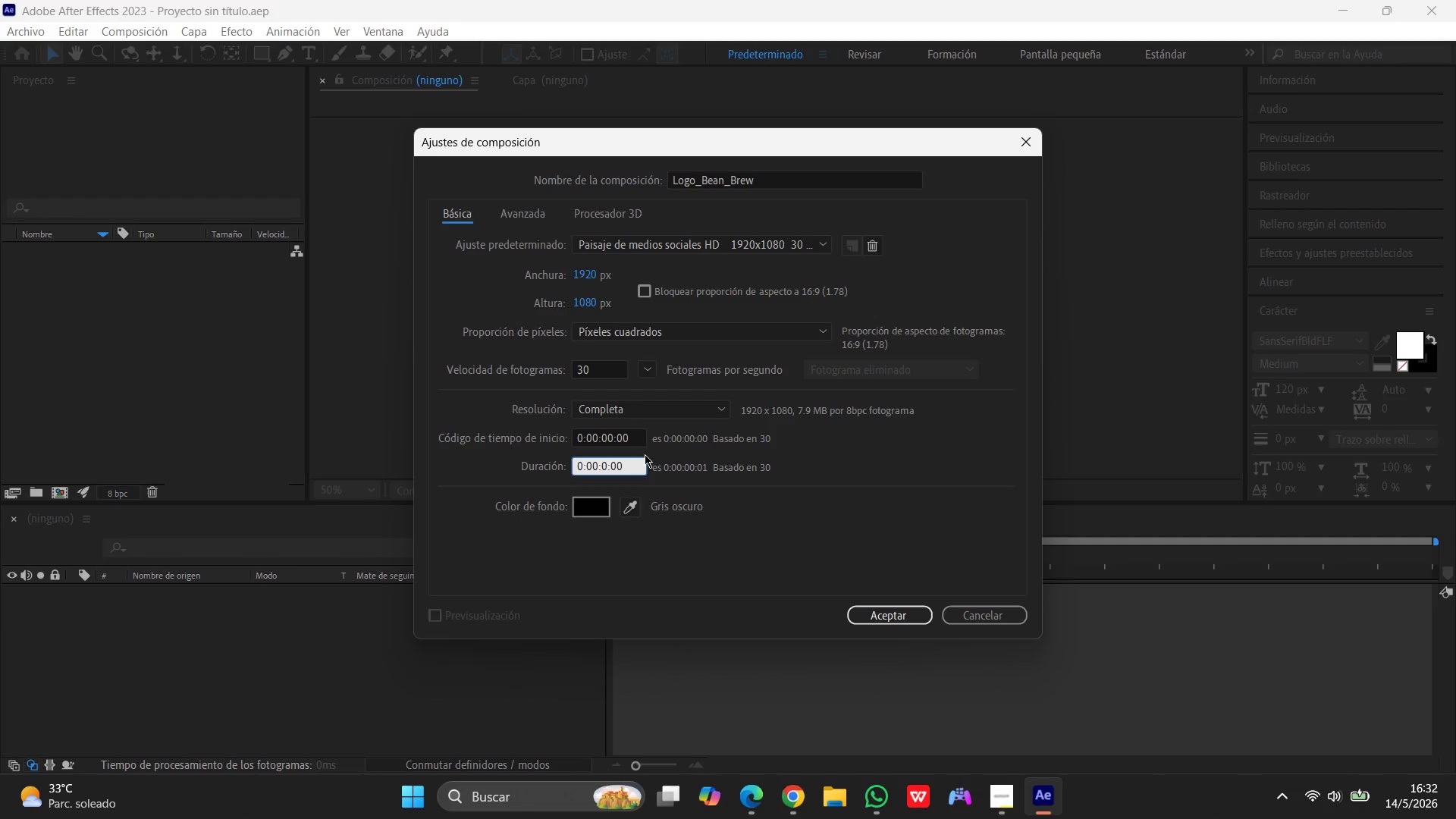 
key(Numpad7)
 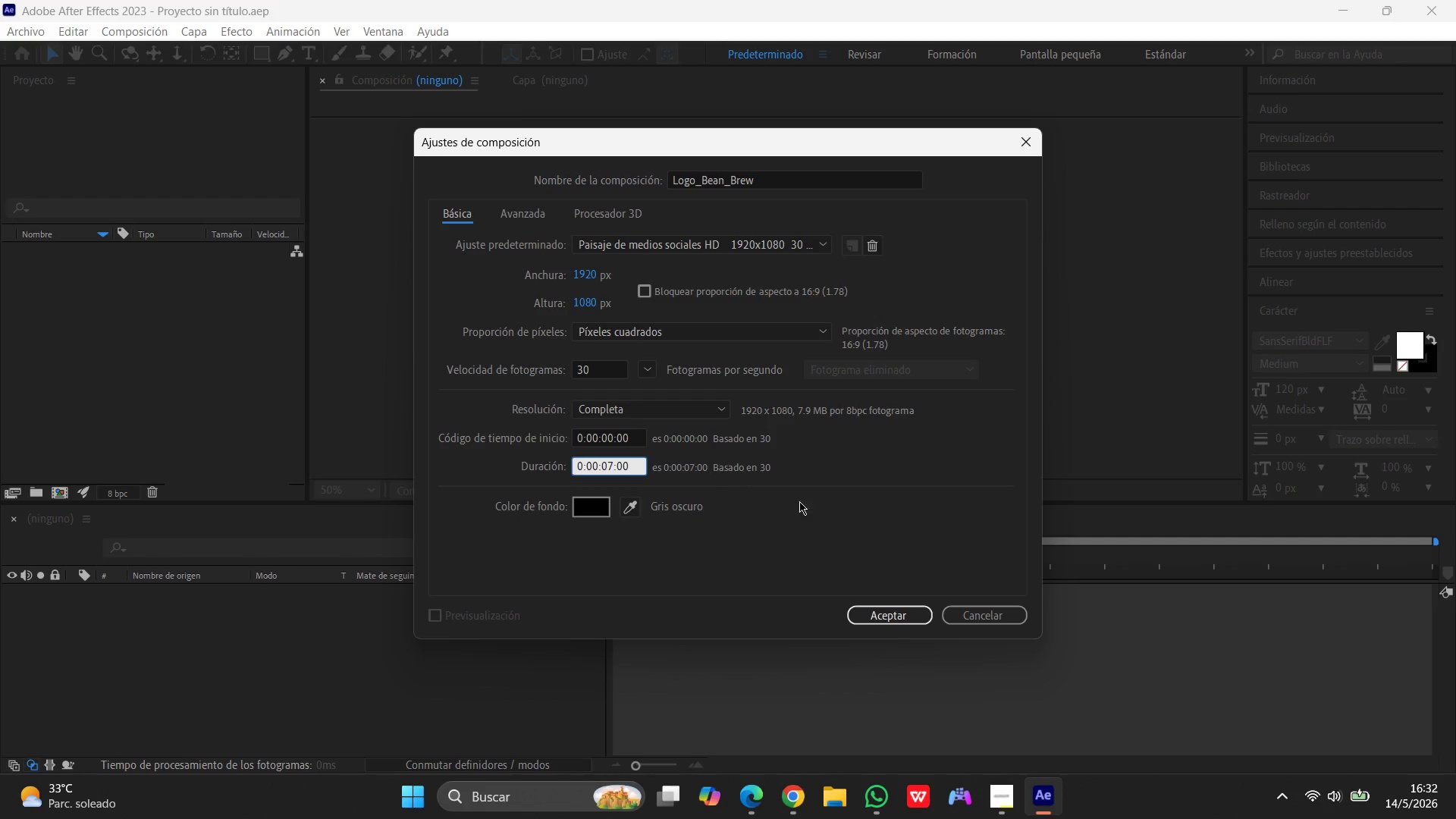 
left_click([892, 612])
 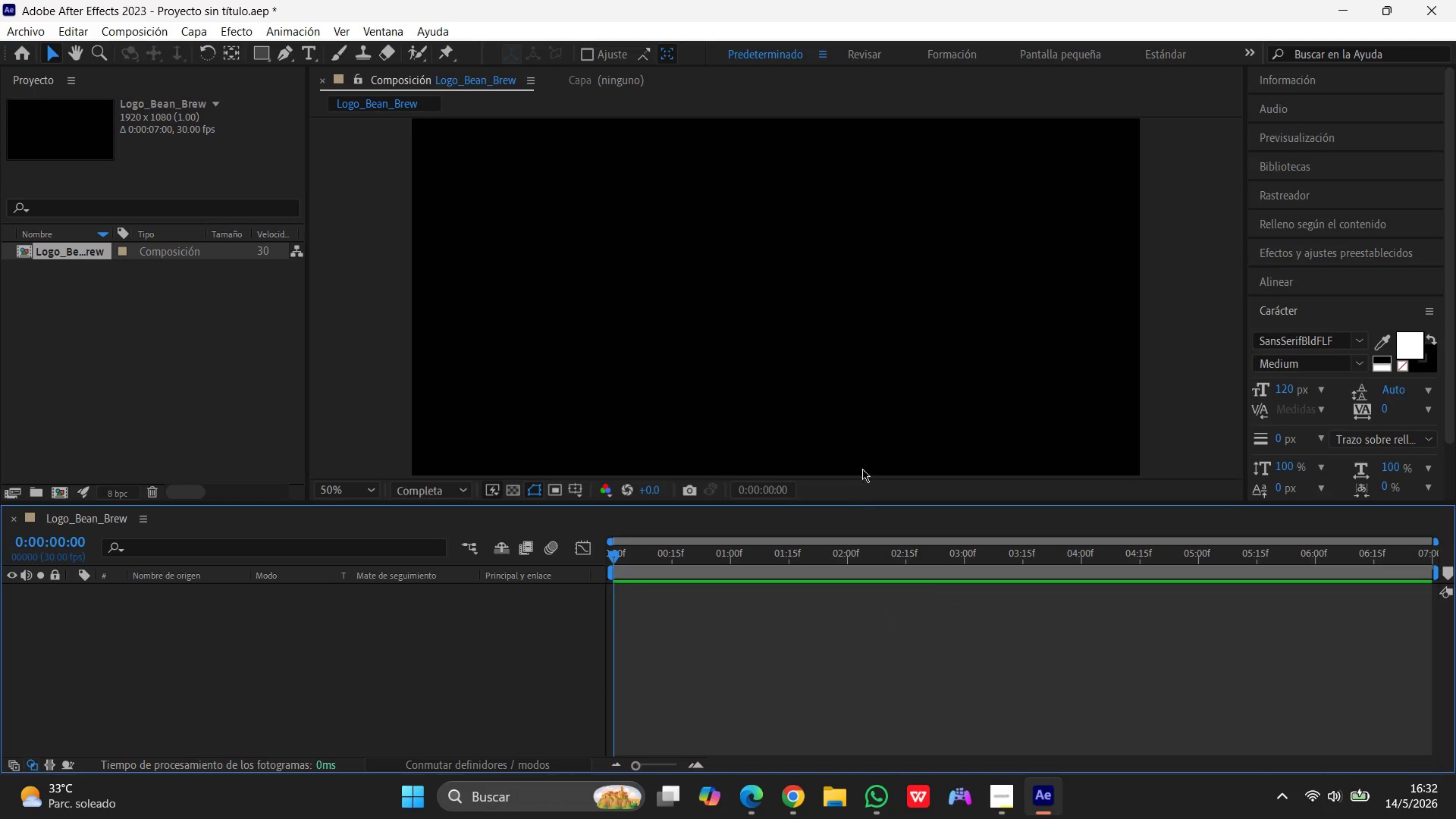 
scroll: coordinate [870, 418], scroll_direction: none, amount: 0.0
 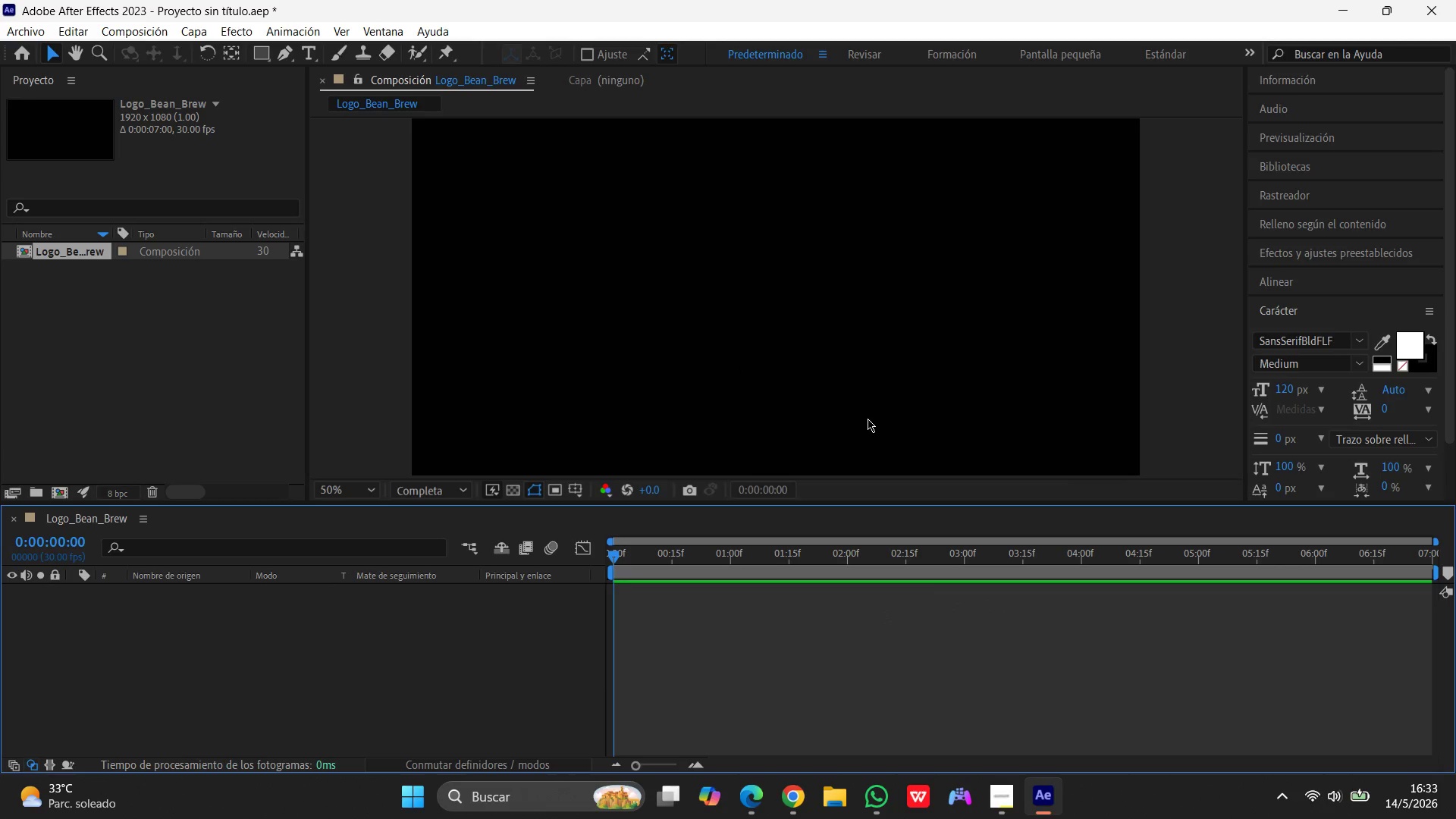 
left_click([330, 156])
 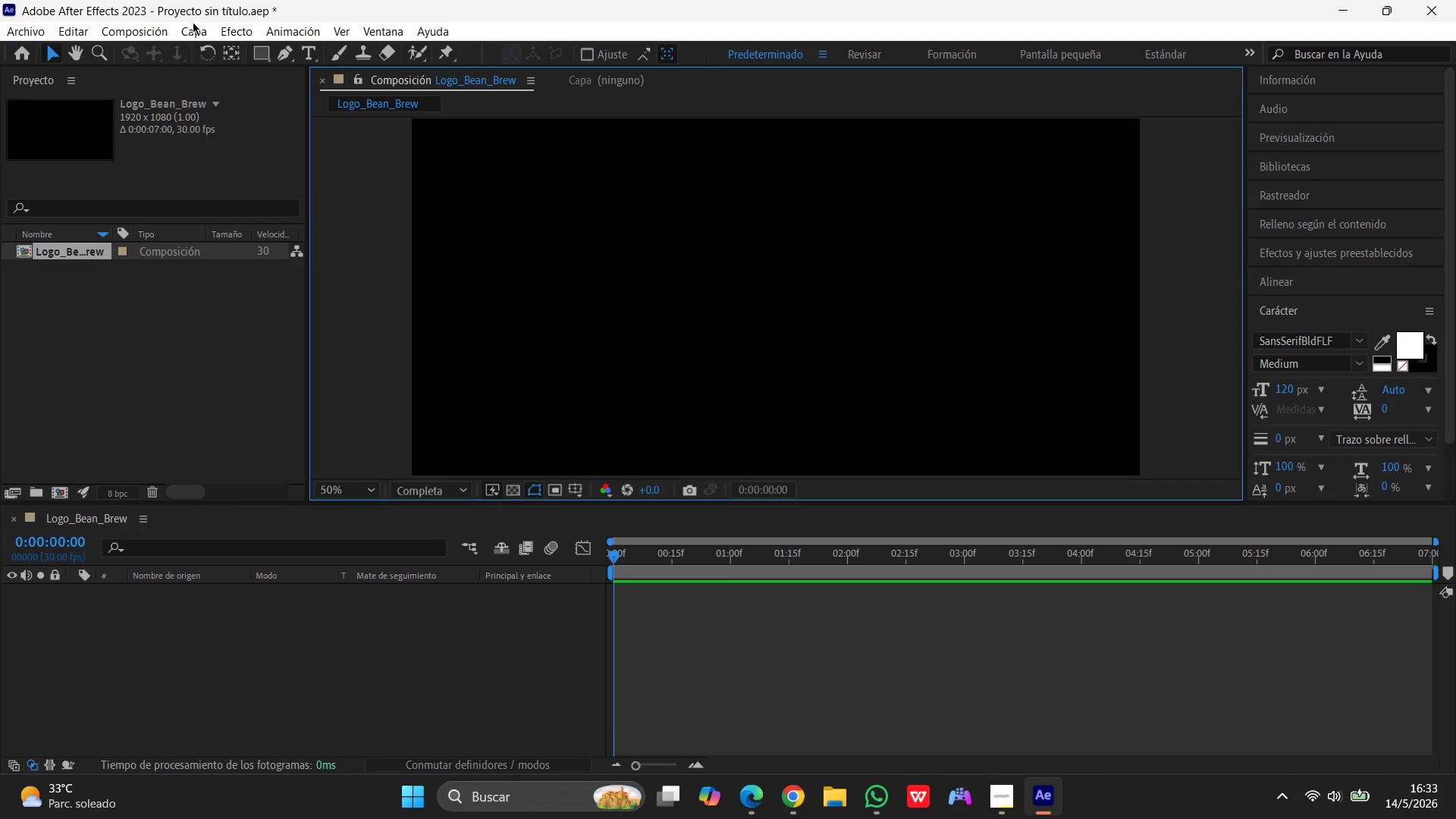 
left_click([190, 27])
 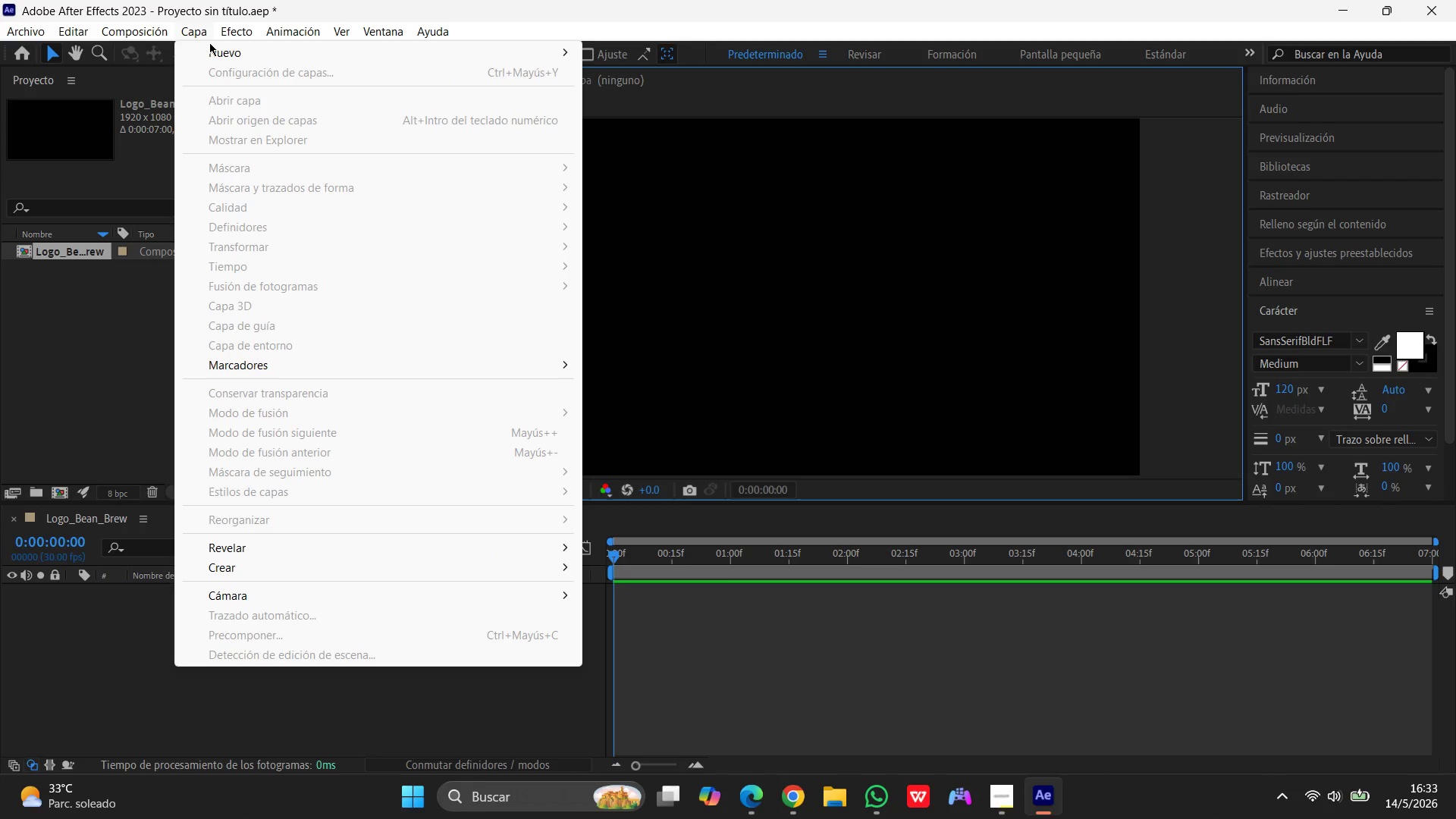 
left_click([210, 45])
 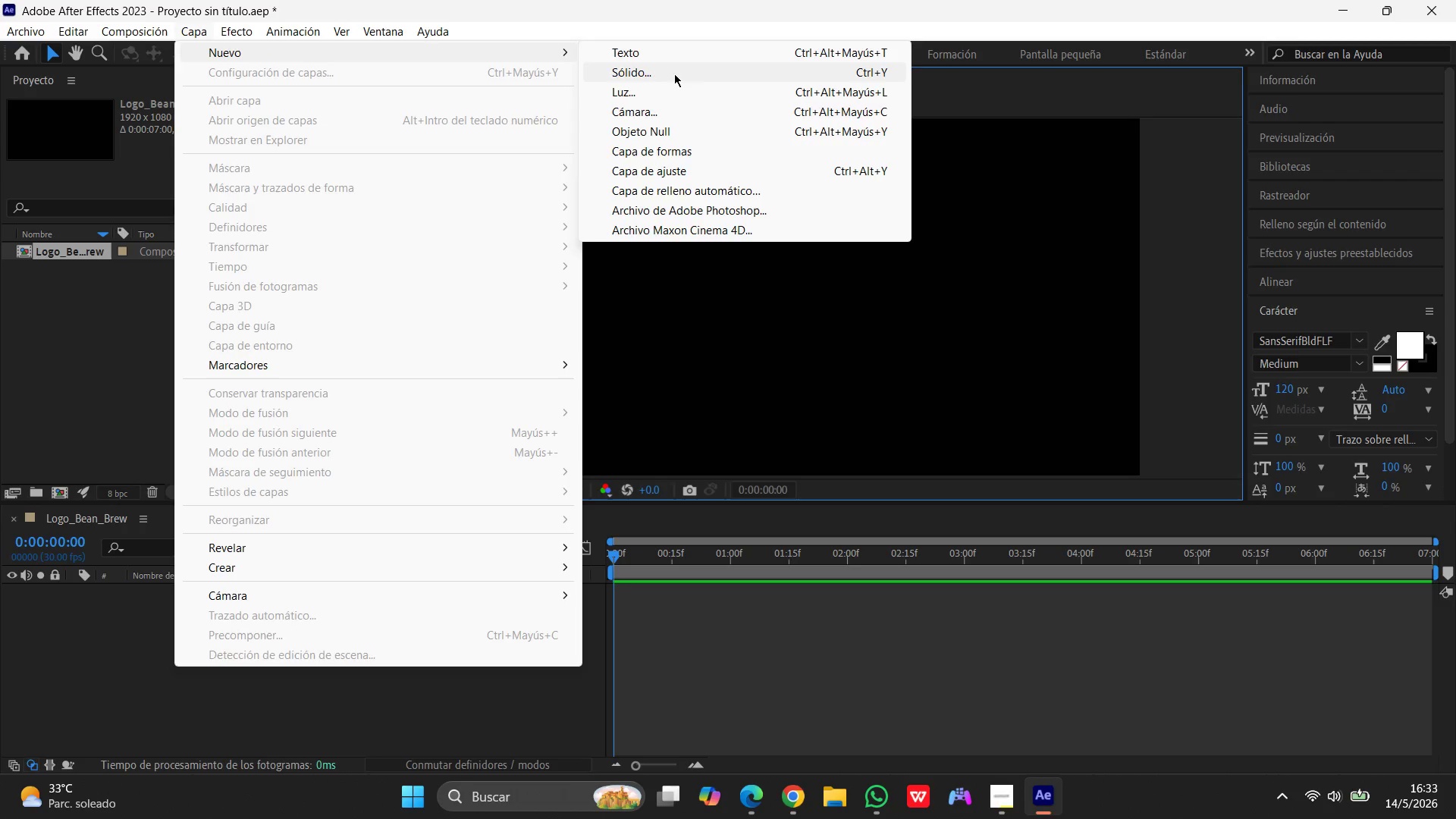 
left_click([647, 71])
 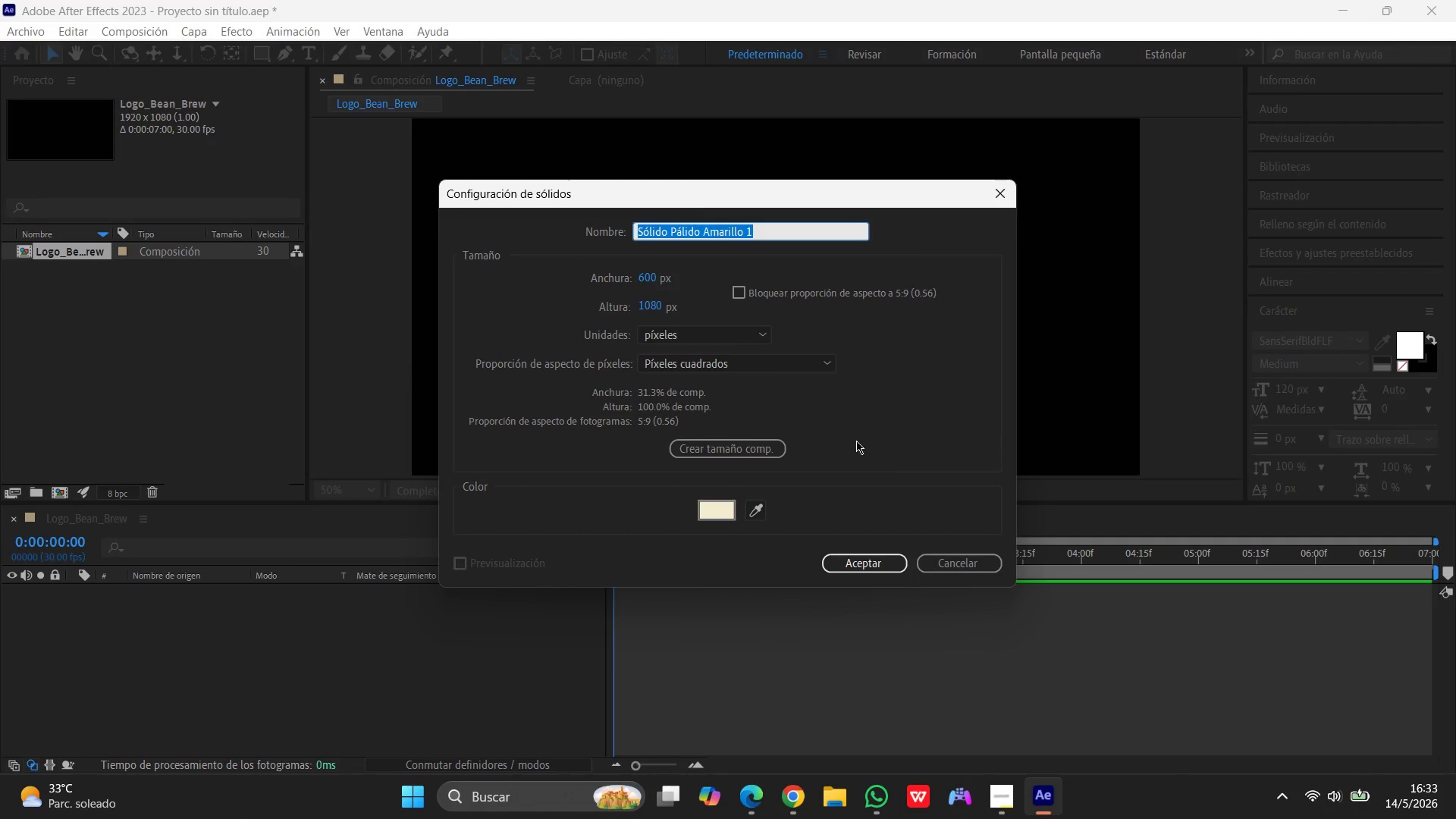 
left_click([727, 513])
 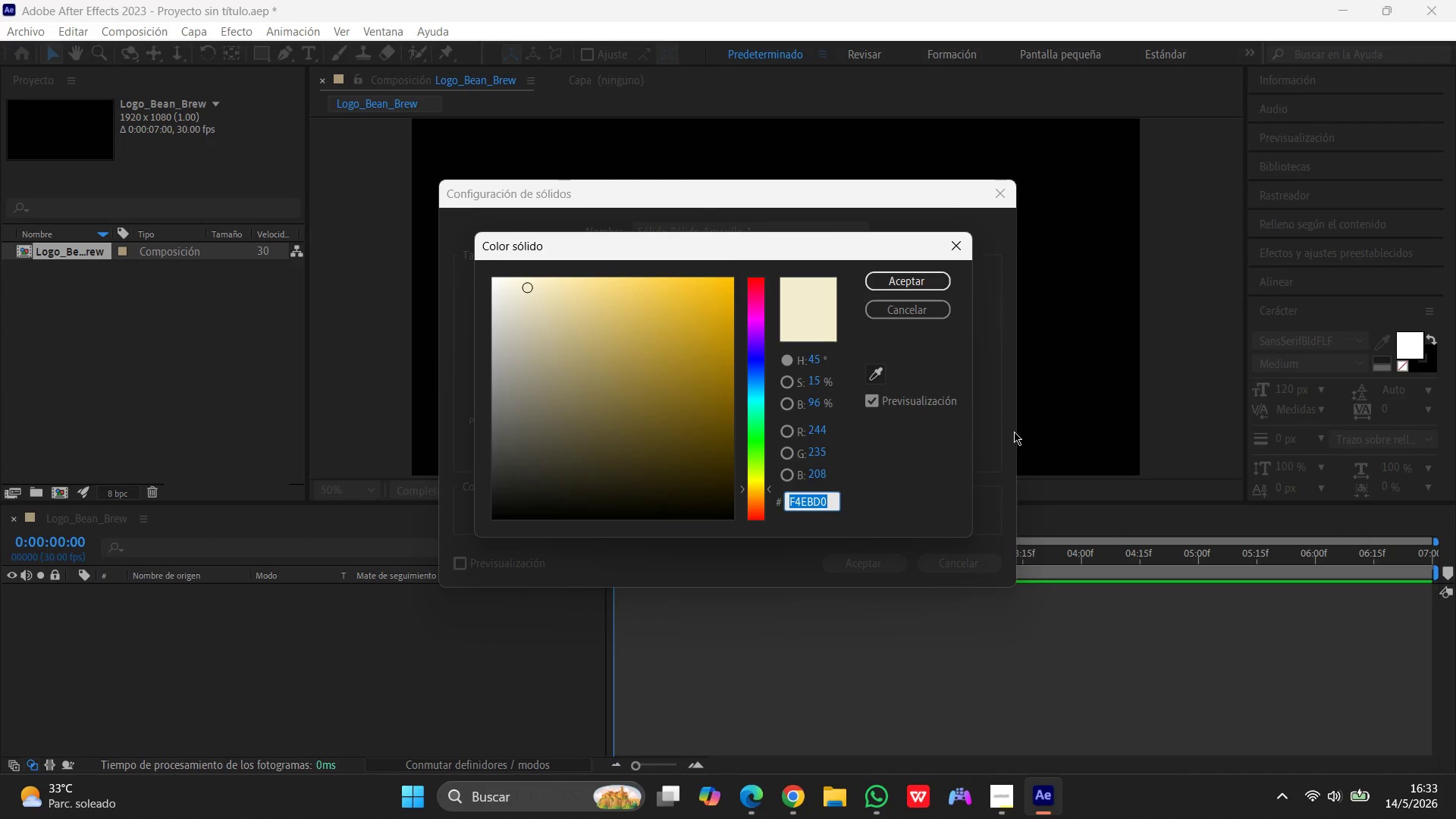 
type(2c2c2c)
 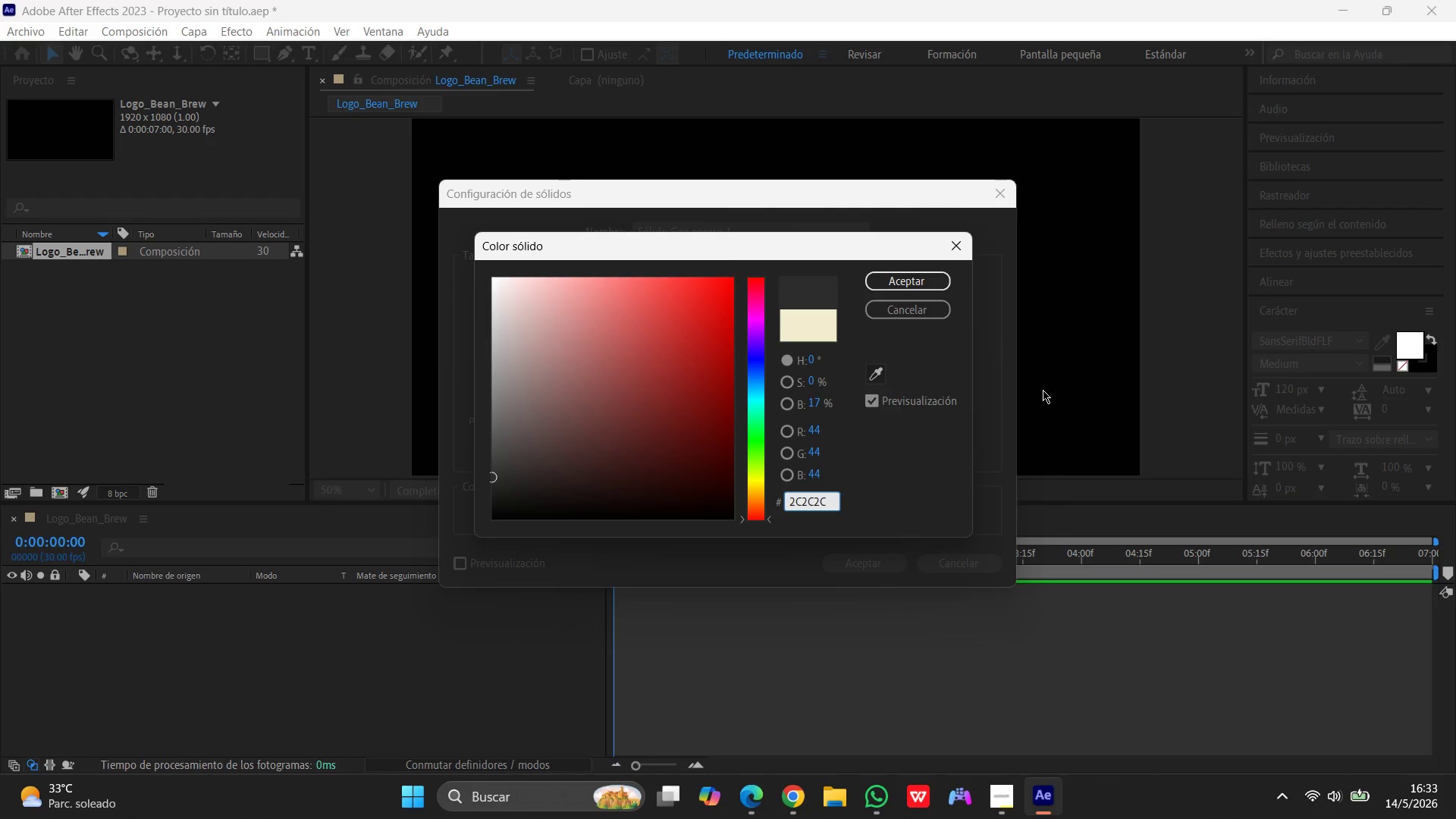 
left_click([930, 286])
 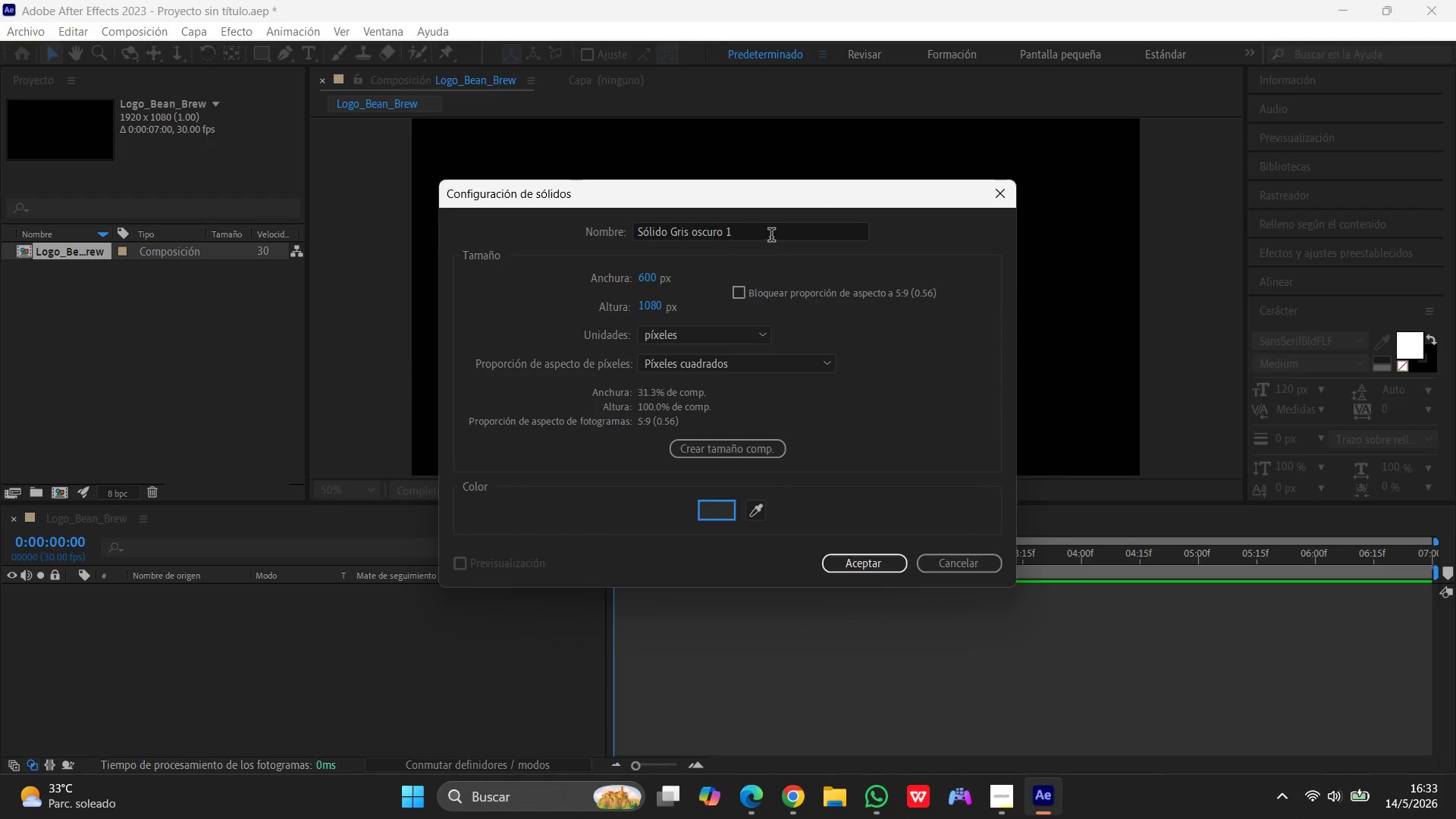 
left_click_drag(start_coordinate=[771, 237], to_coordinate=[539, 221])
 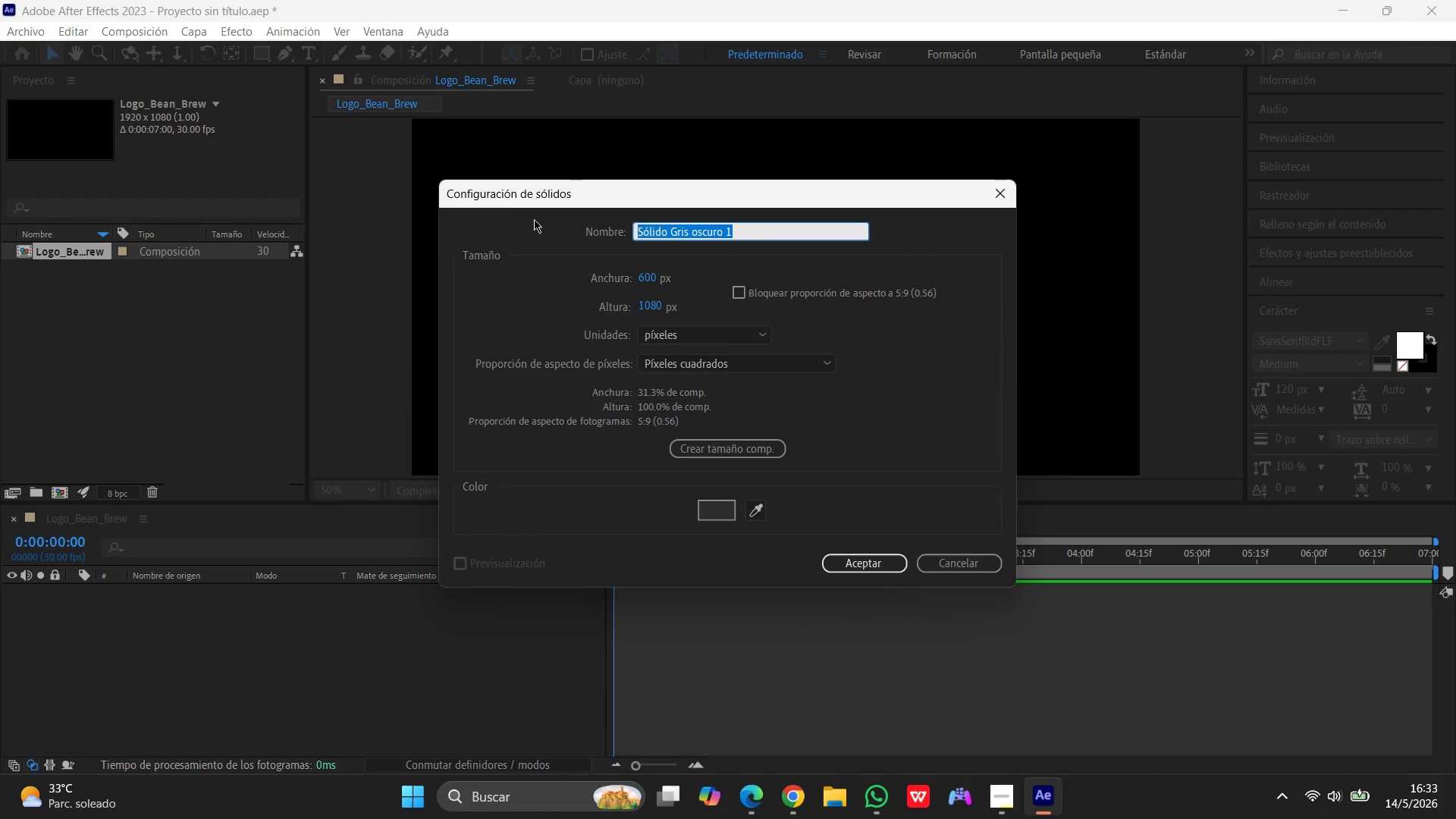 
type(Fondo)
 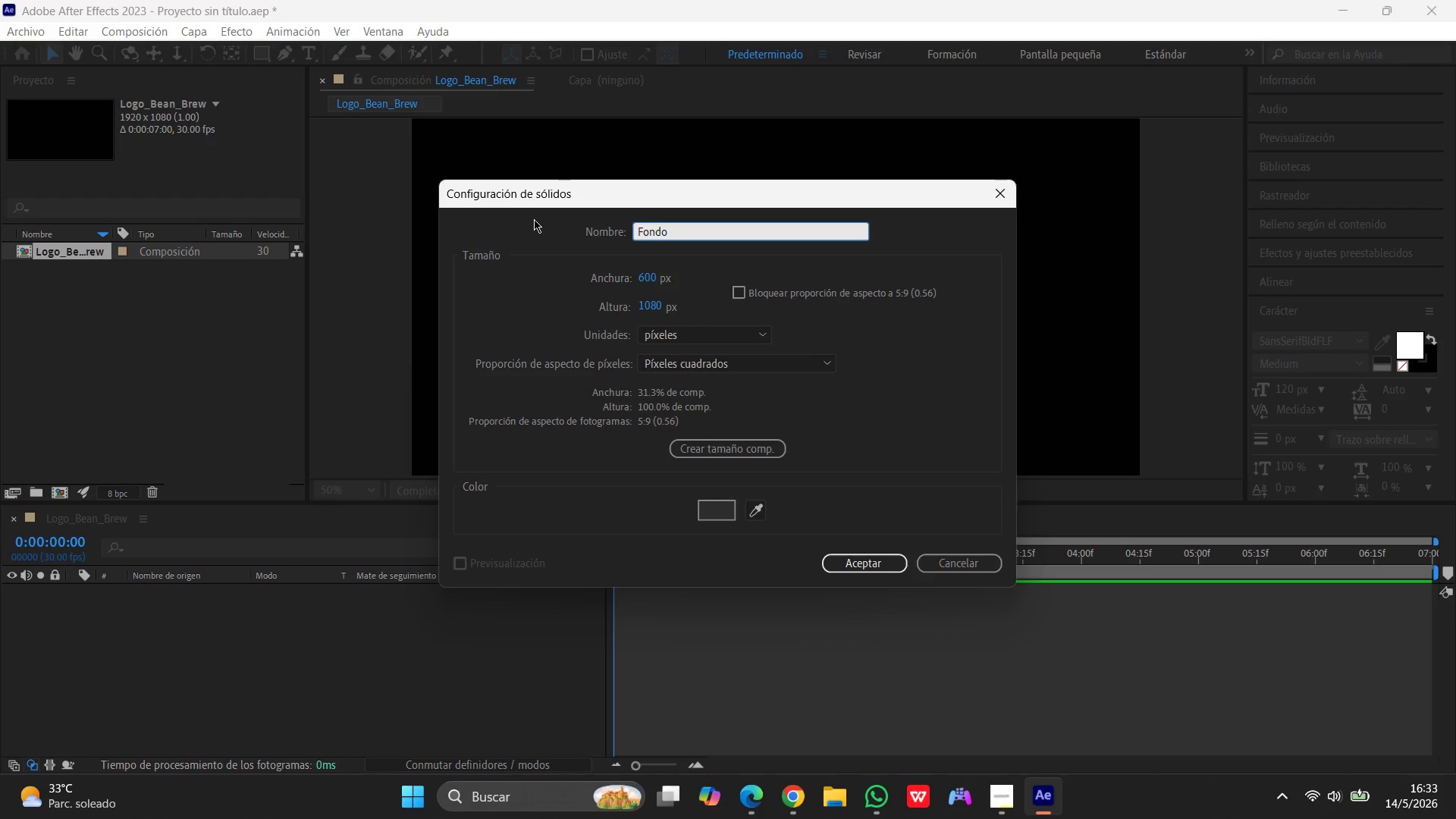 
left_click([852, 558])
 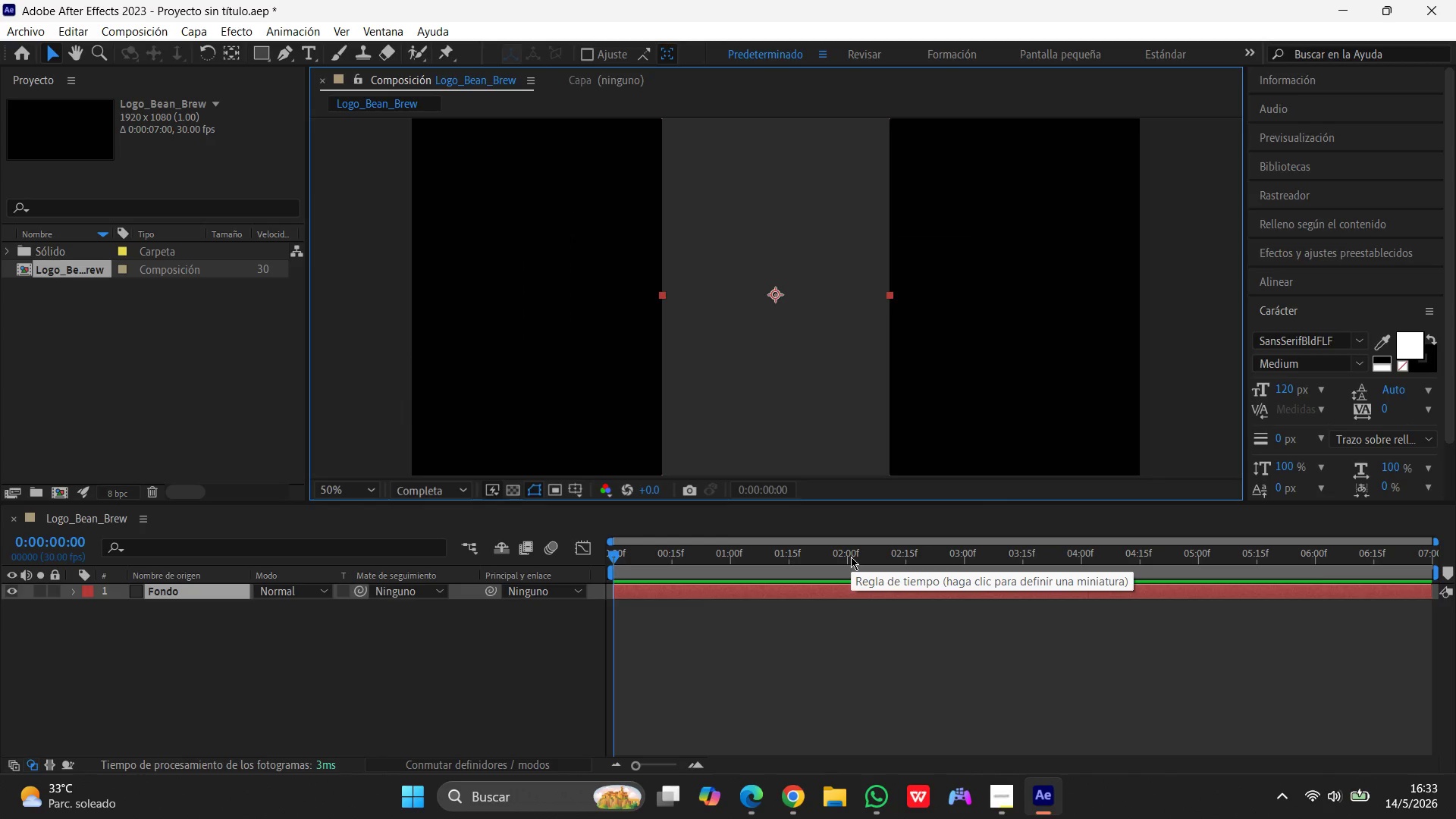 
key(Control+Z)
 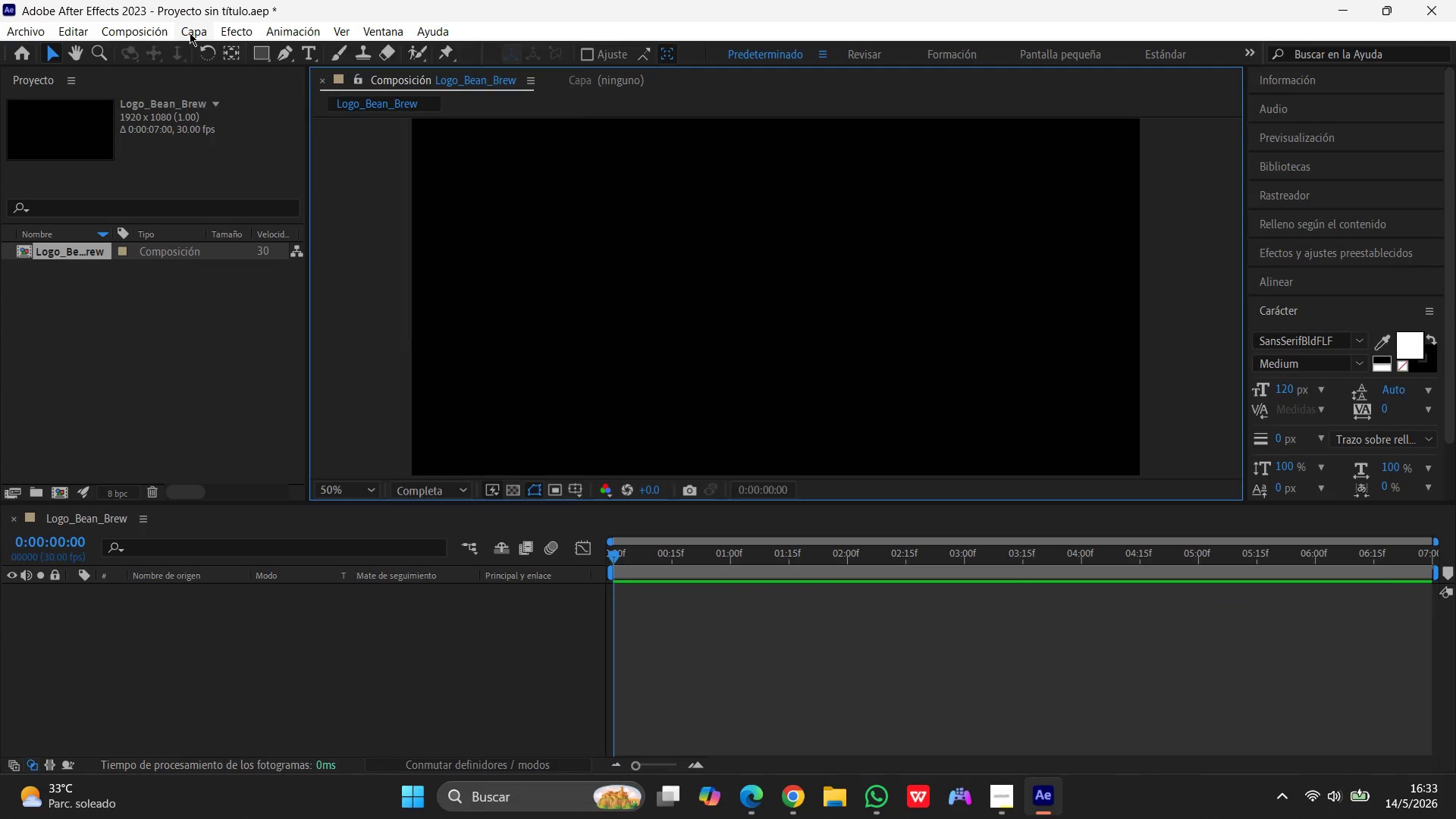 
left_click([212, 48])
 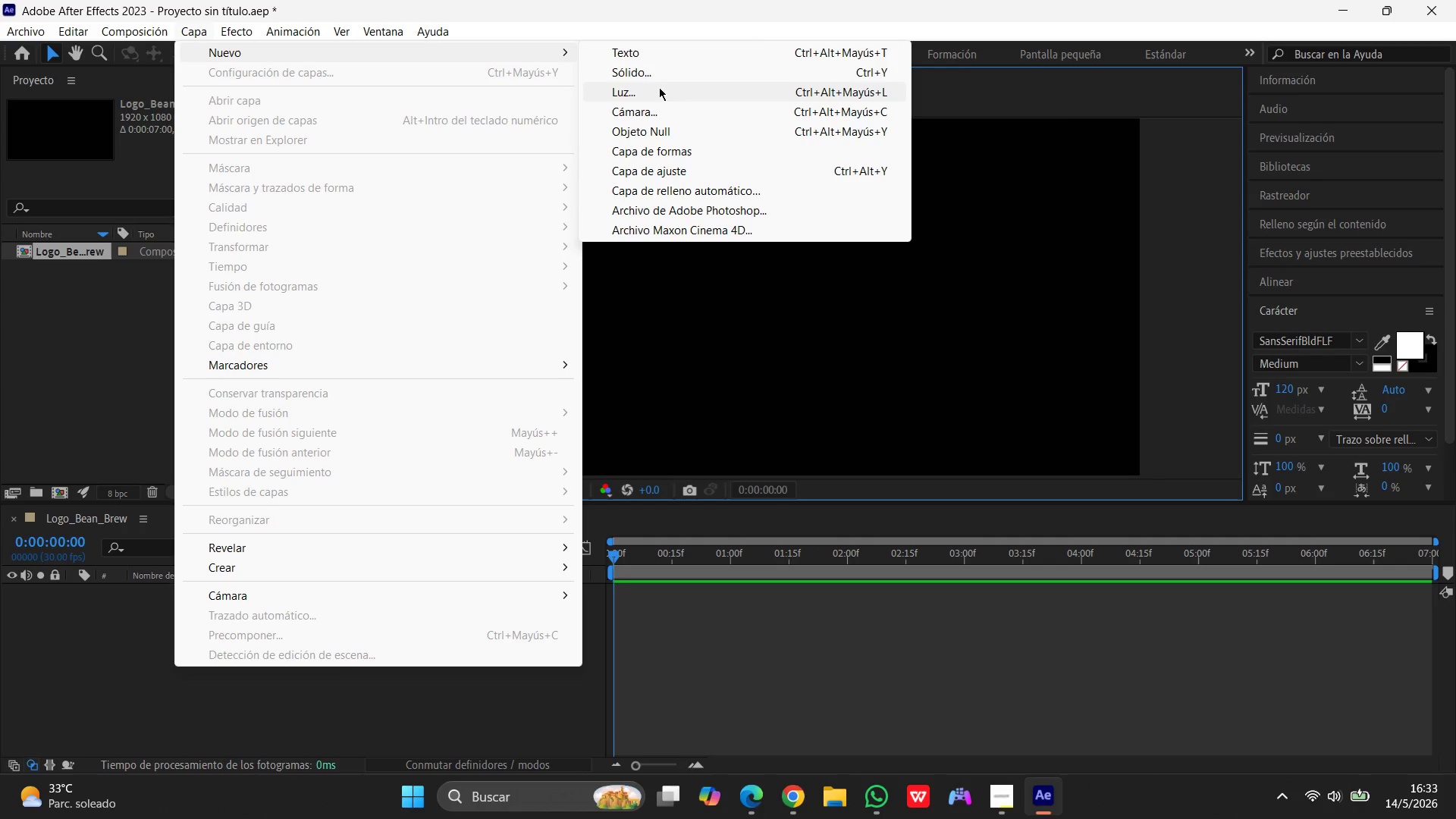 
left_click([658, 75])
 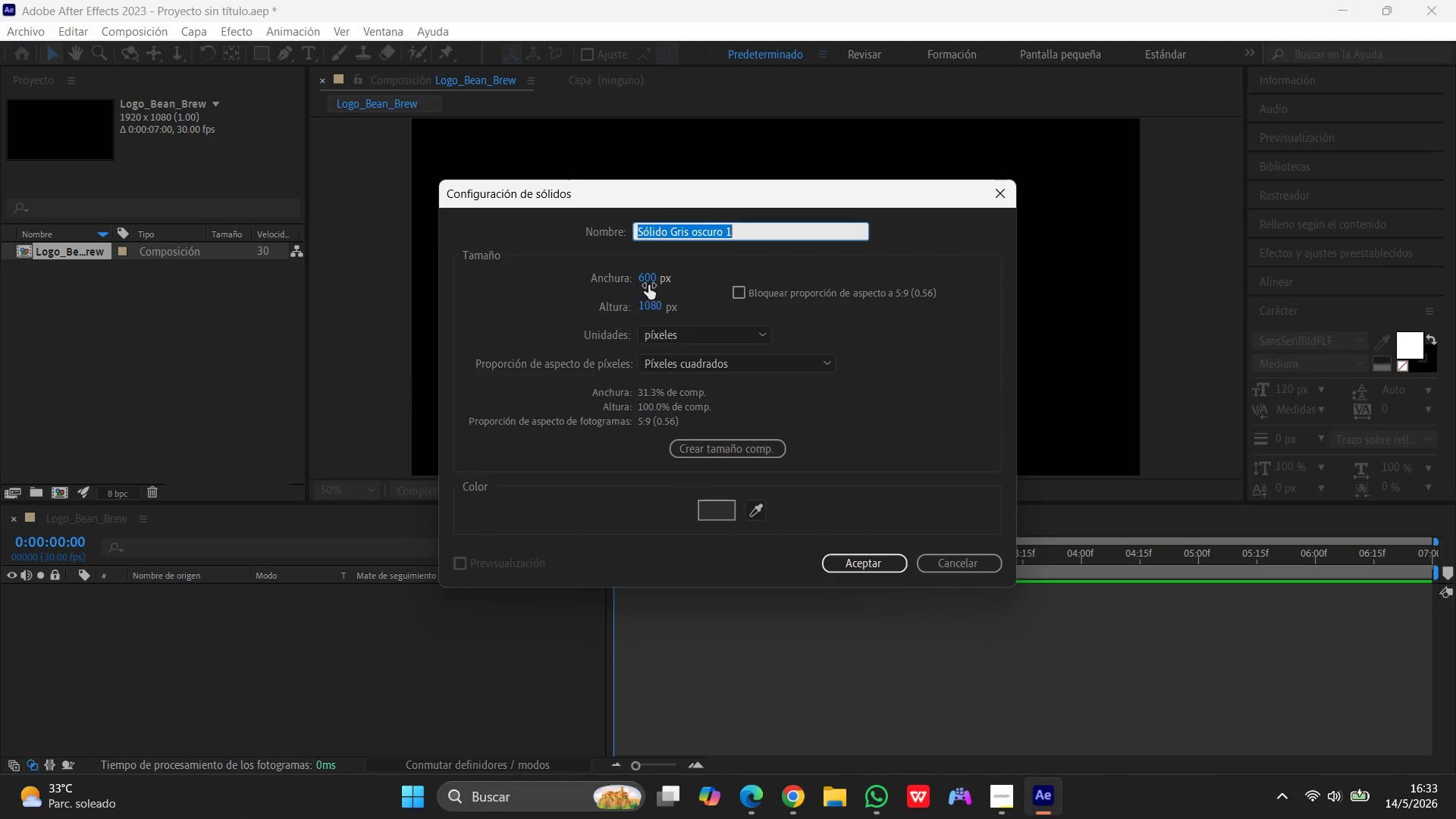 
left_click([649, 278])
 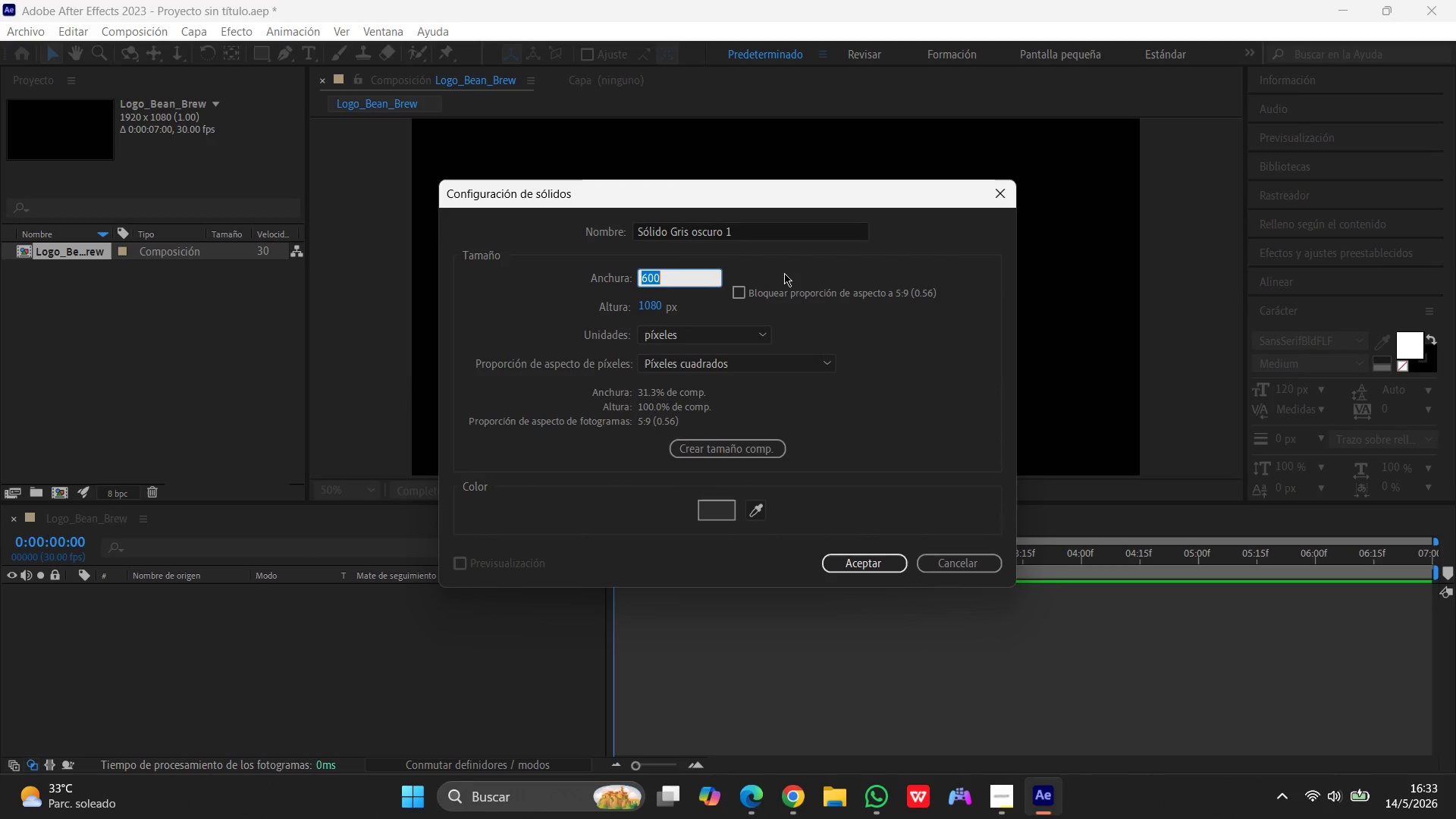 
key(Numpad1)
 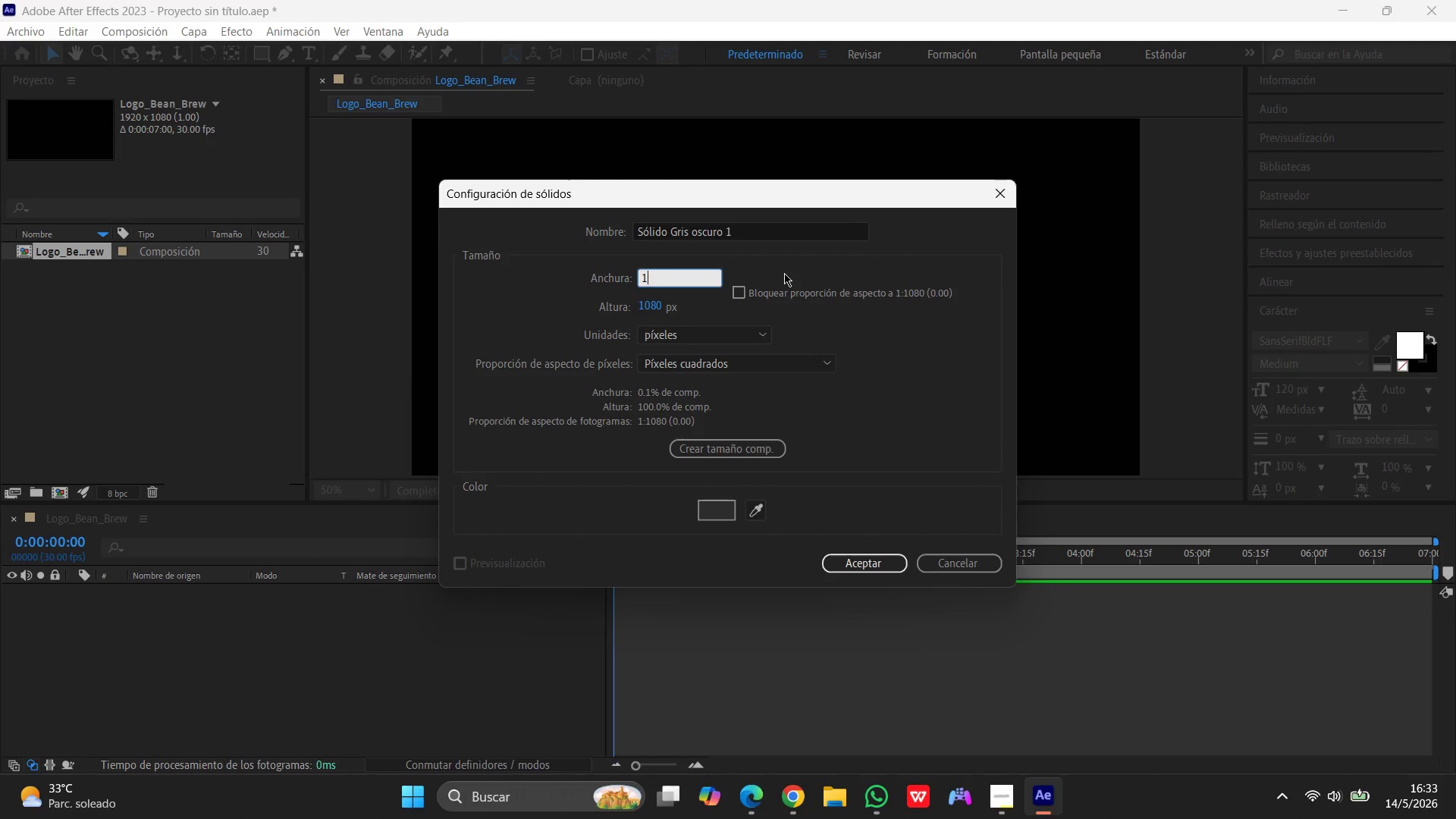 
key(Numpad9)
 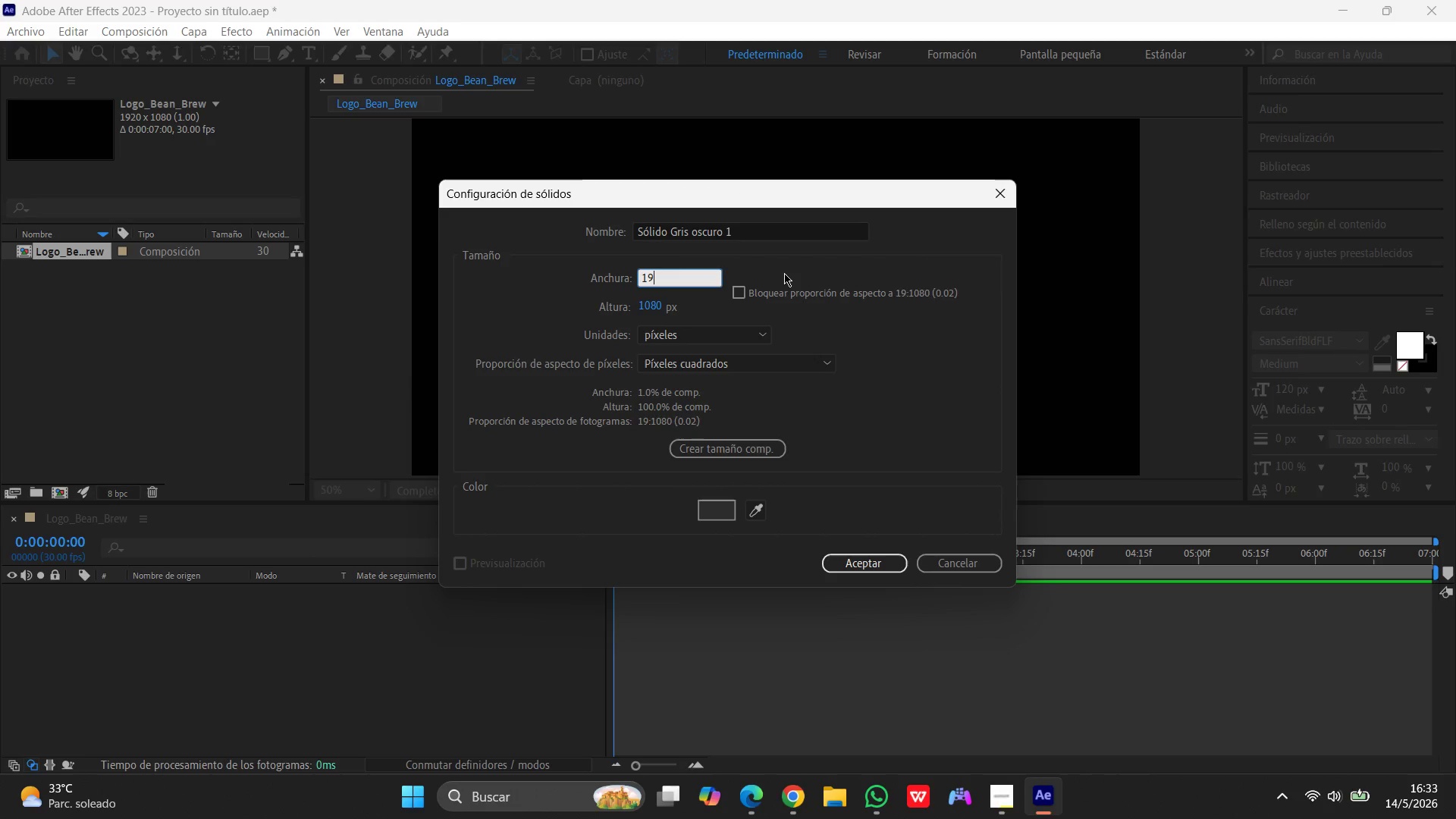 
key(Numpad2)
 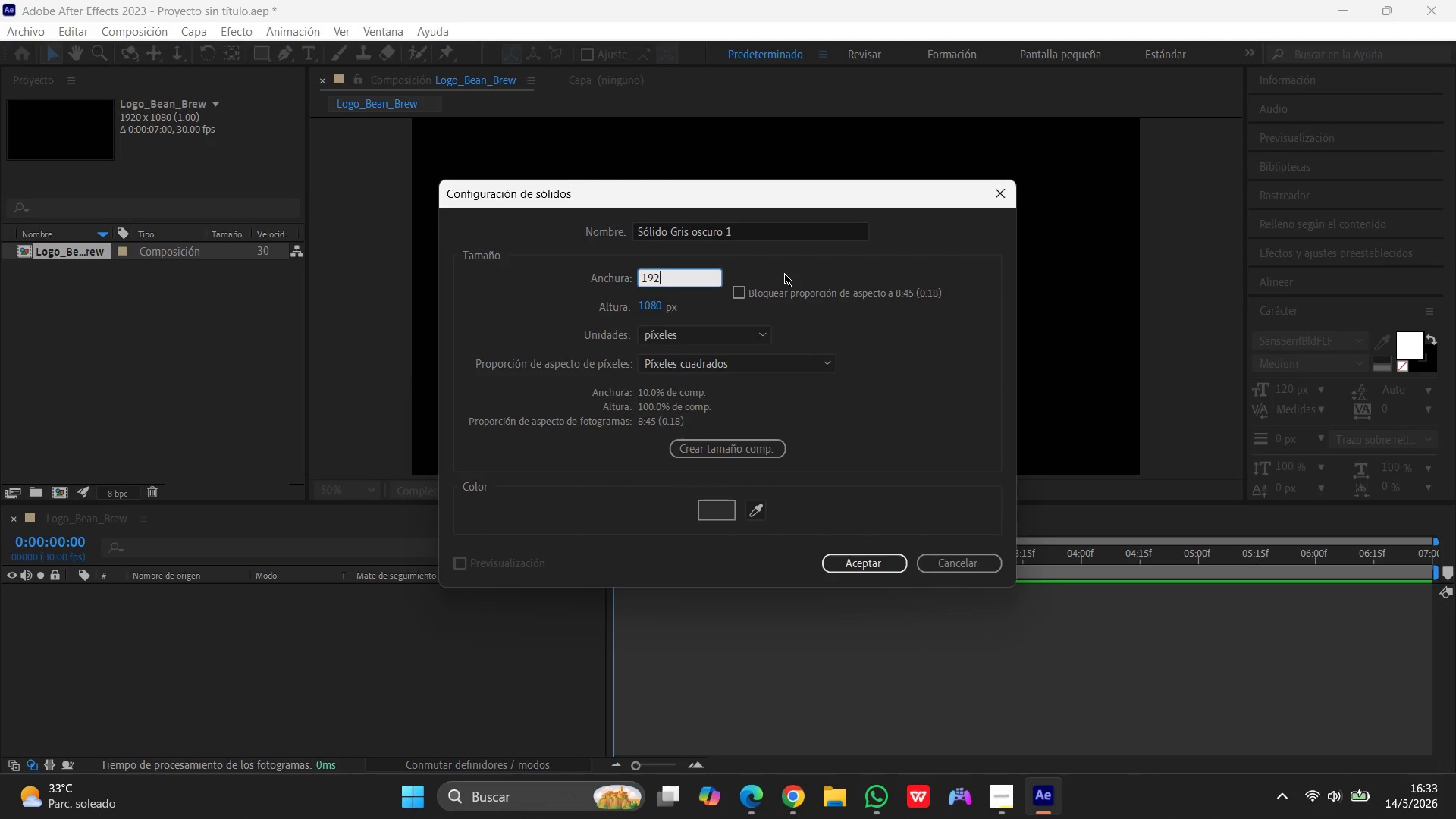 
key(Numpad0)
 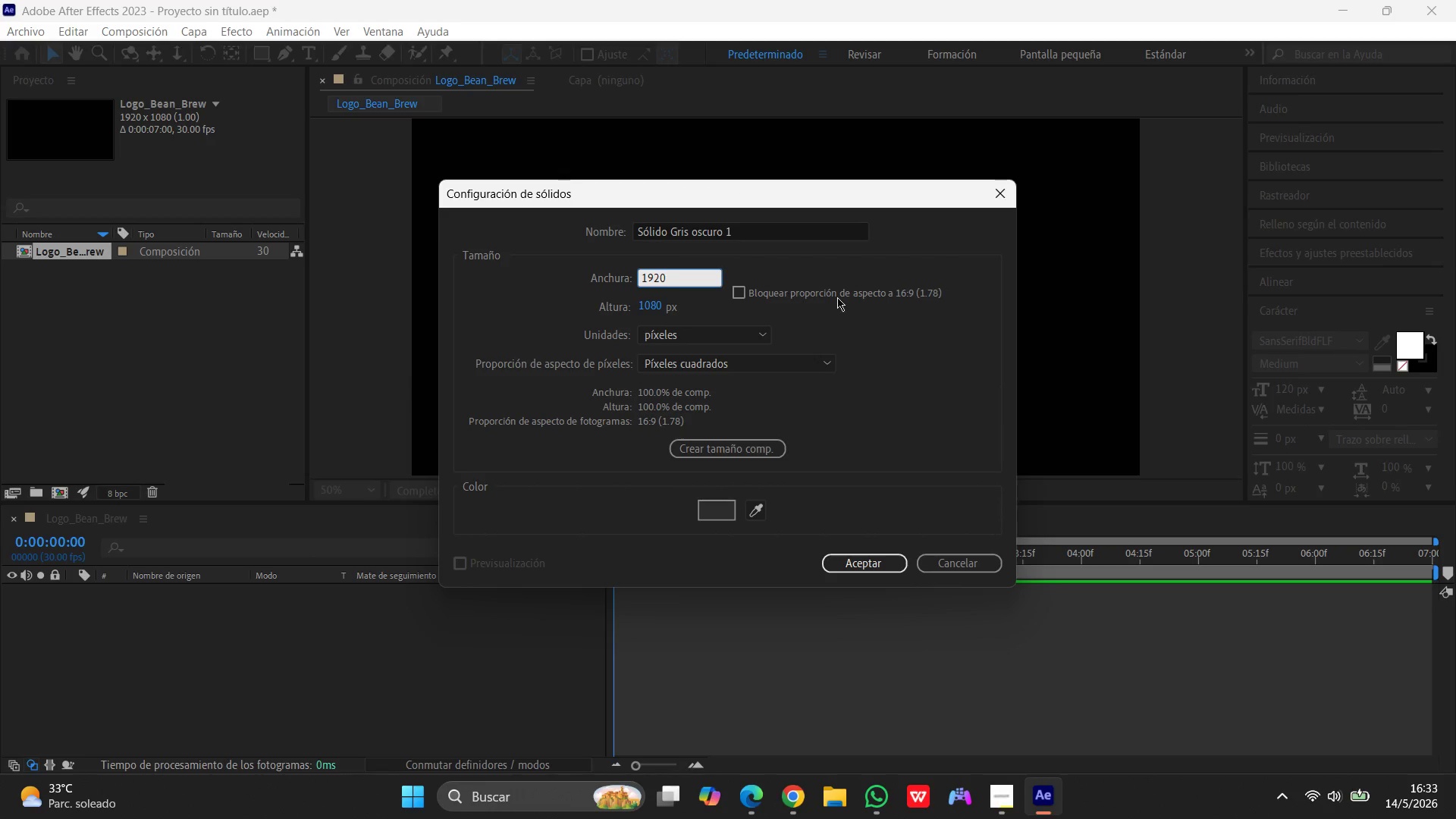 
left_click([875, 313])
 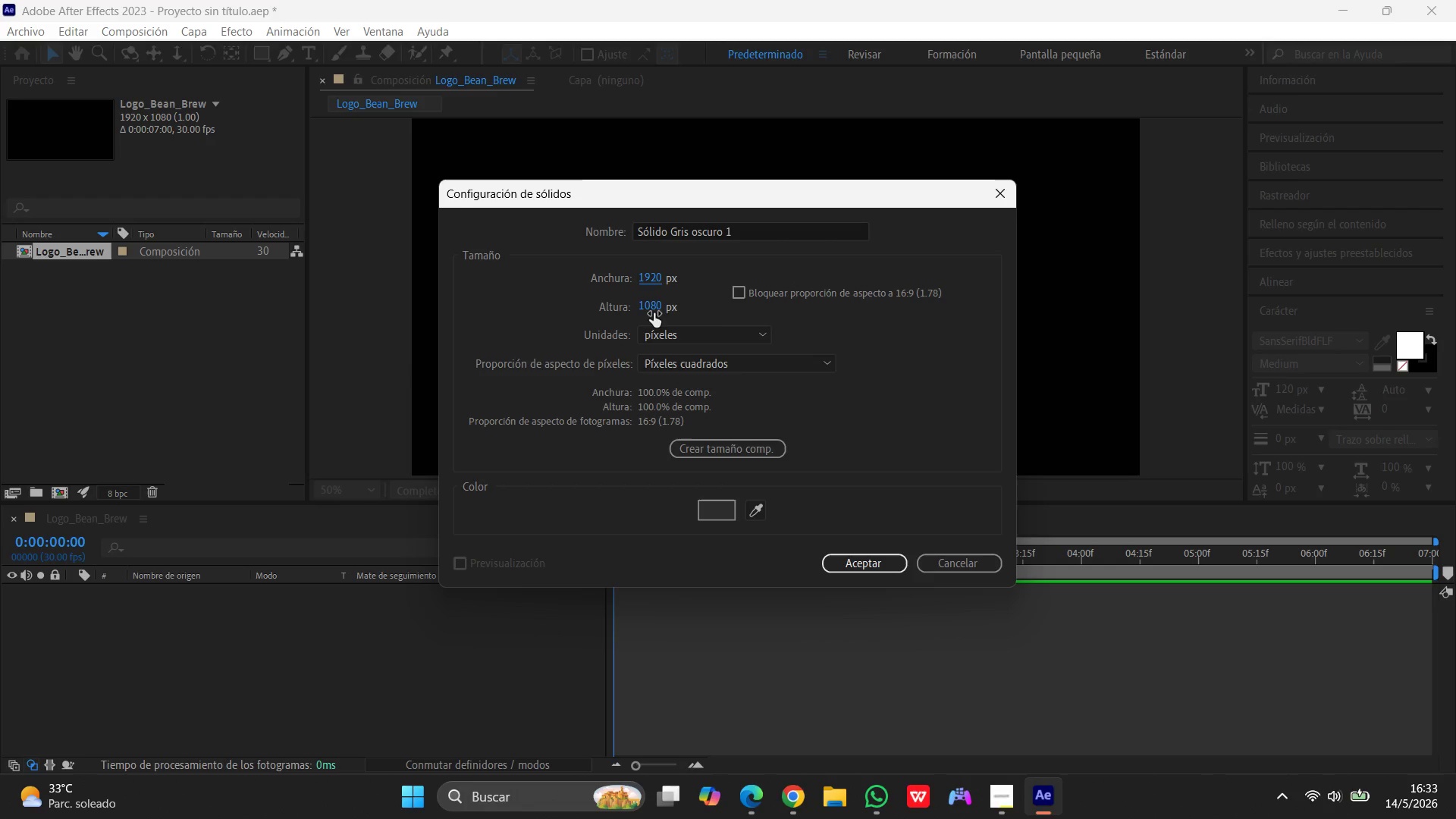 
left_click_drag(start_coordinate=[765, 232], to_coordinate=[532, 224])
 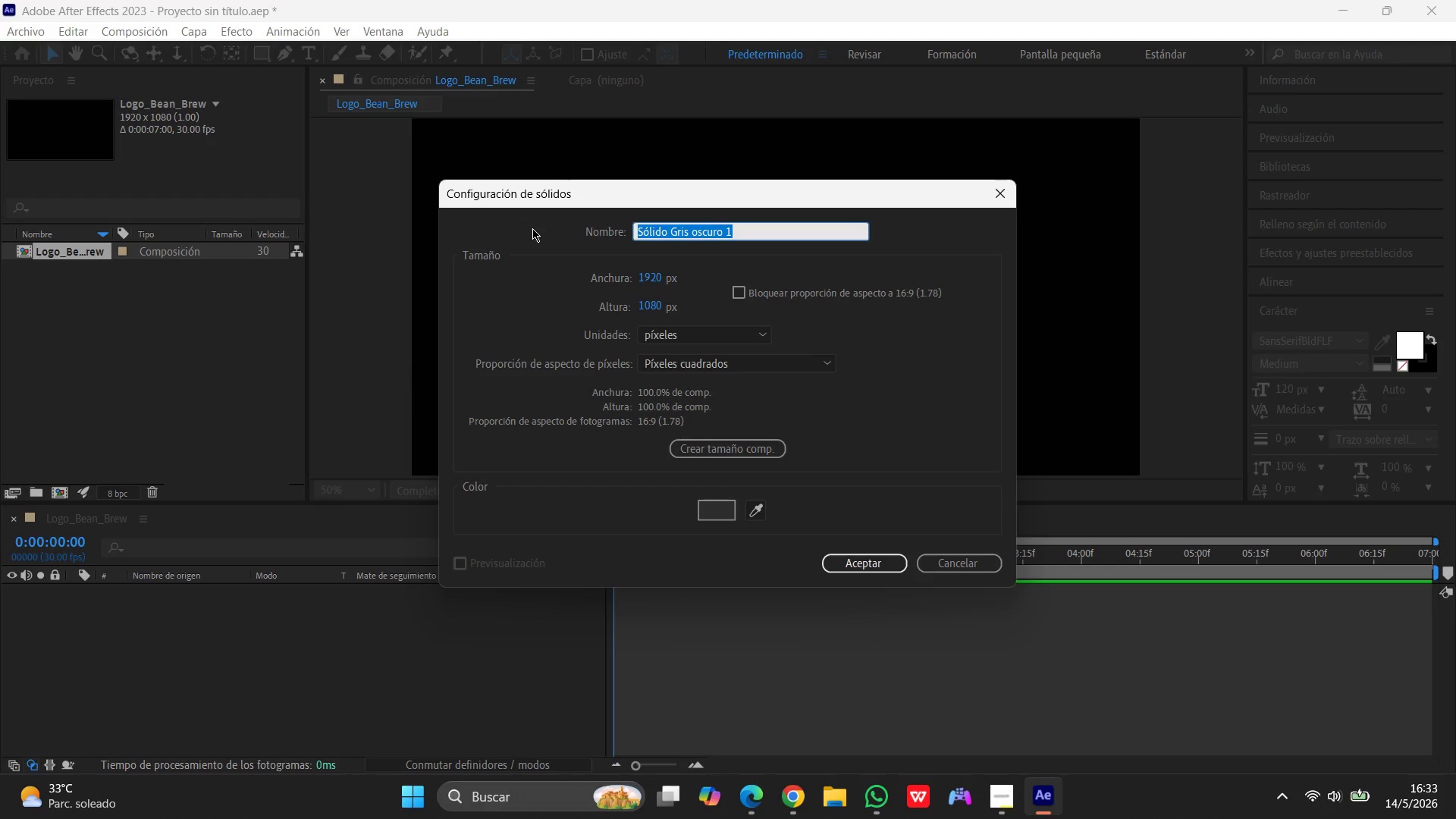 
type(Fondo)
 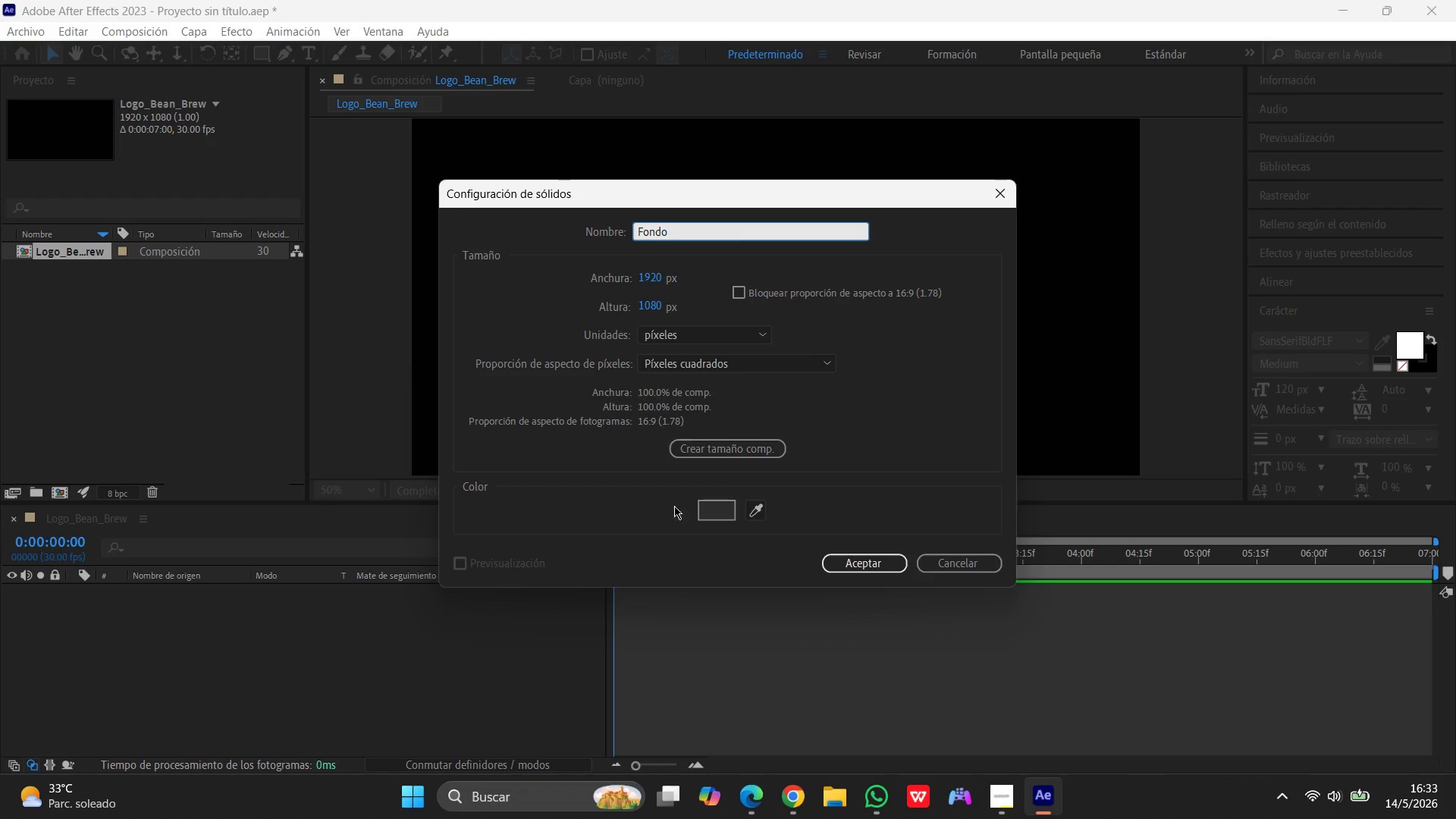 
left_click([705, 509])
 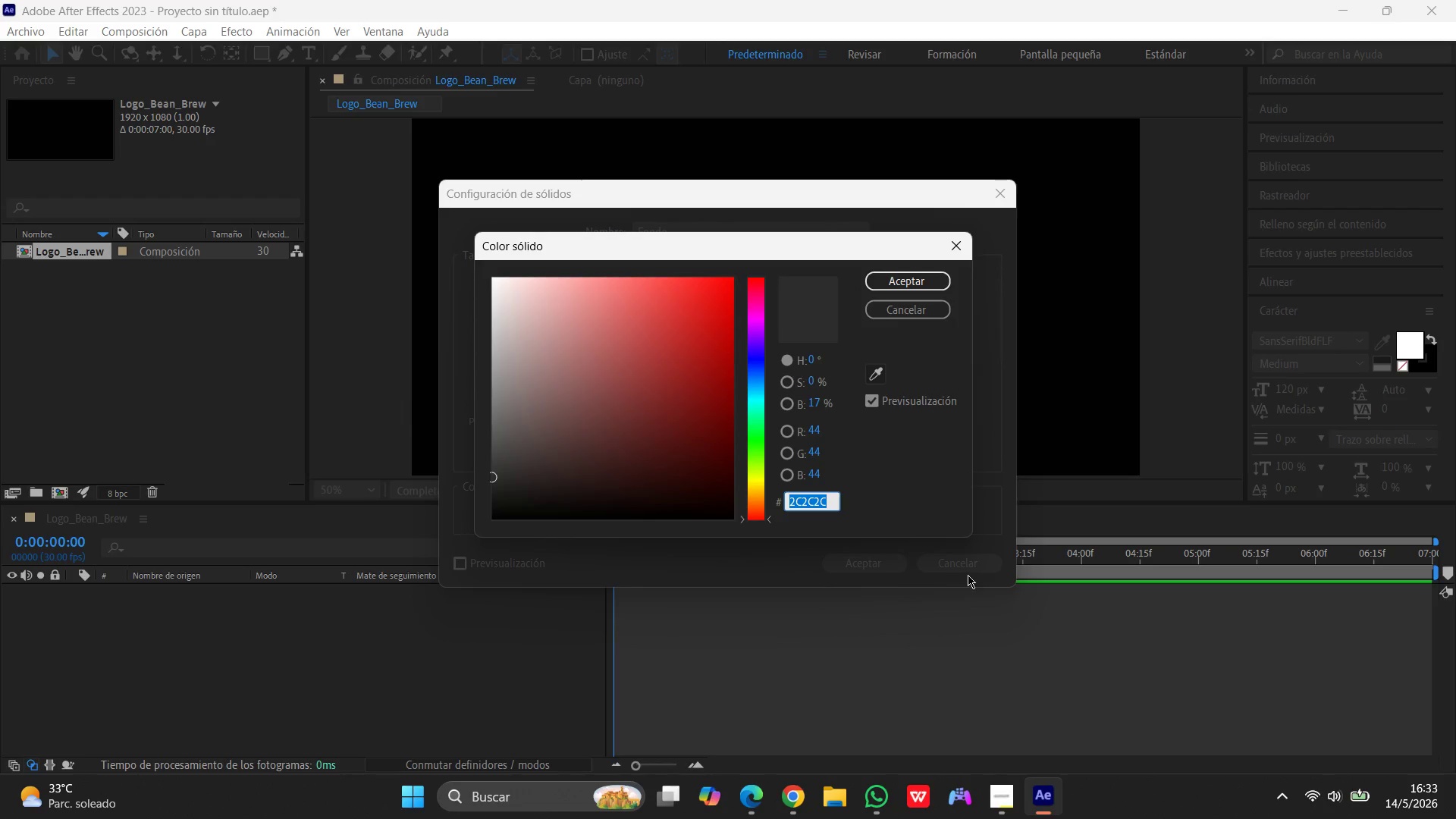 
left_click([924, 284])
 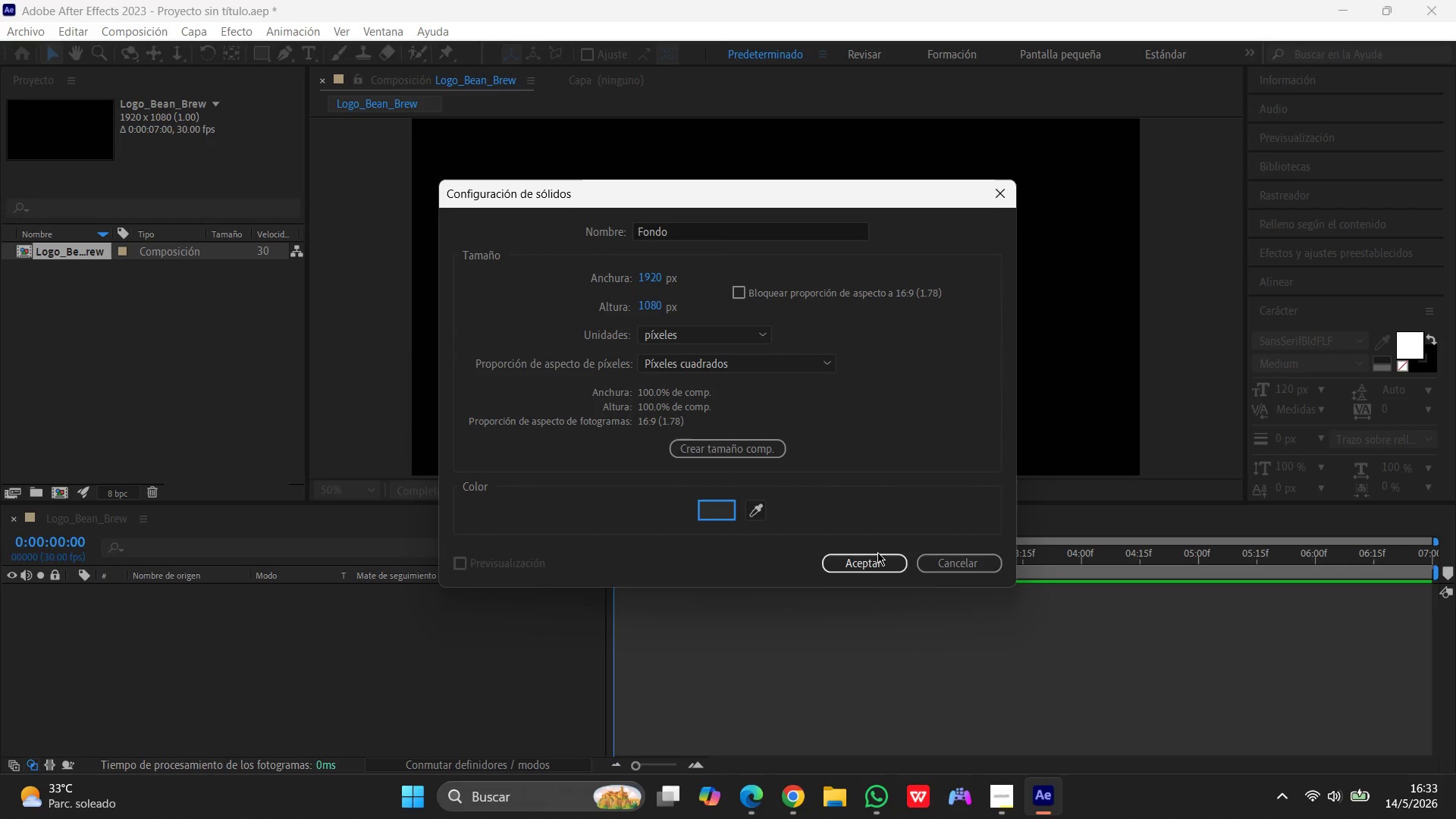 
left_click([877, 554])
 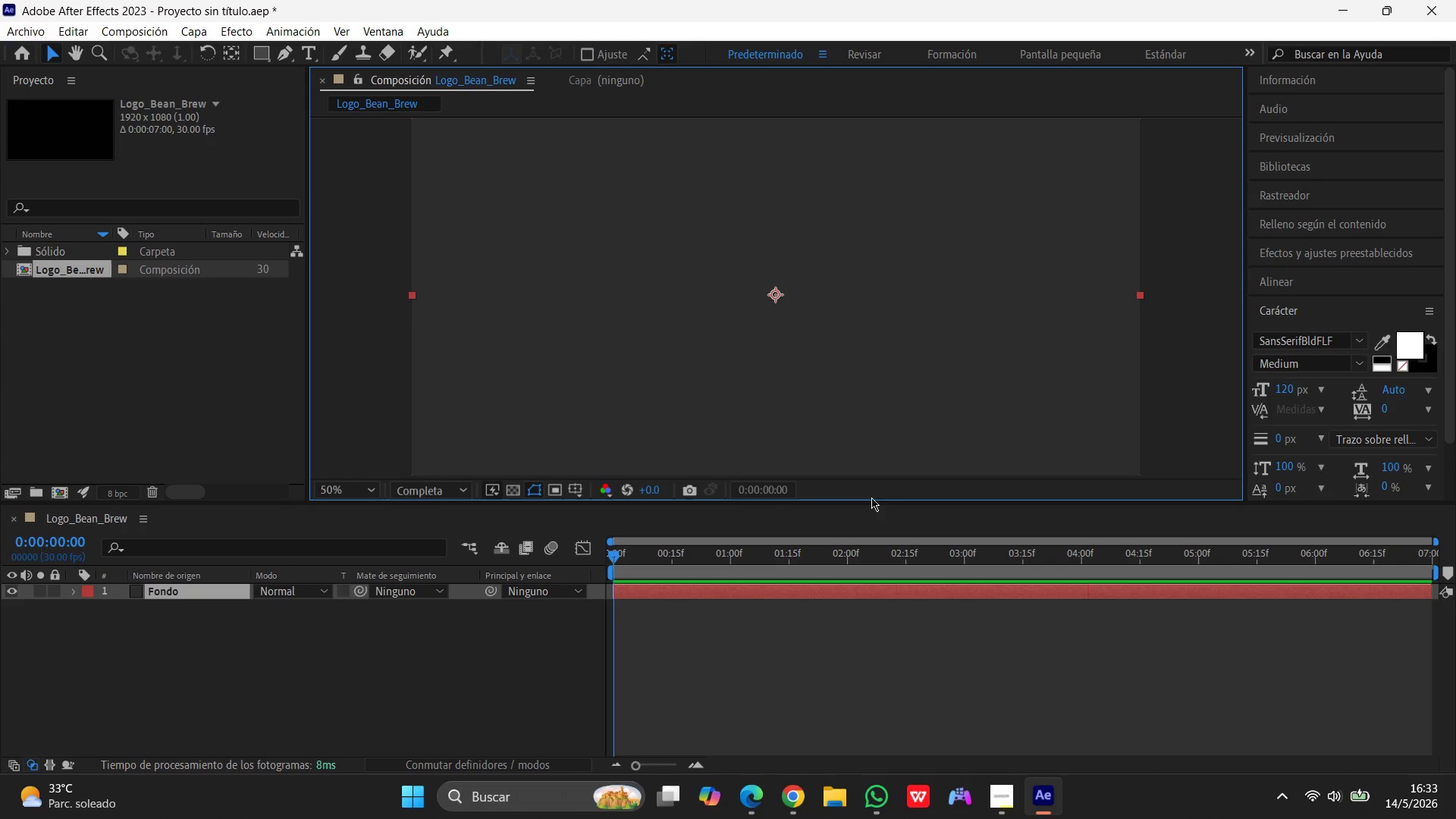 
scroll: coordinate [934, 367], scroll_direction: none, amount: 0.0
 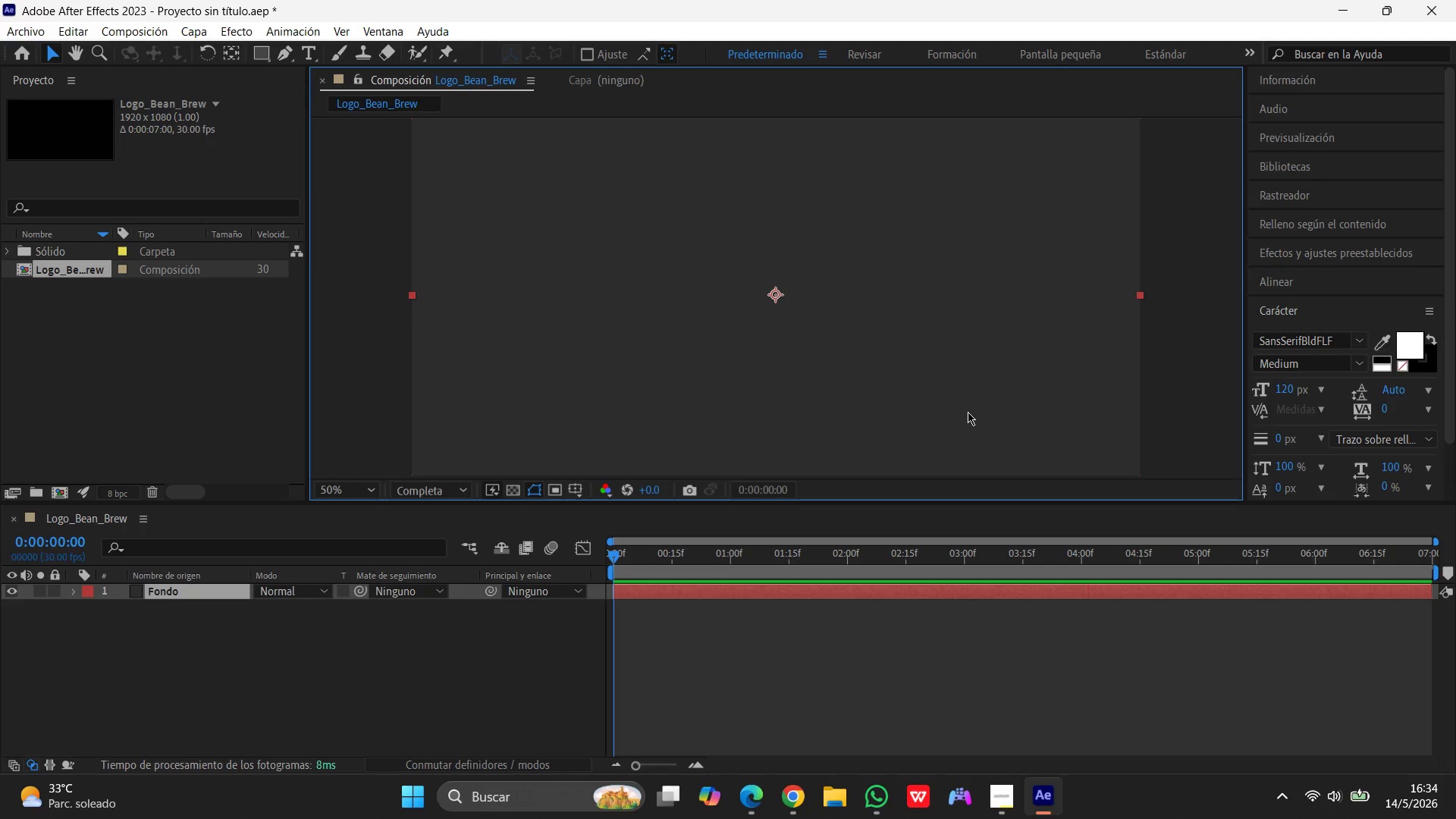 
wait(16.82)
 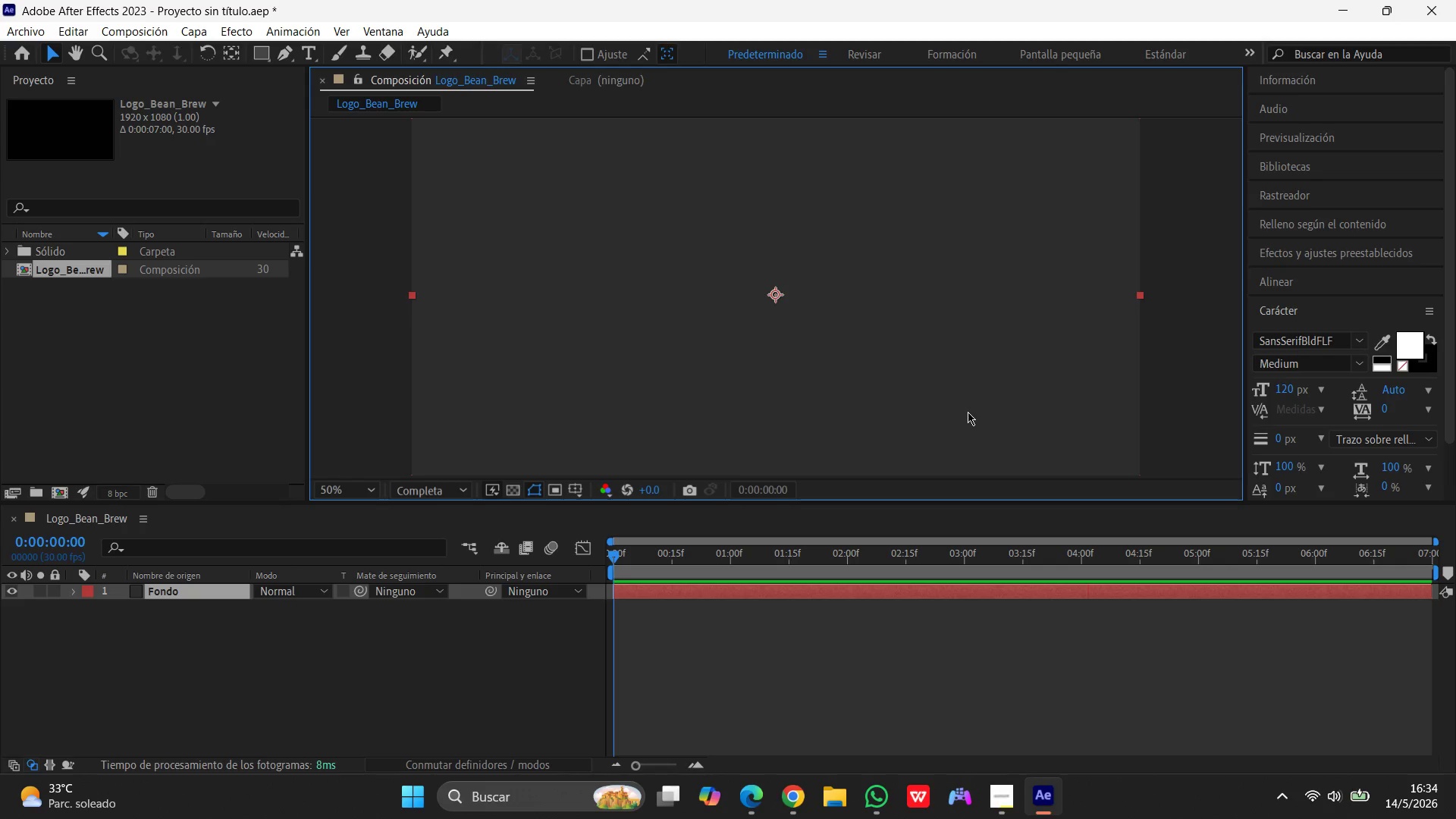 
left_click([262, 58])
 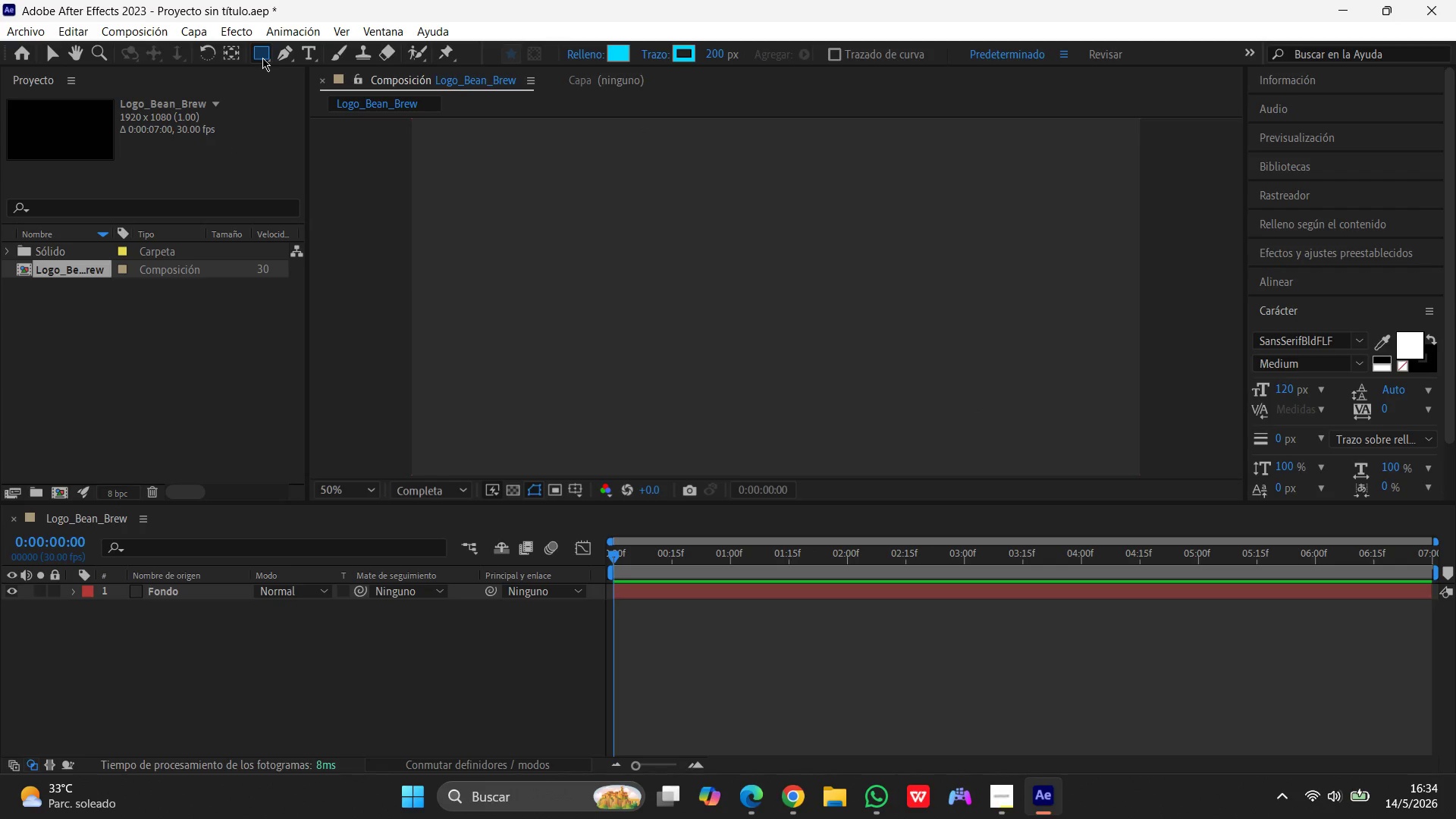 
type(qq)
 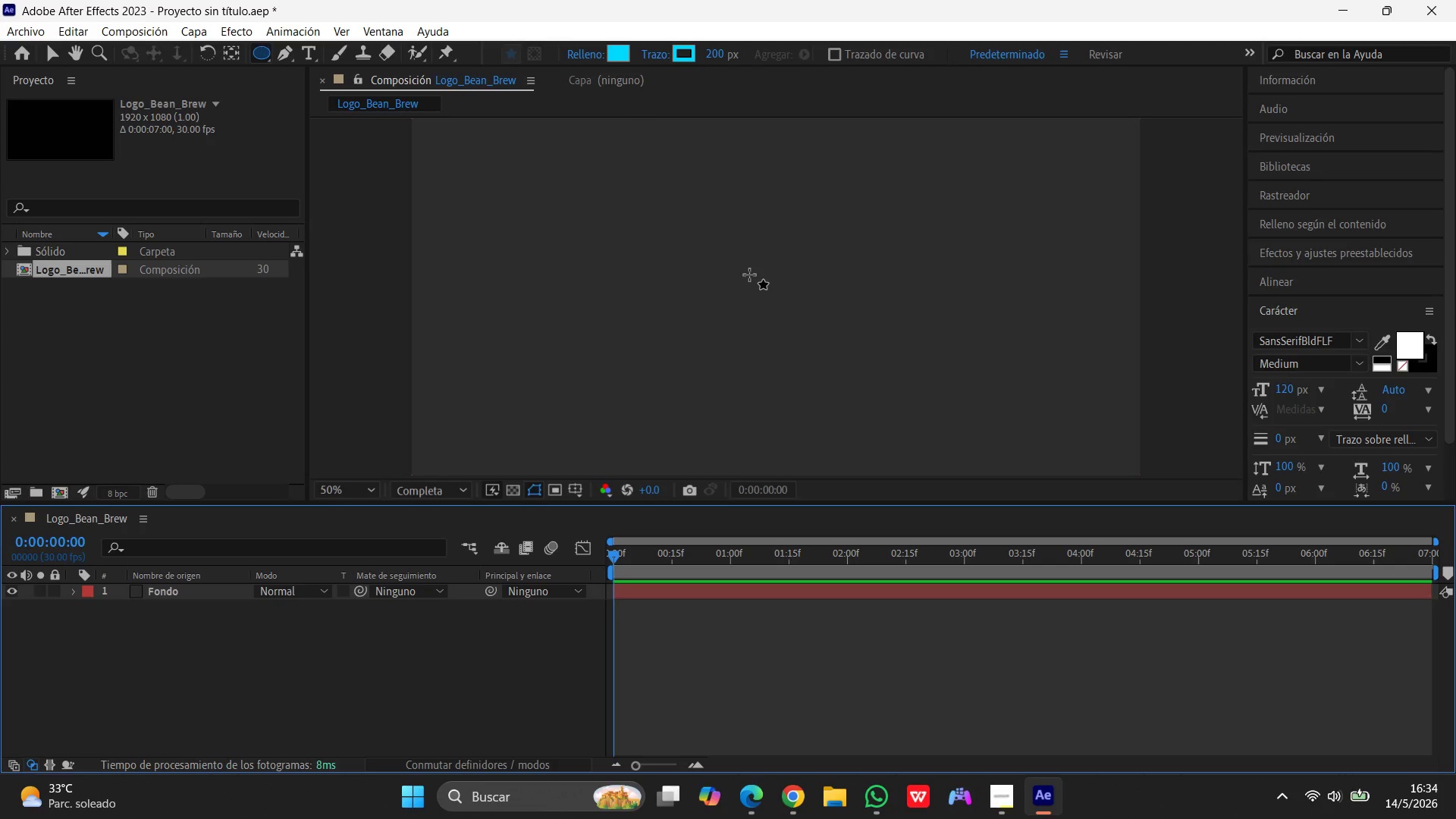 
hold_key(key=ShiftLeft, duration=0.81)
left_click_drag(start_coordinate=[749, 275], to_coordinate=[768, 273])
 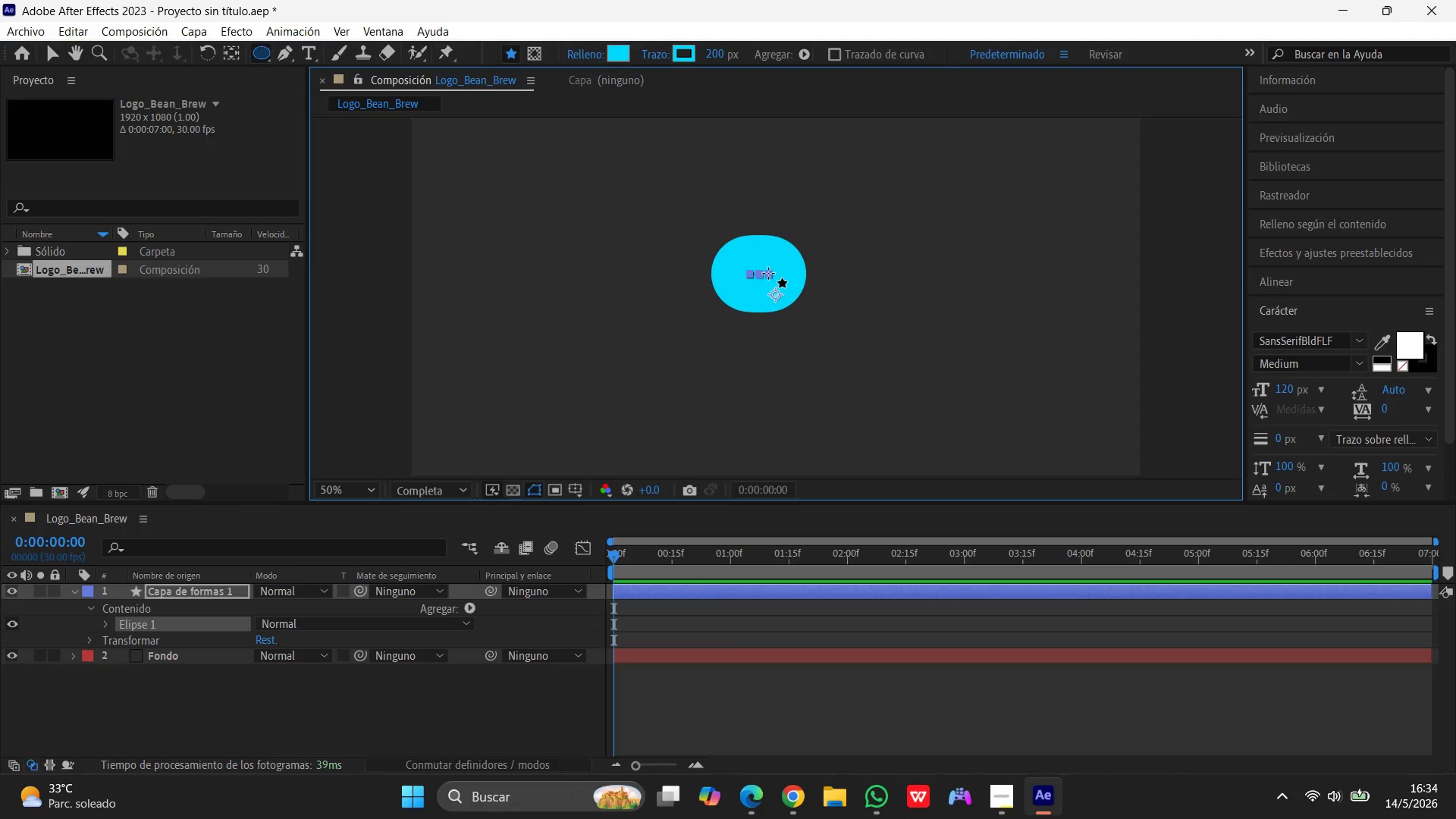 
key(Control+Z)
 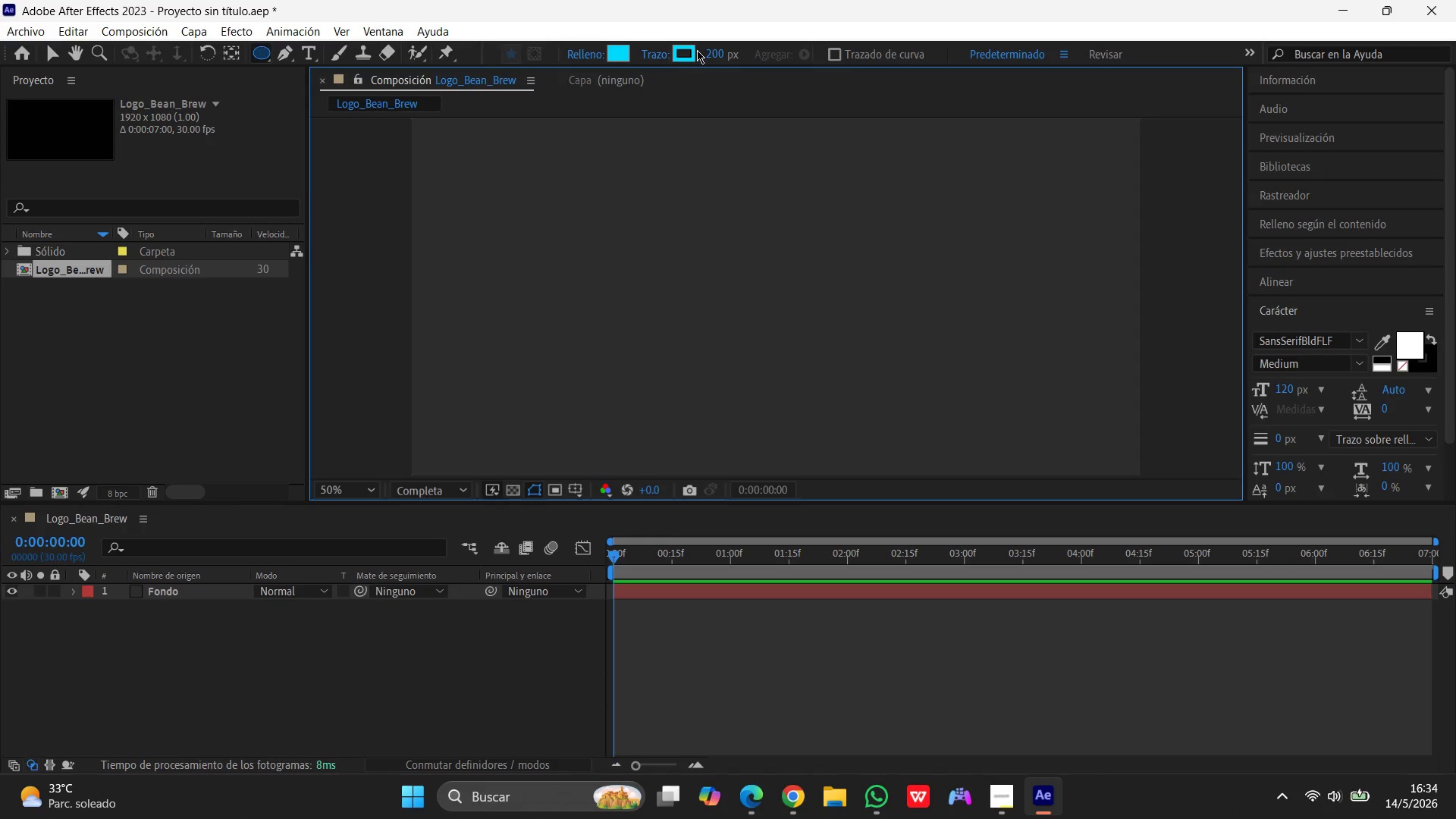 
left_click([692, 50])
 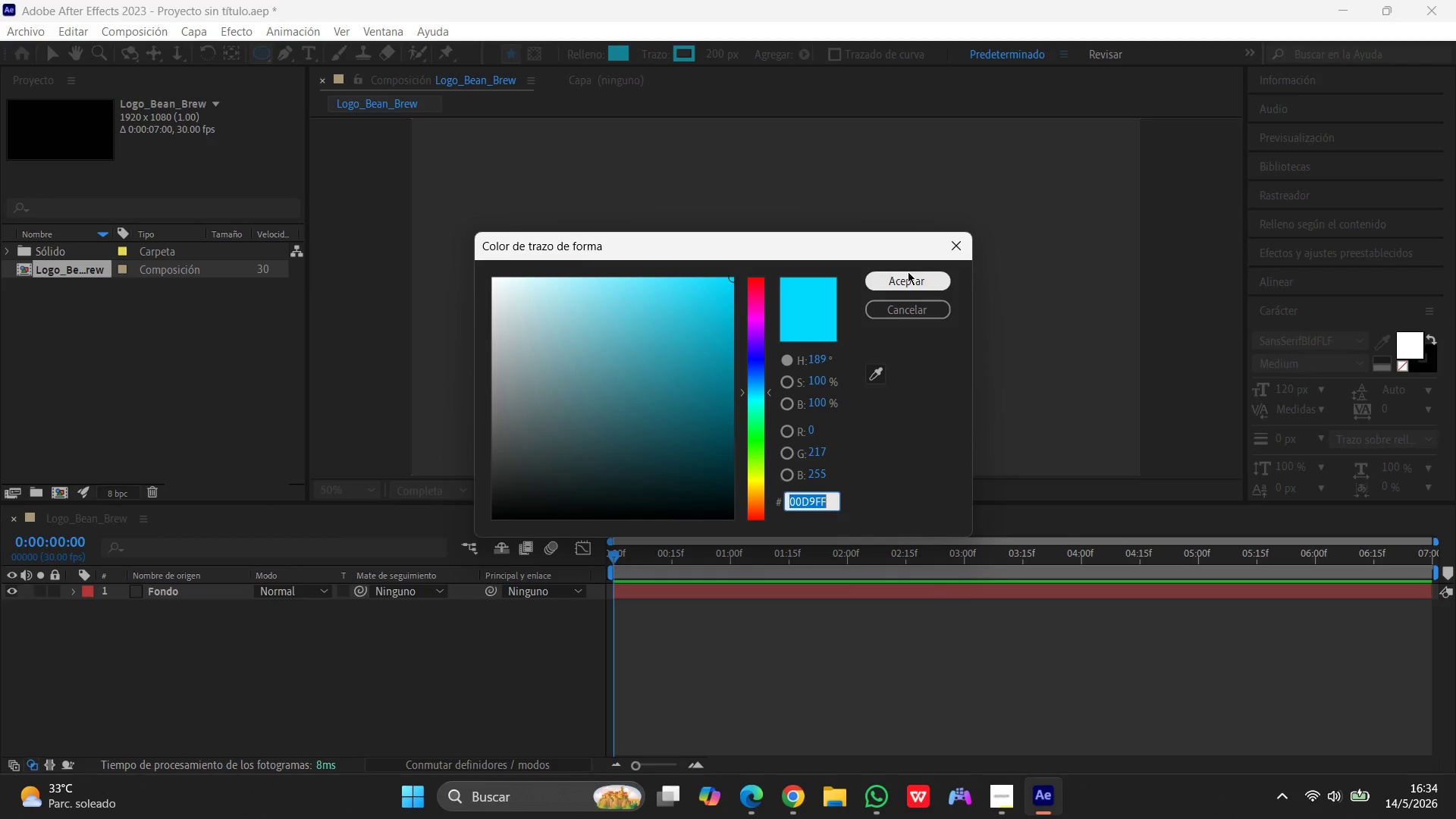 
left_click([907, 314])
 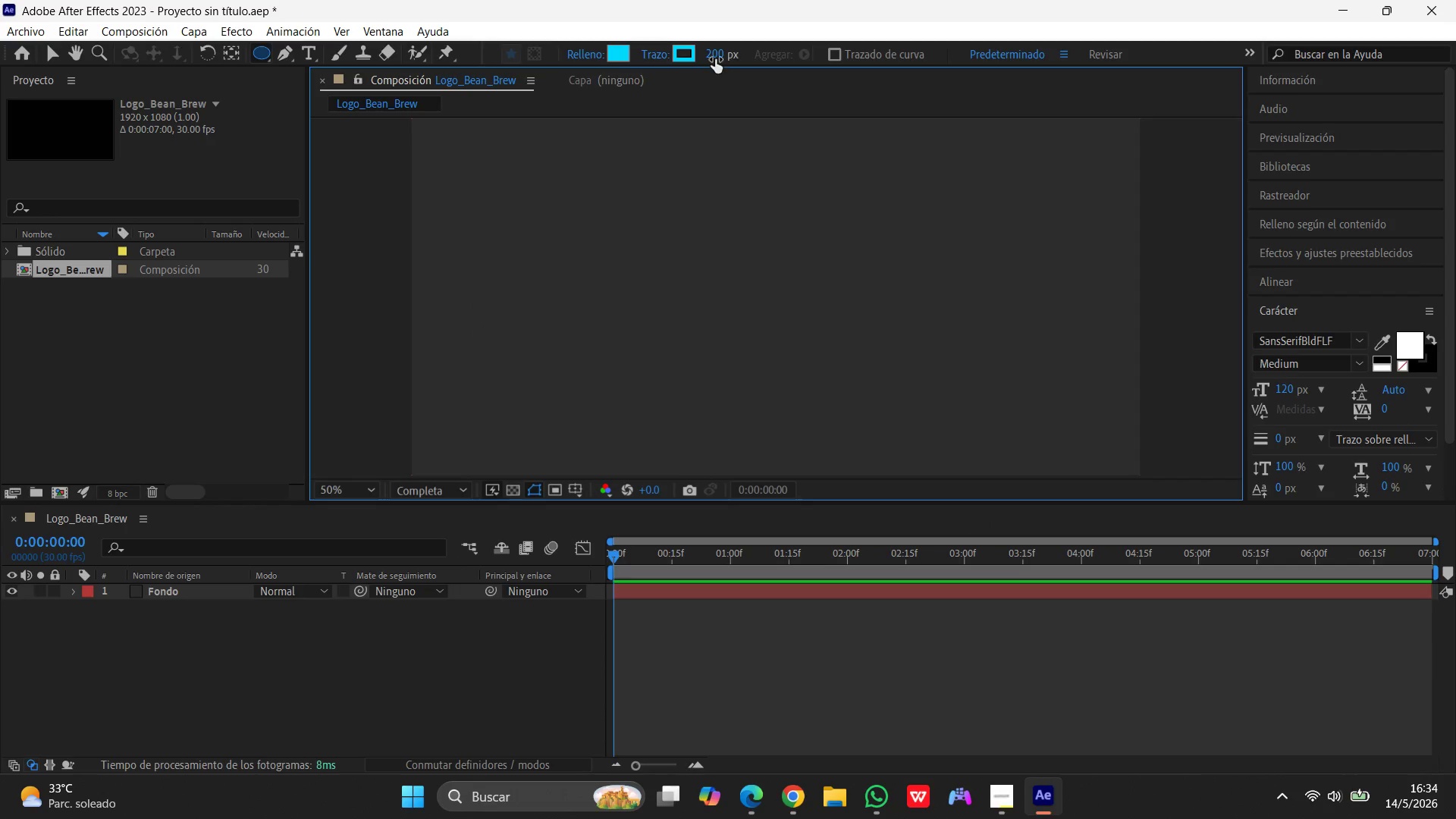 
left_click([715, 57])
 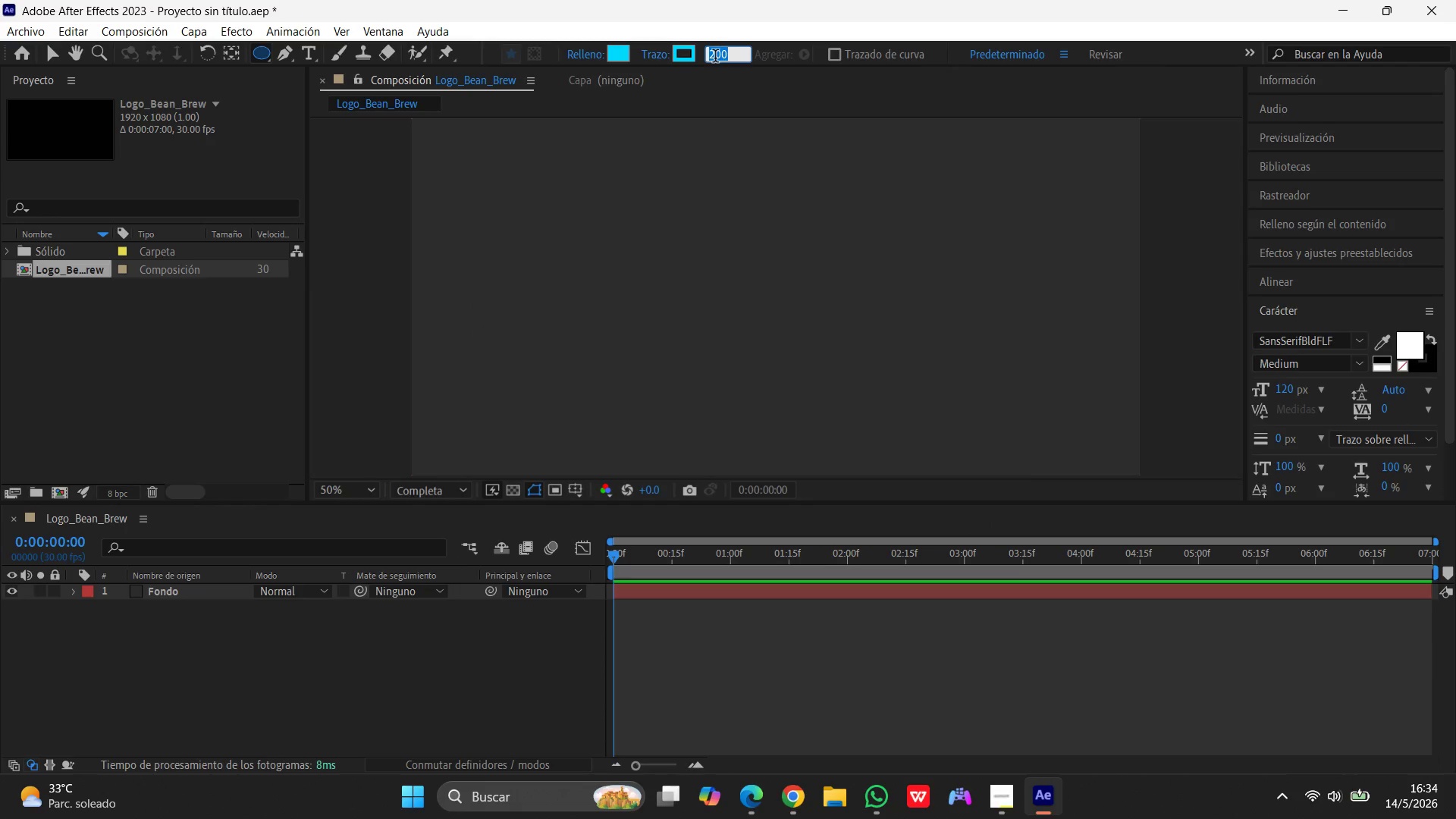 
key(Numpad0)
 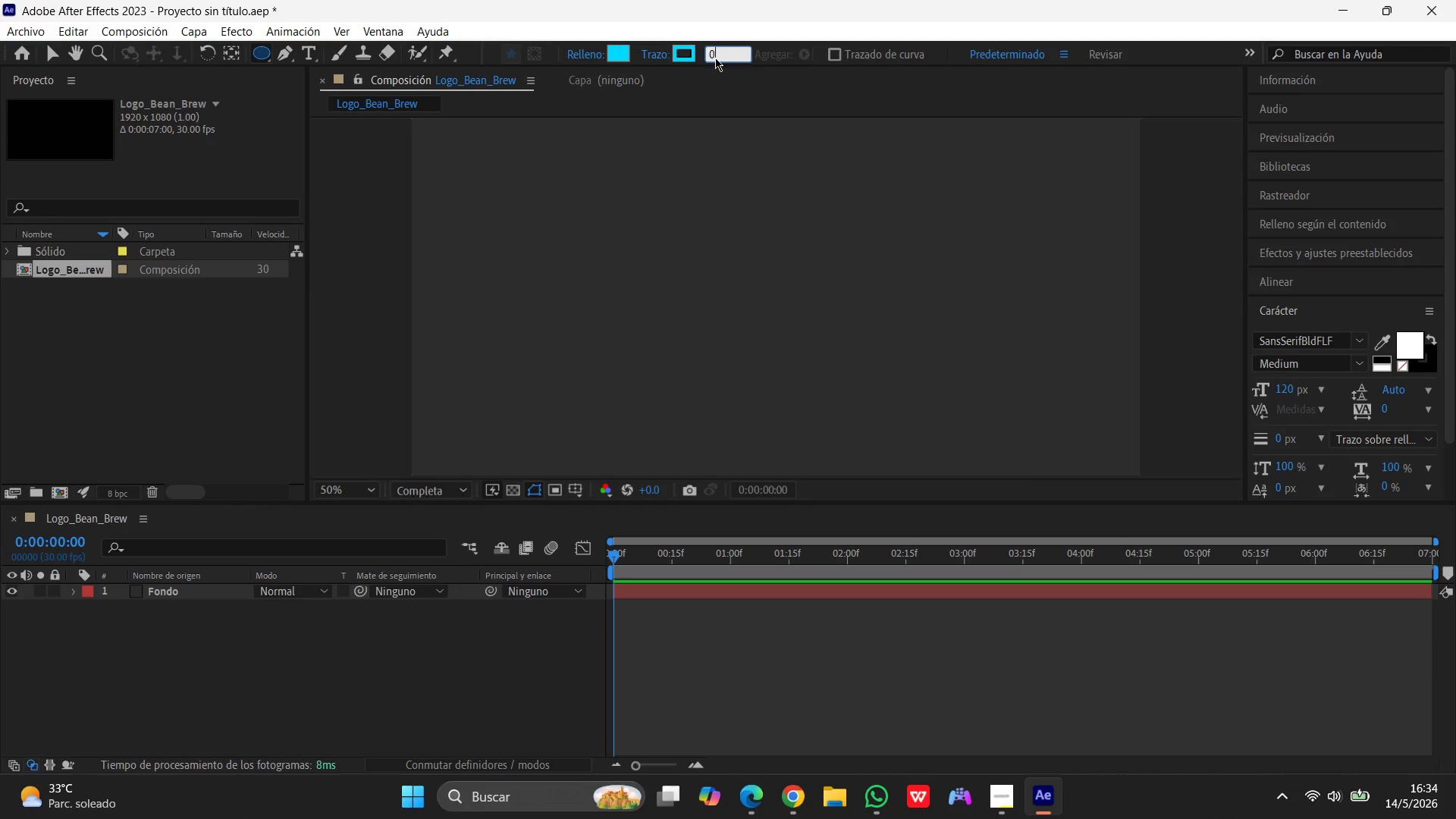 
key(Enter)
 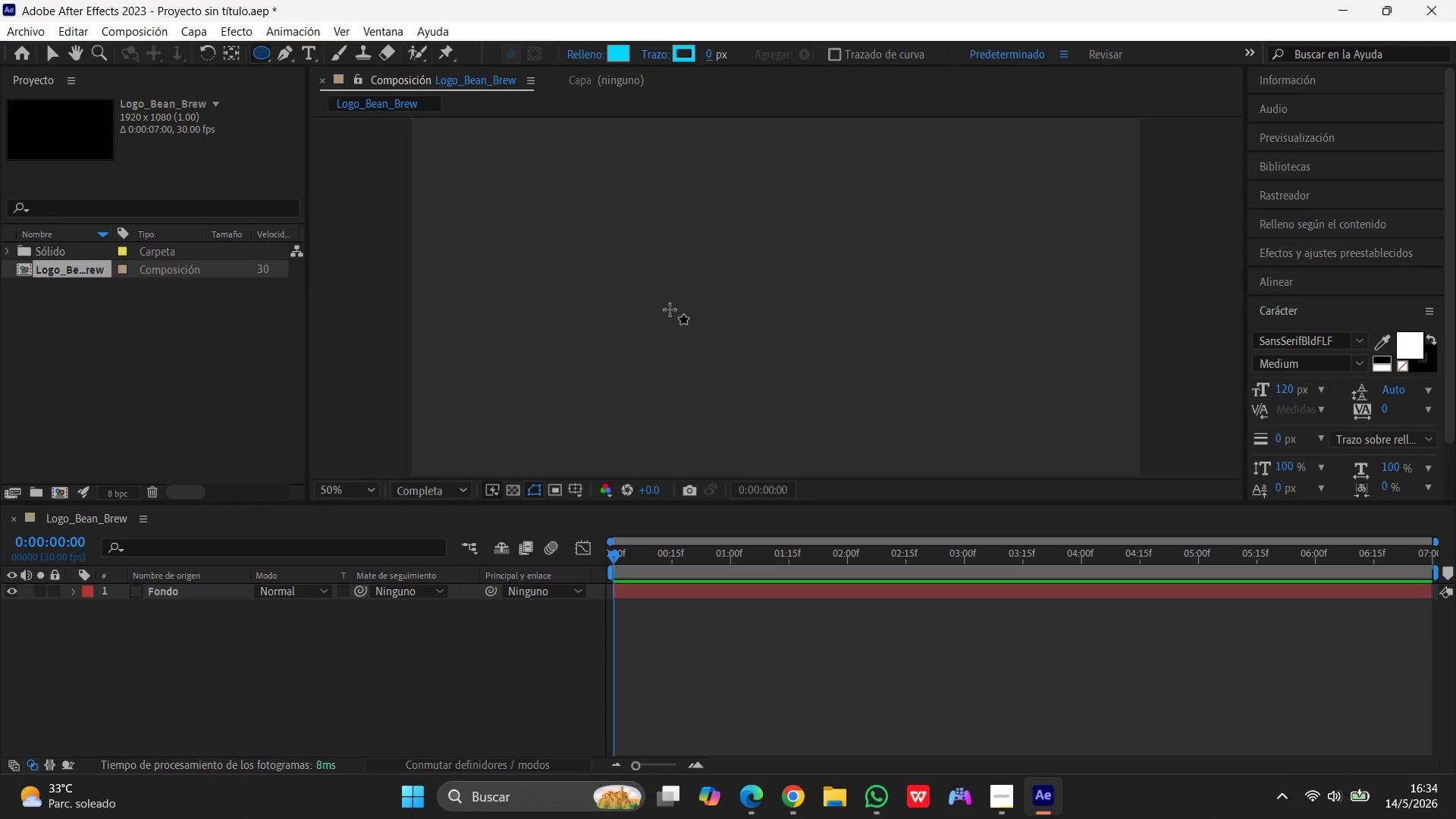 
hold_key(key=ShiftLeft, duration=1.19)
left_click_drag(start_coordinate=[649, 293], to_coordinate=[702, 343])
 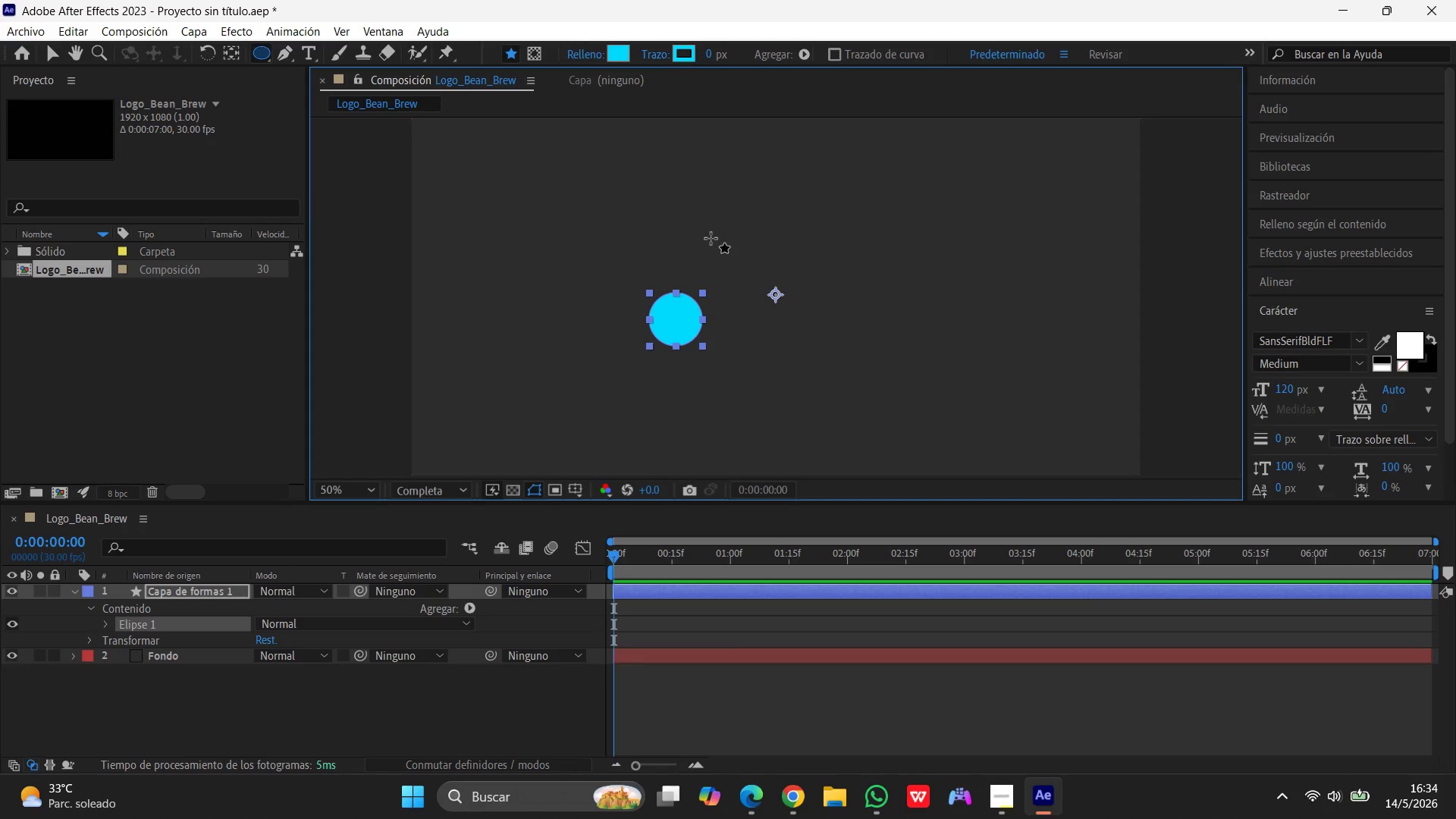 
left_click([626, 53])
 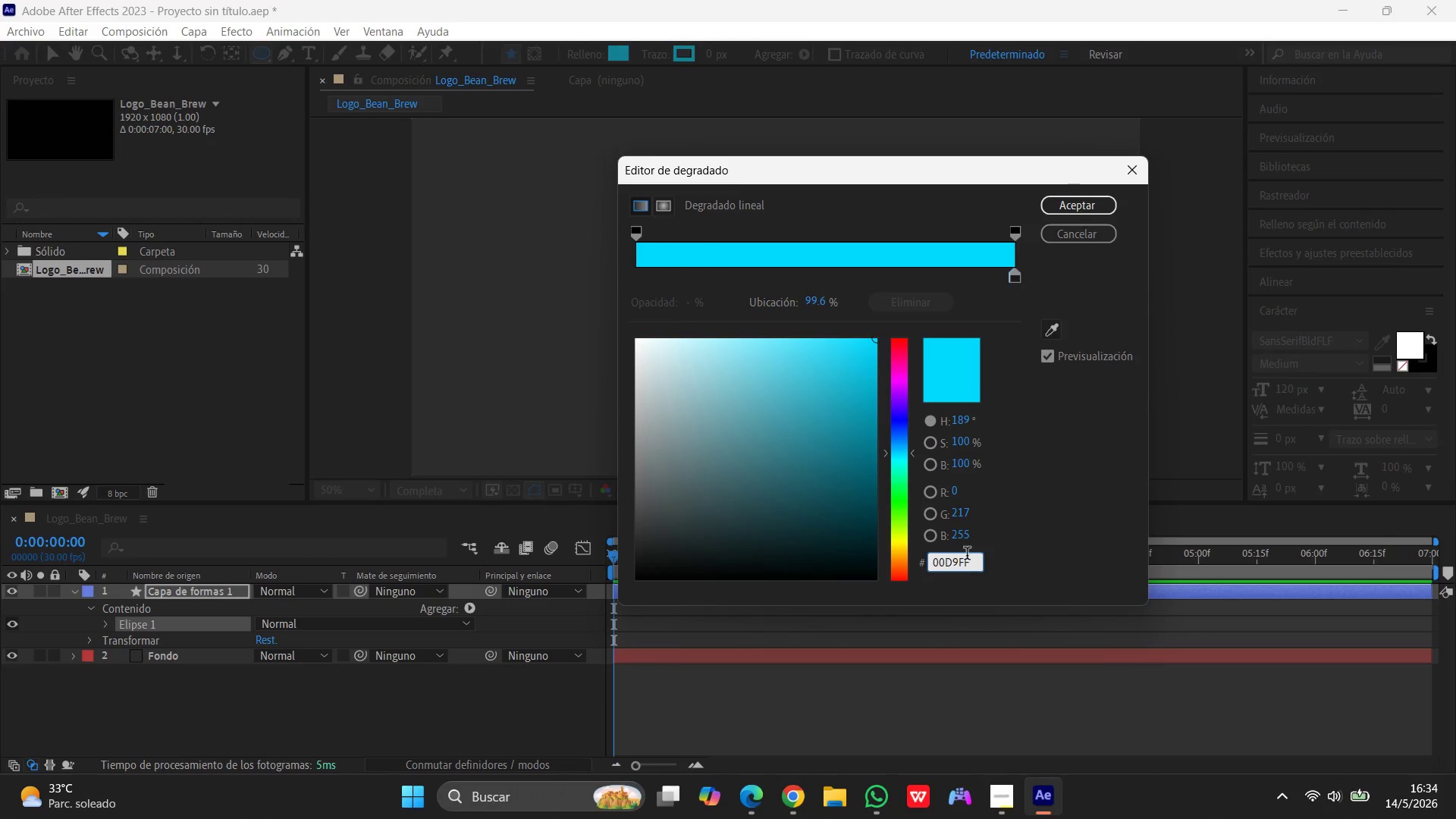 
left_click_drag(start_coordinate=[980, 557], to_coordinate=[856, 560])
 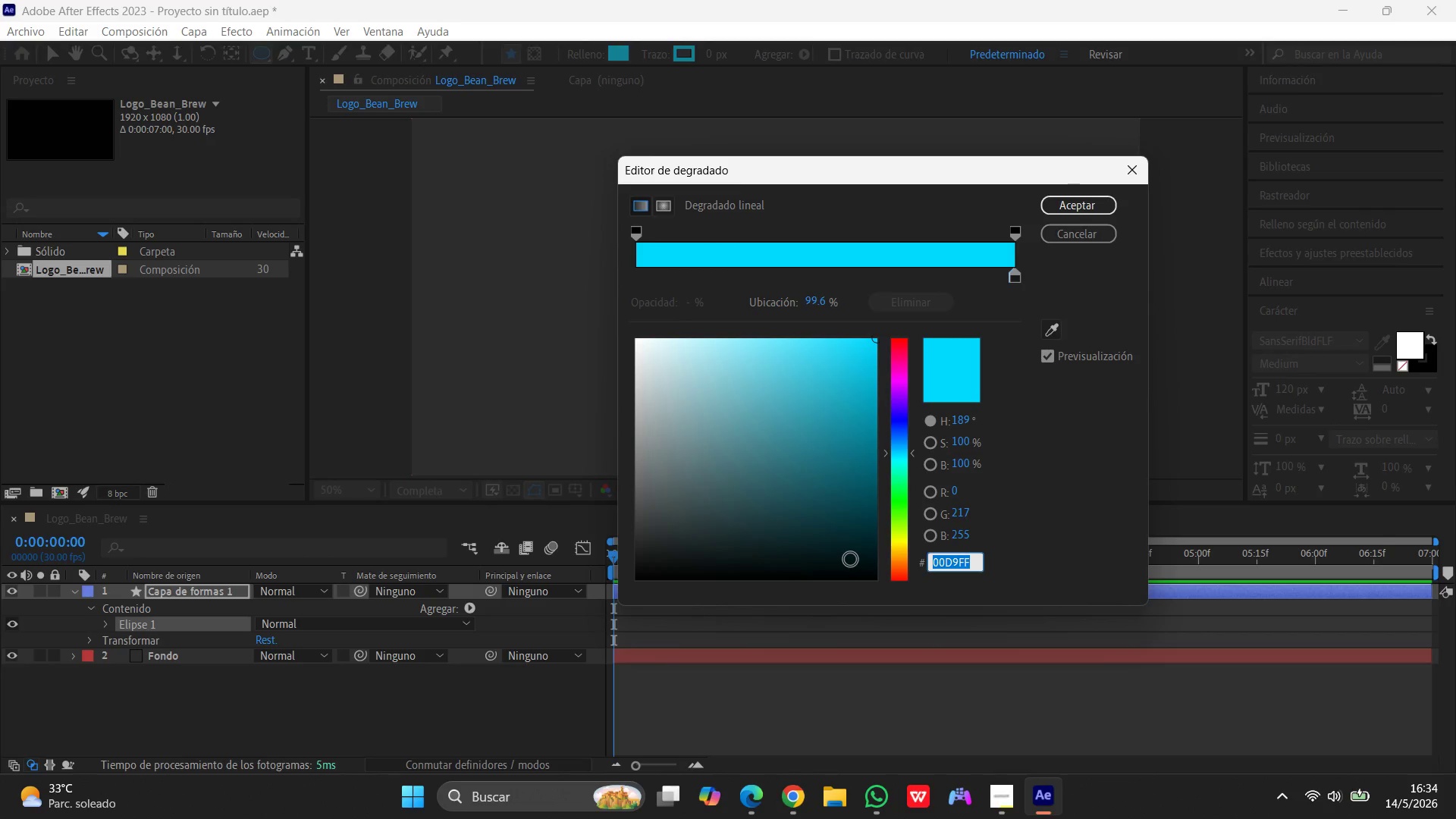 
key(Backspace)
type(d4a5)
 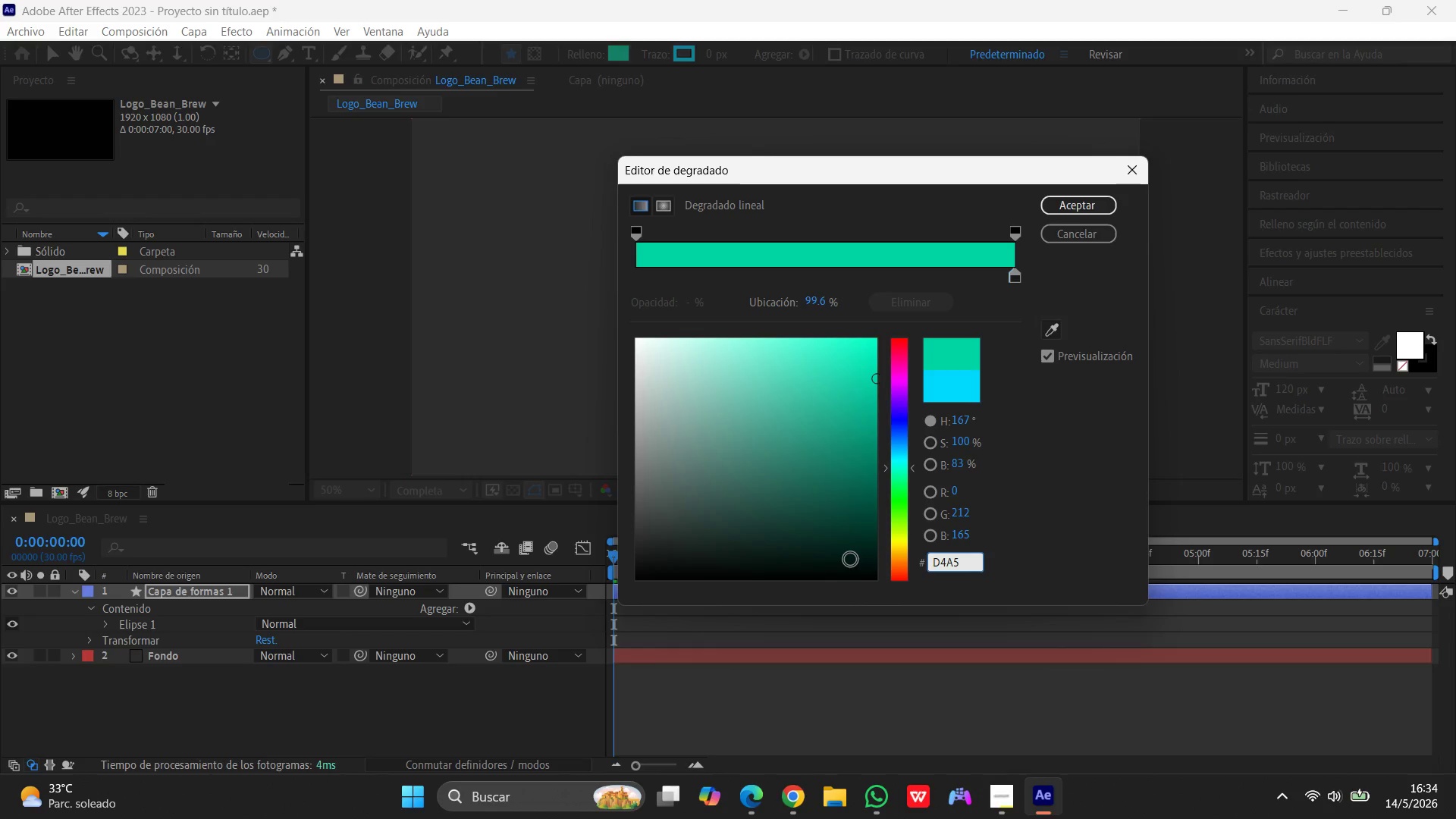 
type(74)
 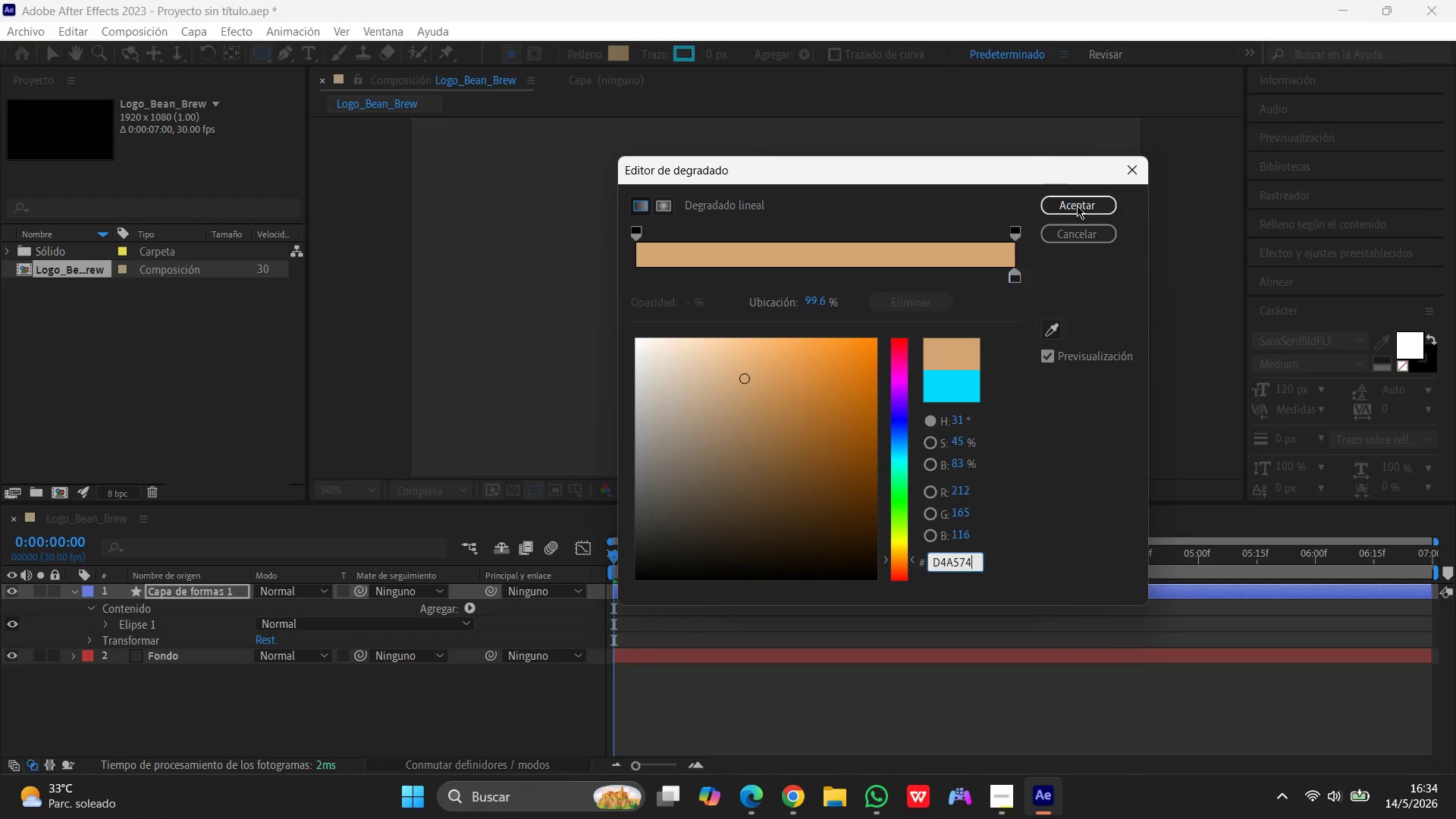 
left_click([1090, 203])
 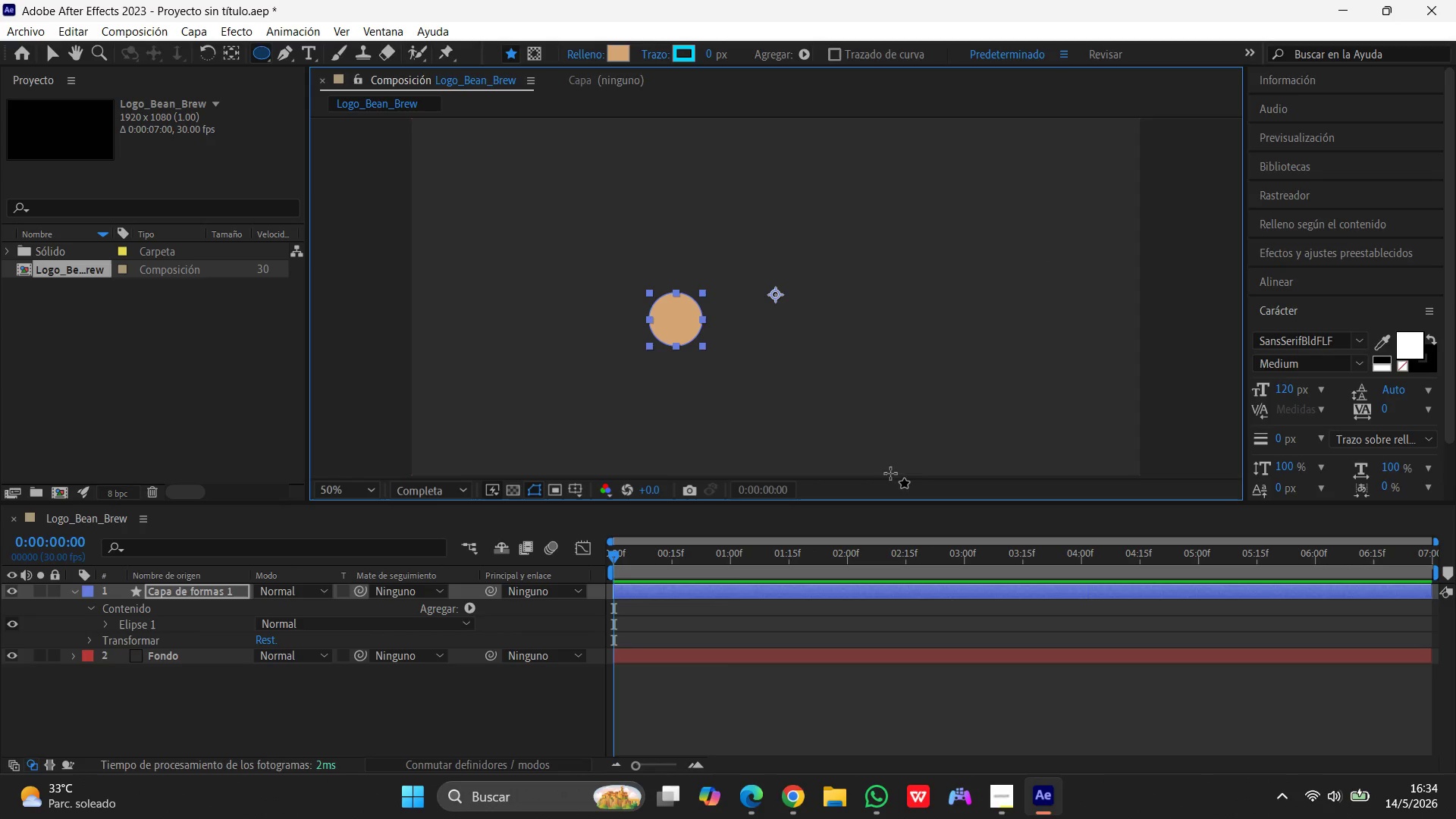 
key(Enter)
 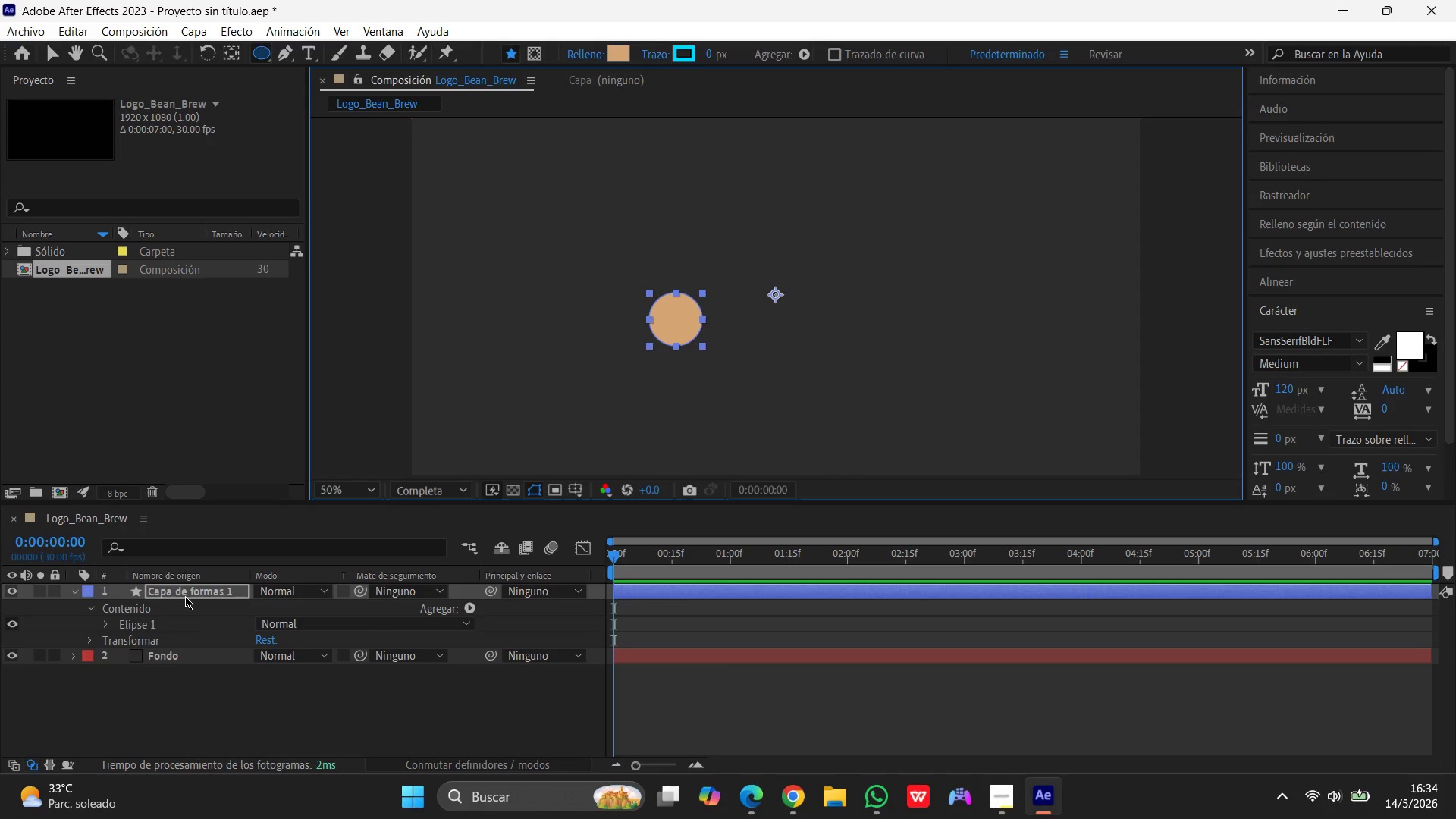 
left_click([185, 596])
 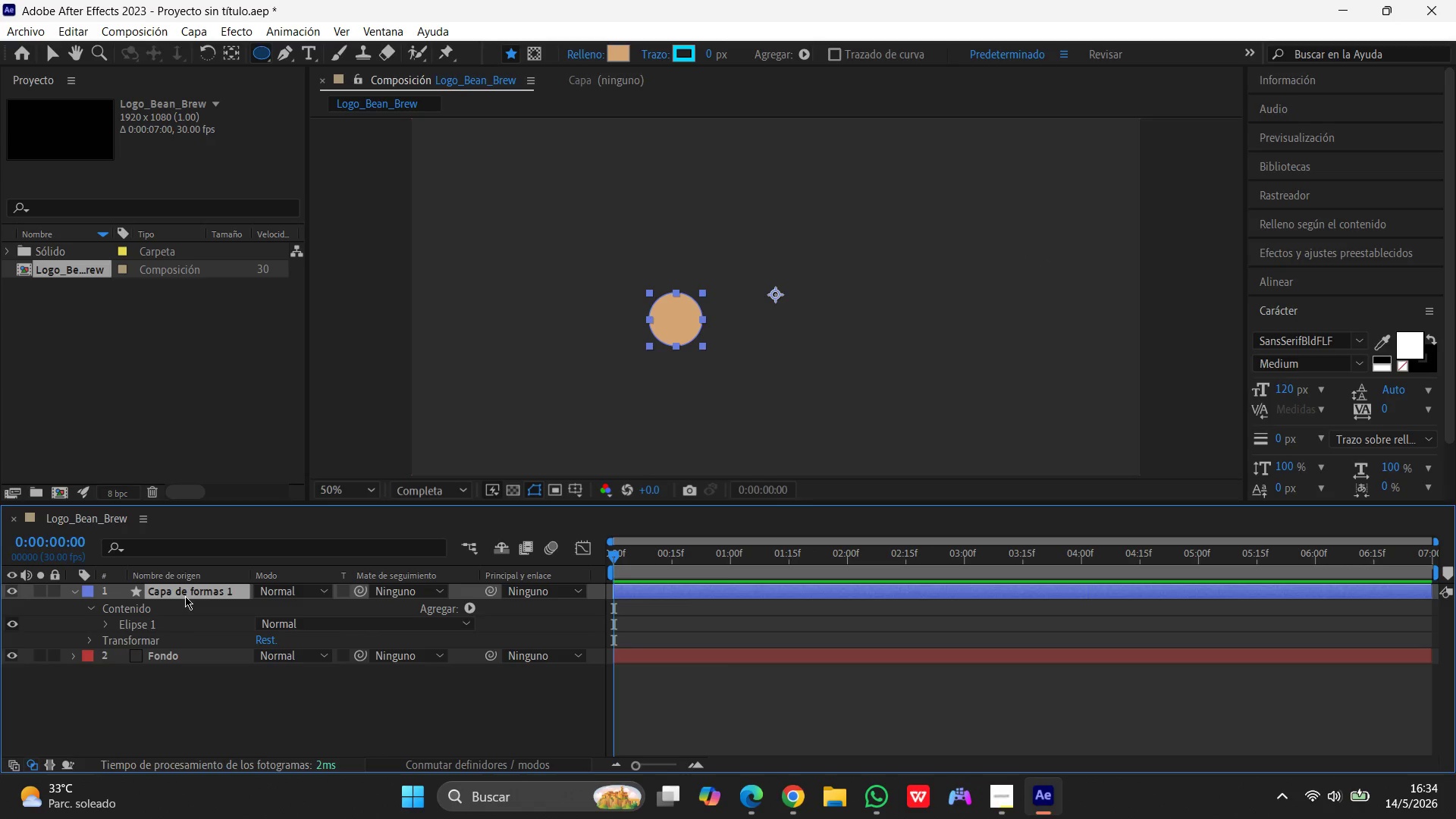 
key(CapsLock)
 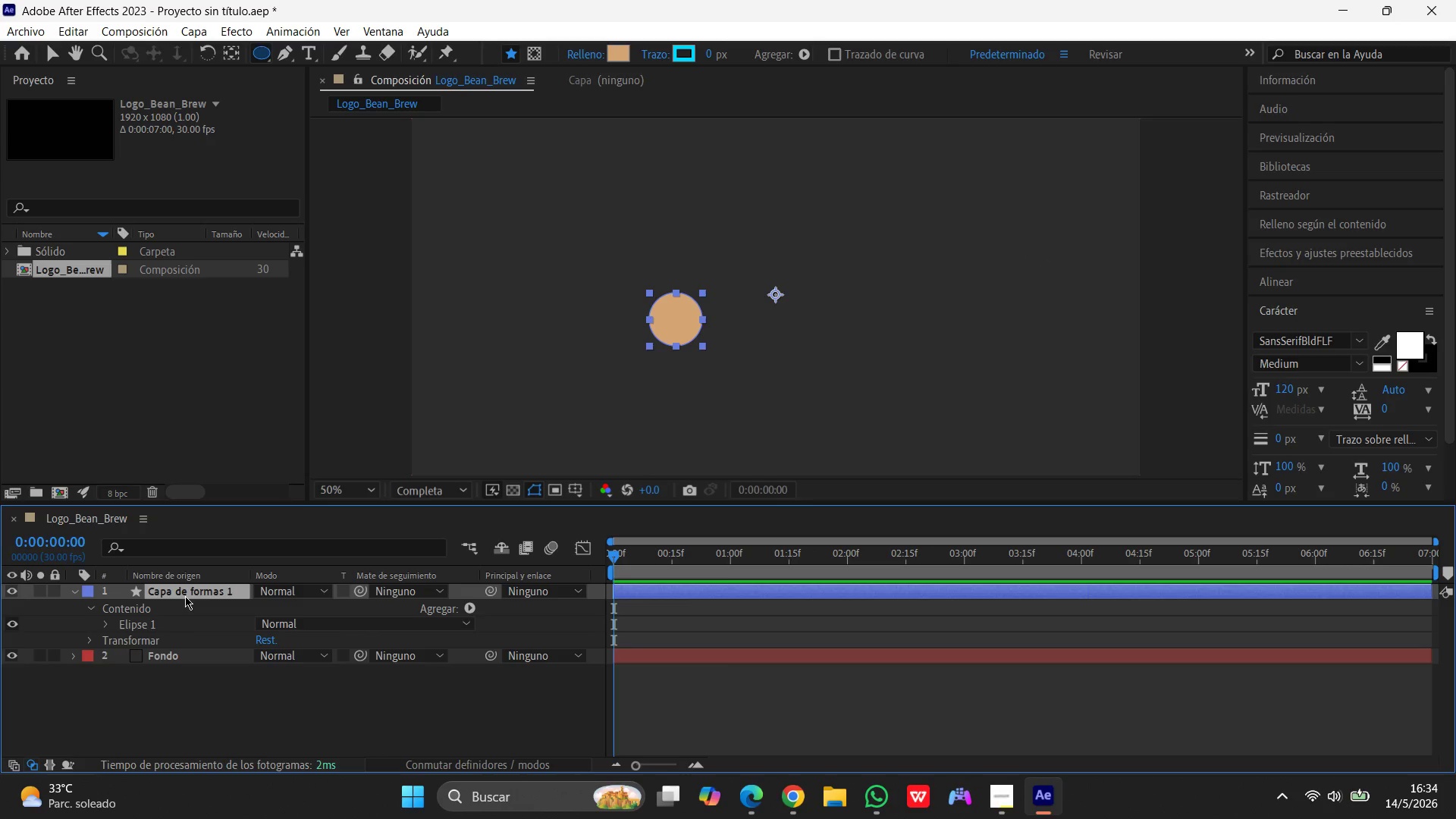 
key(Enter)
 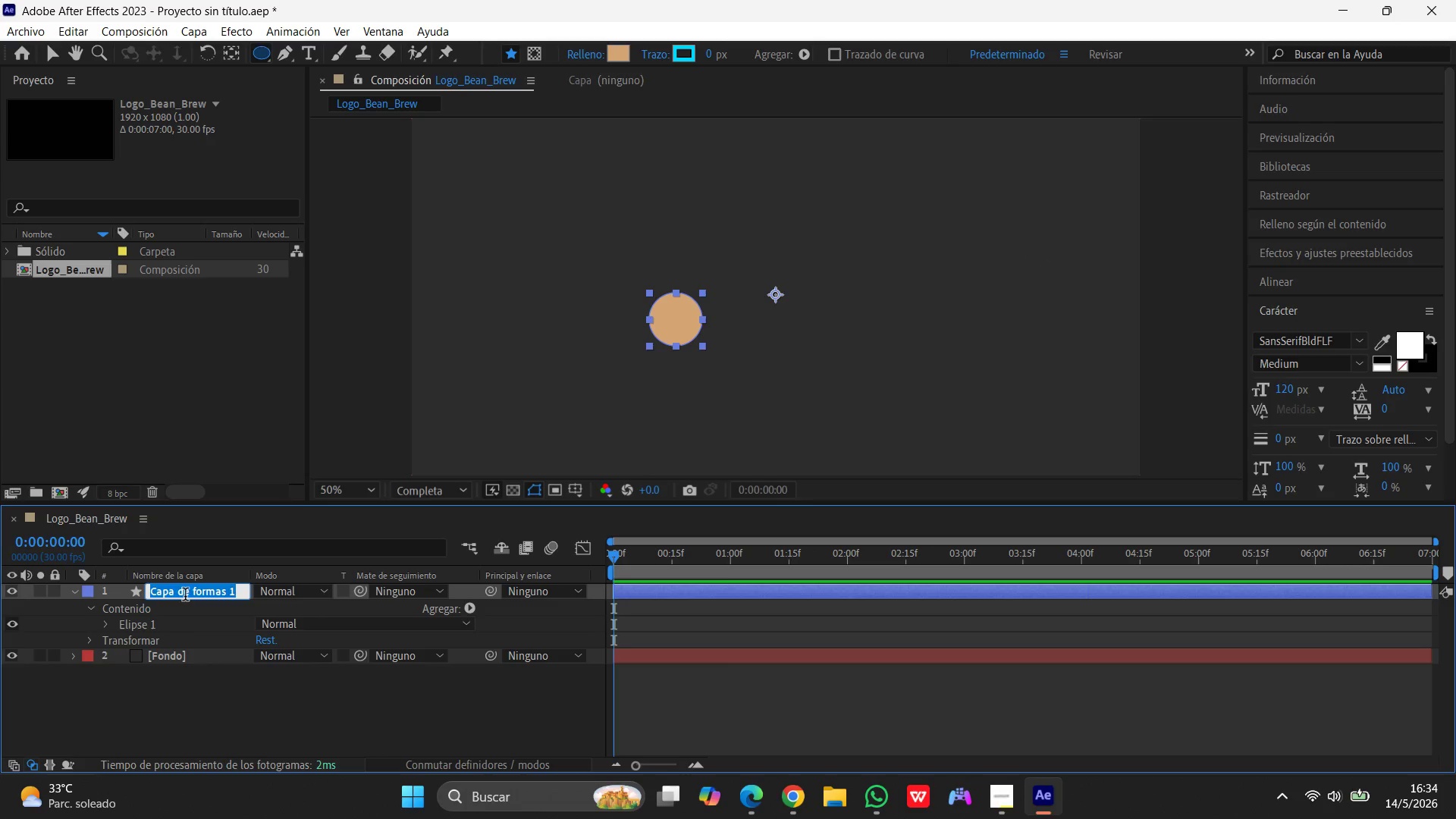 
type(Grano 1)
key(Backspace)
key(Backspace)
type(_1)
 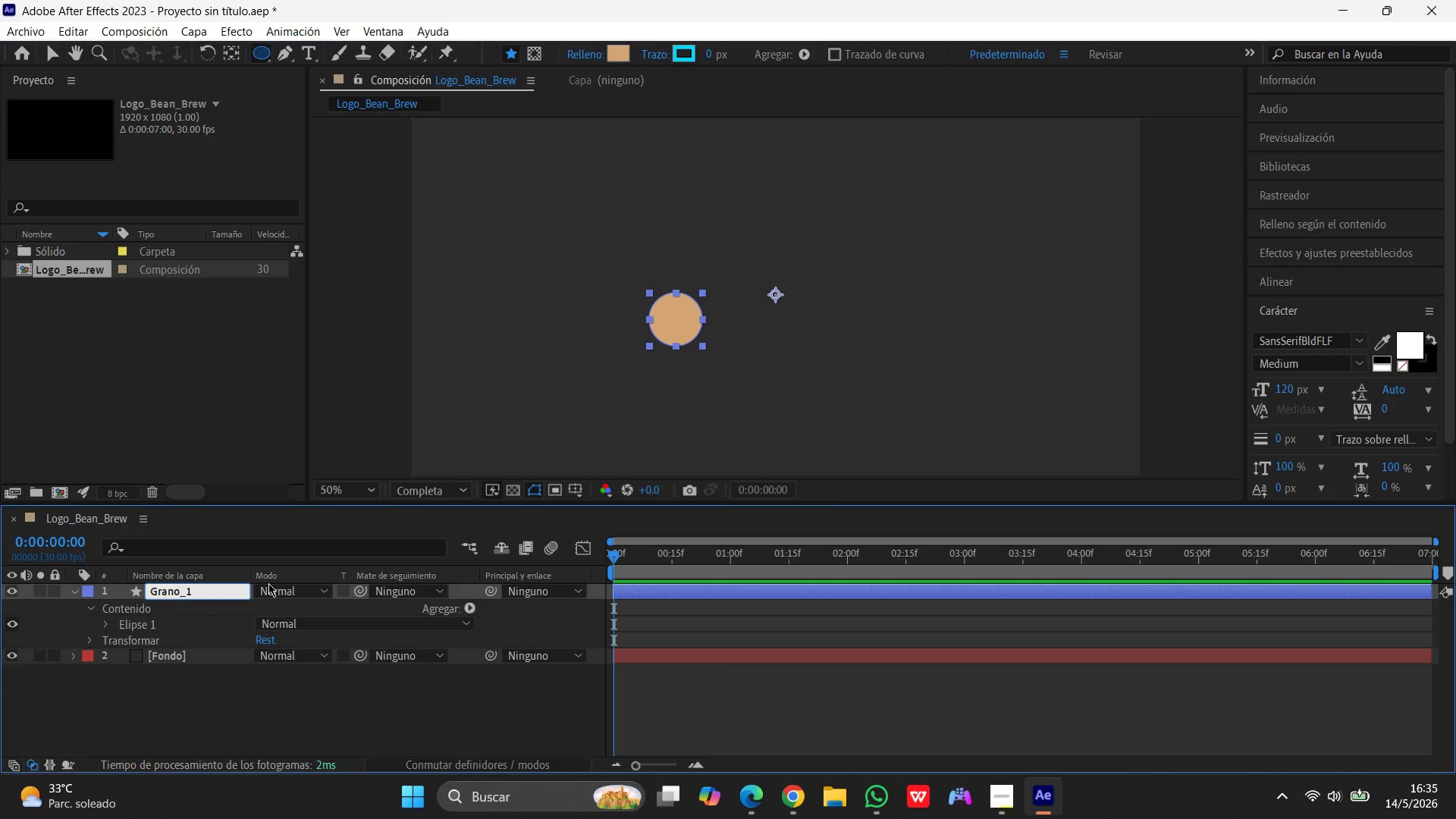 
left_click([329, 711])
 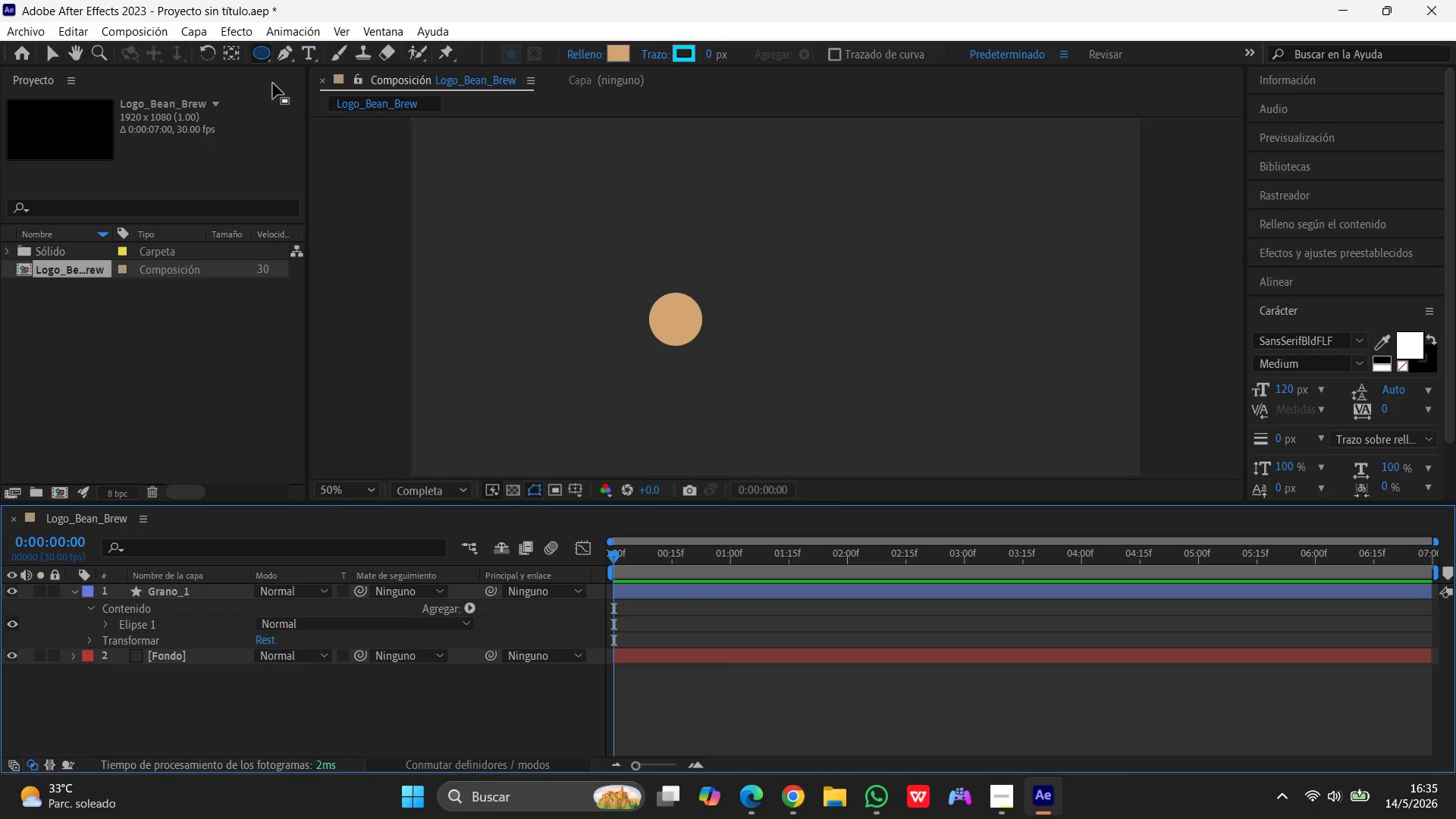 
wait(5.64)
 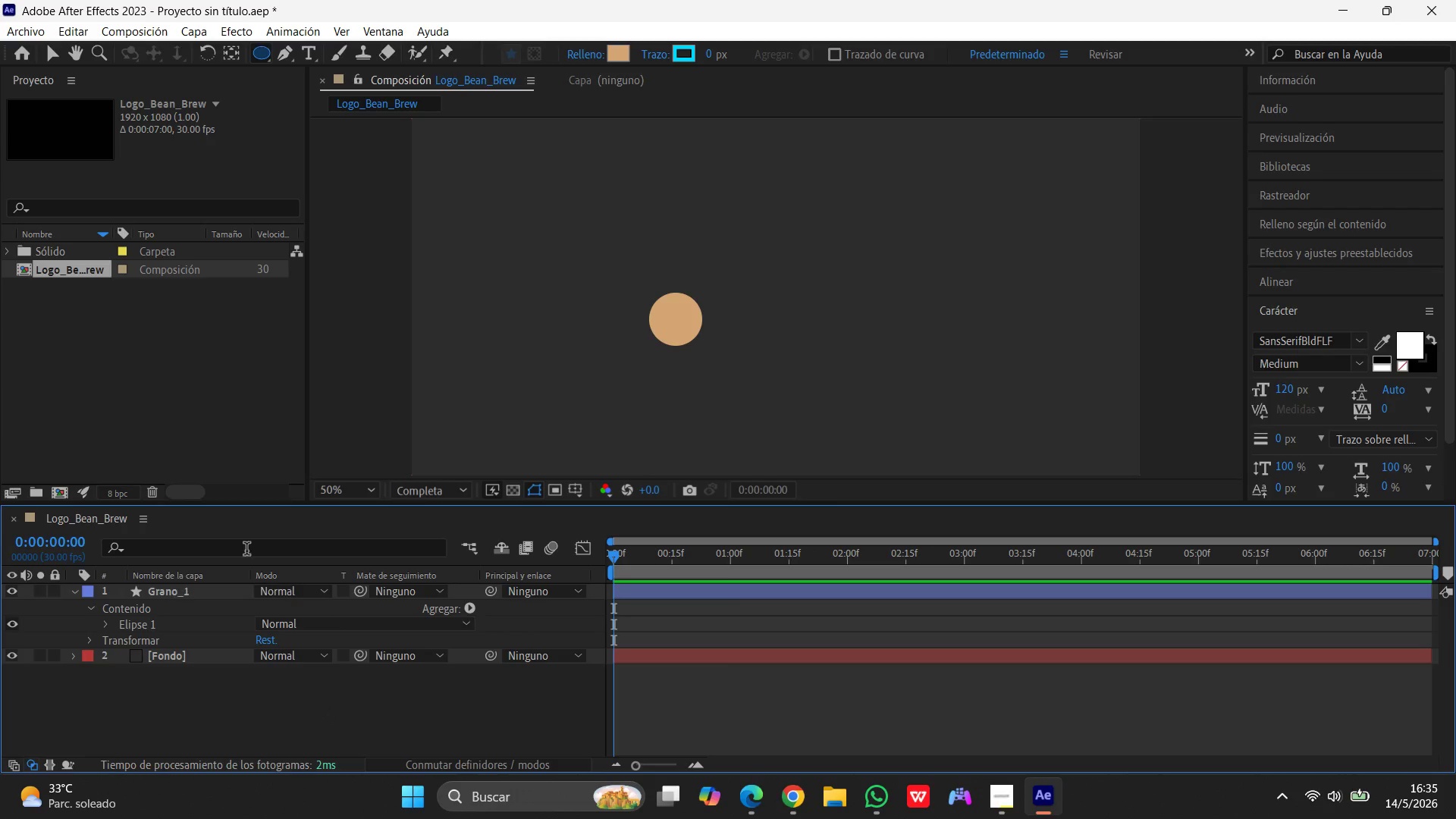 
left_click([284, 54])
 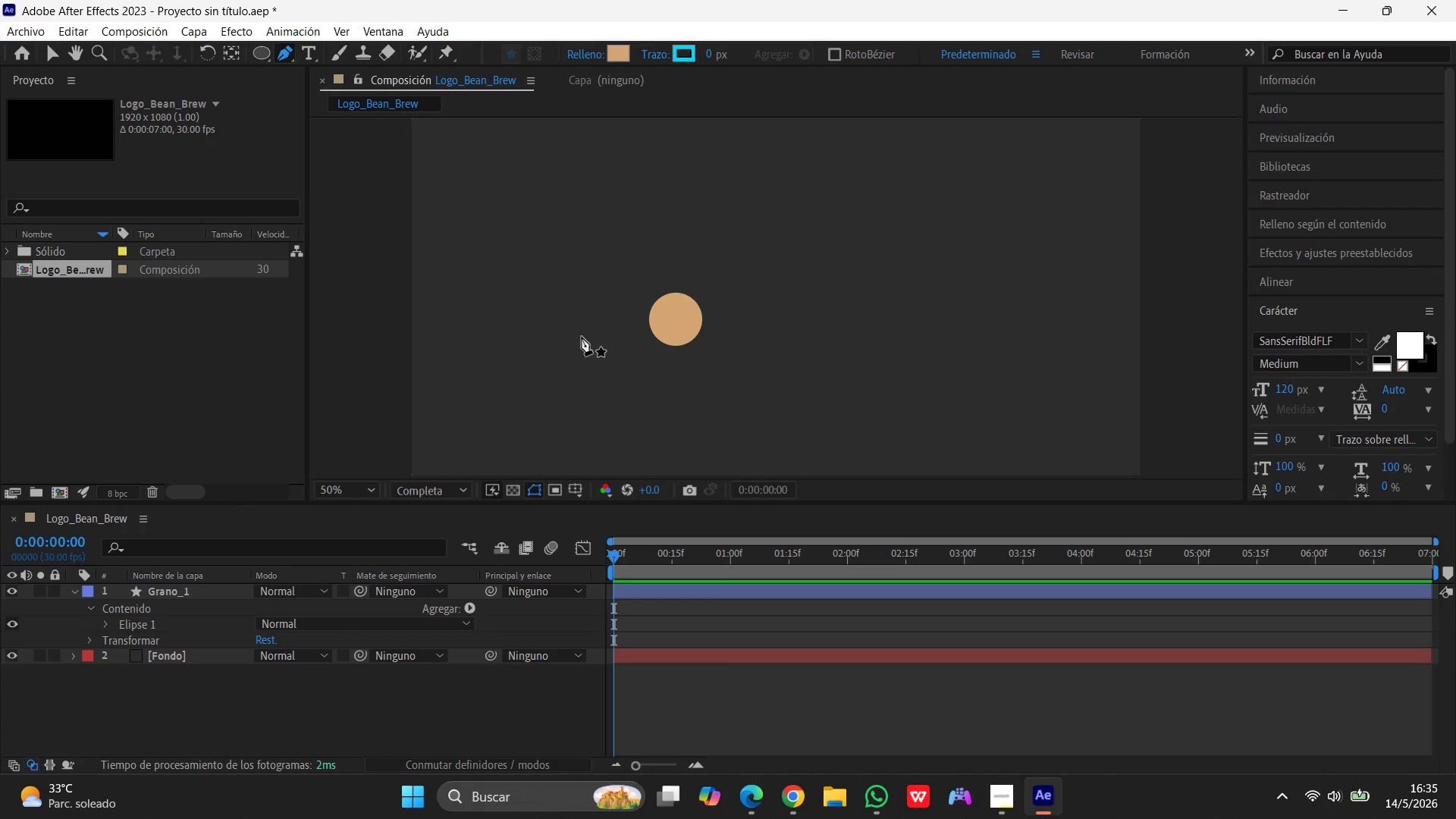 
wait(9.77)
 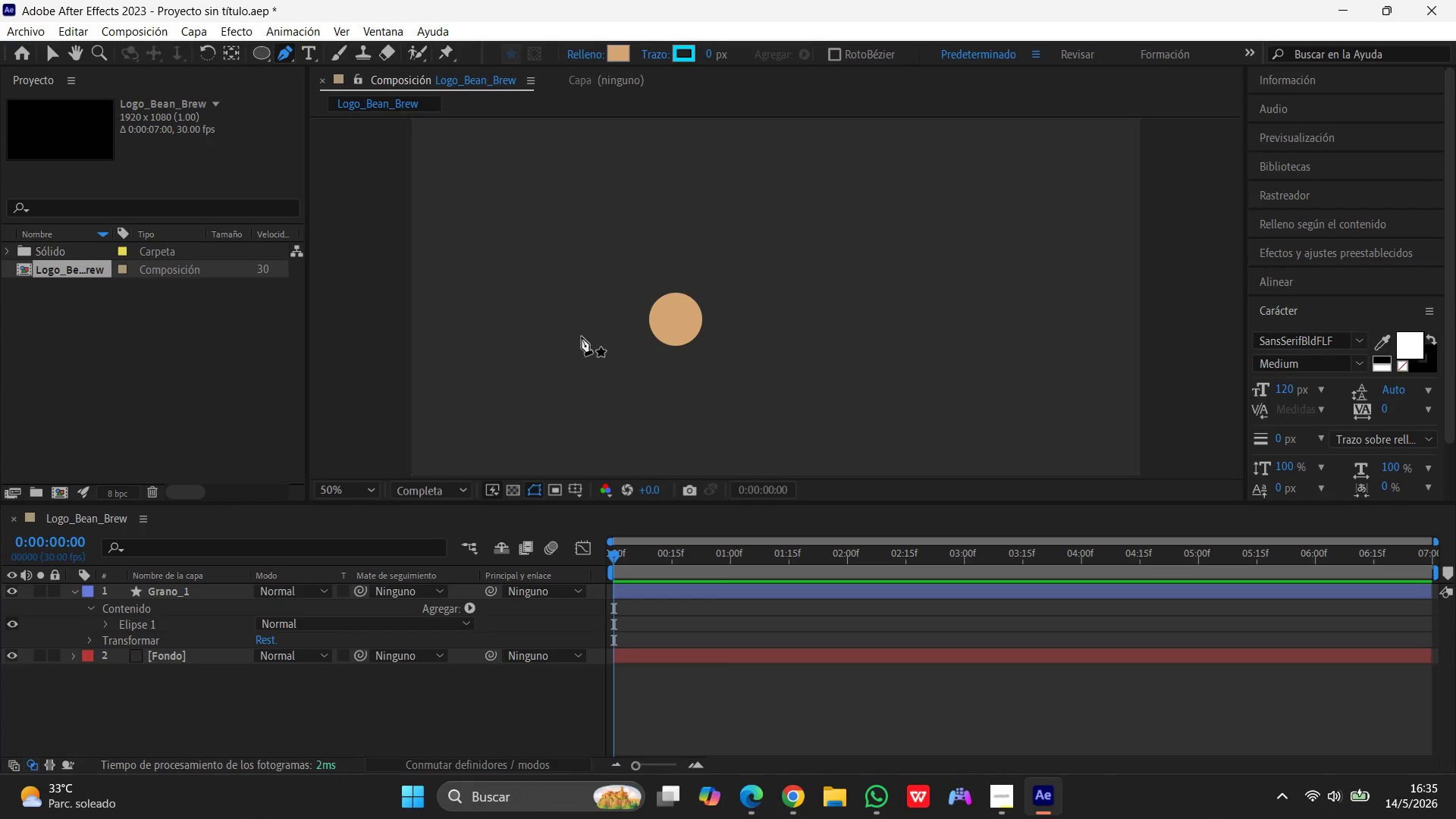 
left_click([574, 279])
 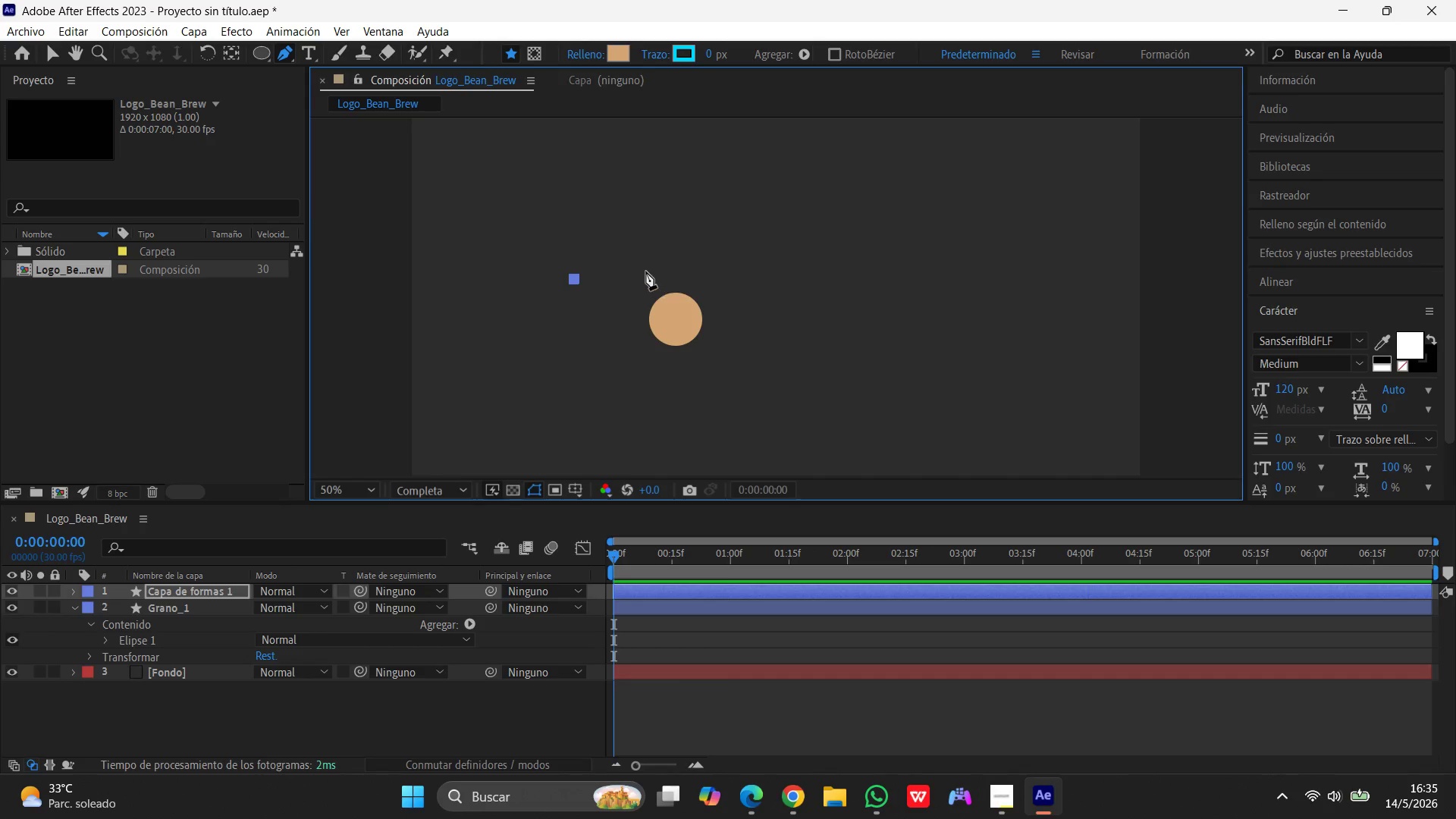 
left_click_drag(start_coordinate=[646, 271], to_coordinate=[688, 305])
 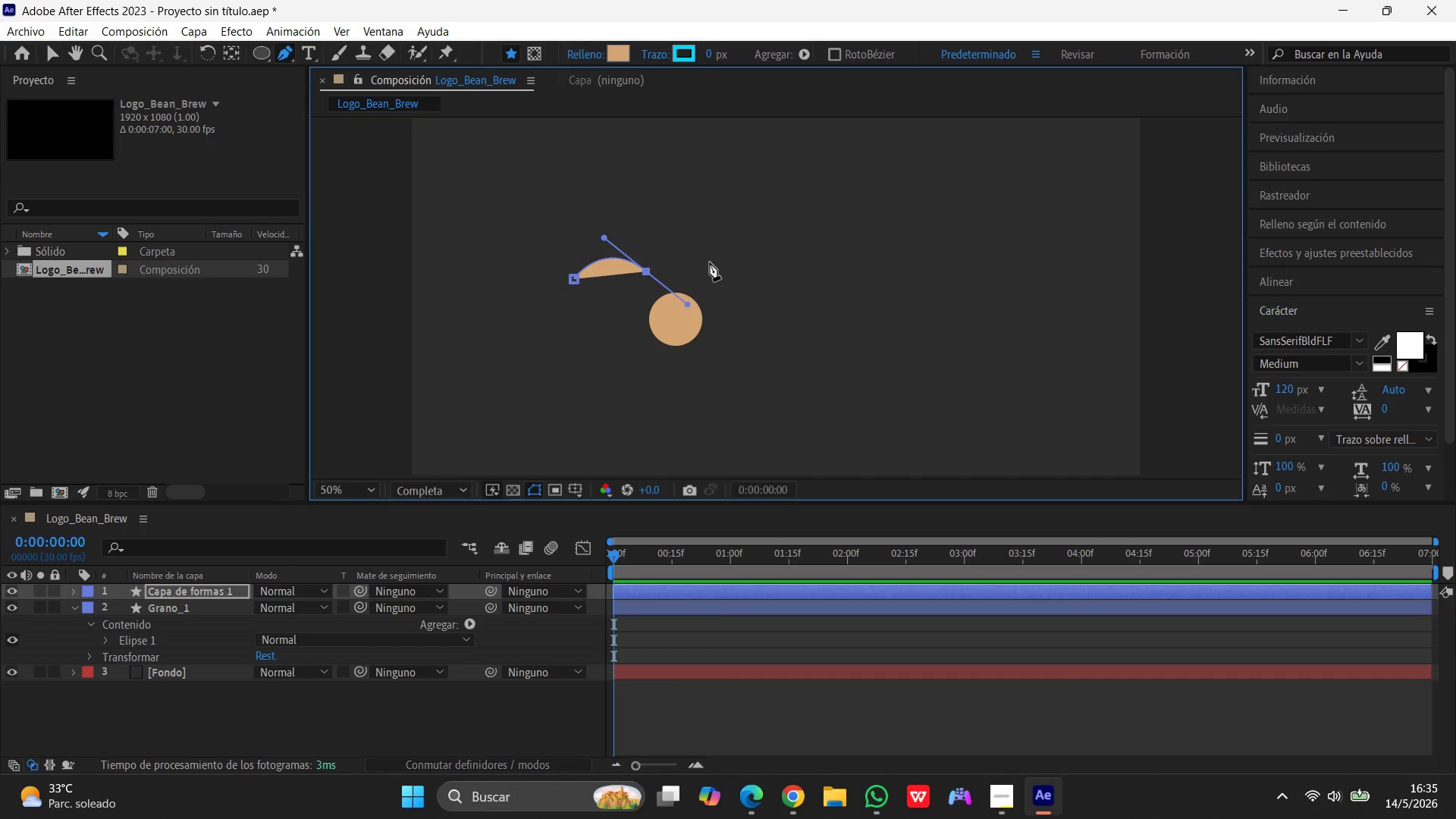 
left_click_drag(start_coordinate=[710, 262], to_coordinate=[718, 247])
 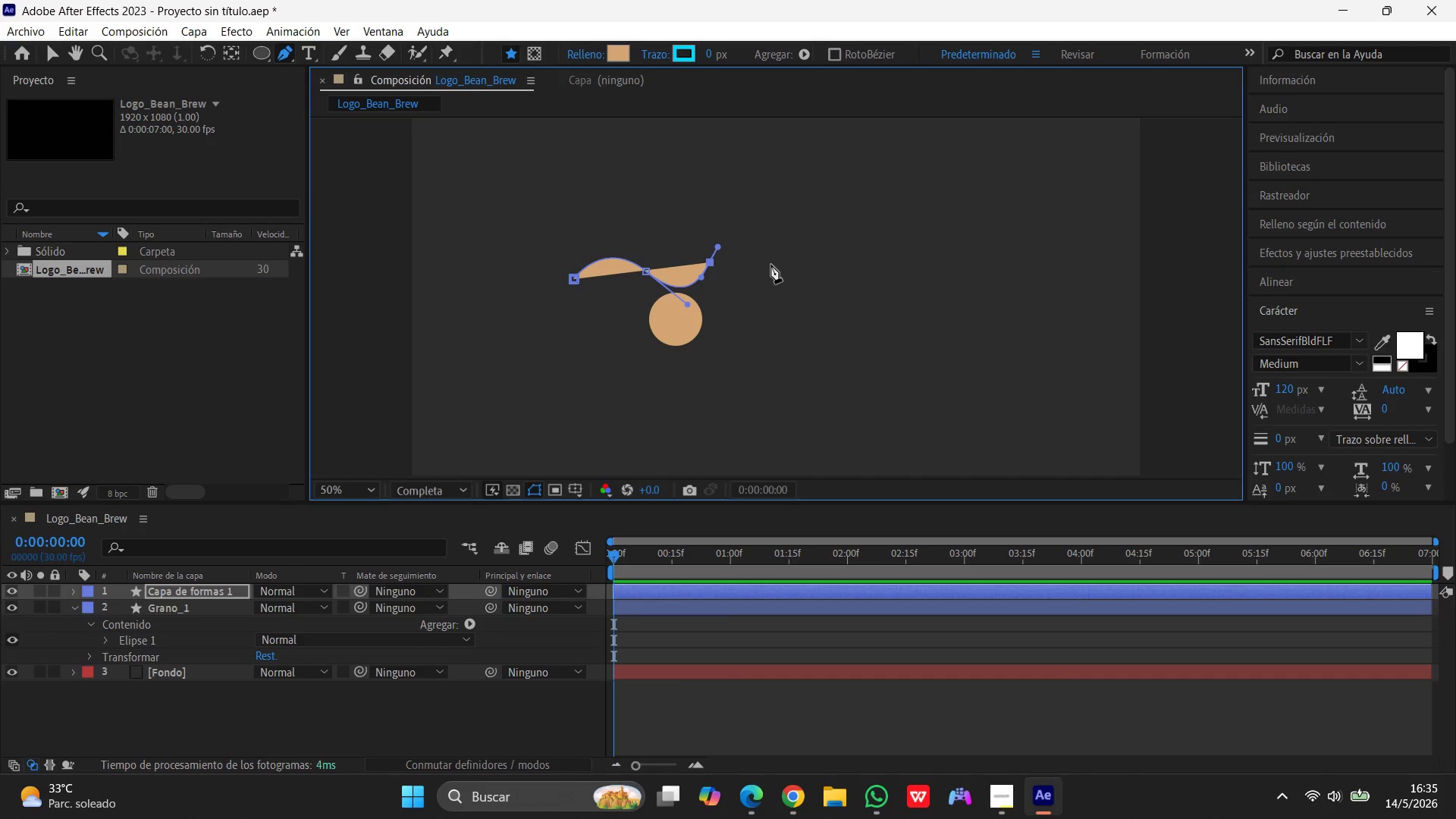 
left_click_drag(start_coordinate=[771, 267], to_coordinate=[786, 287])
 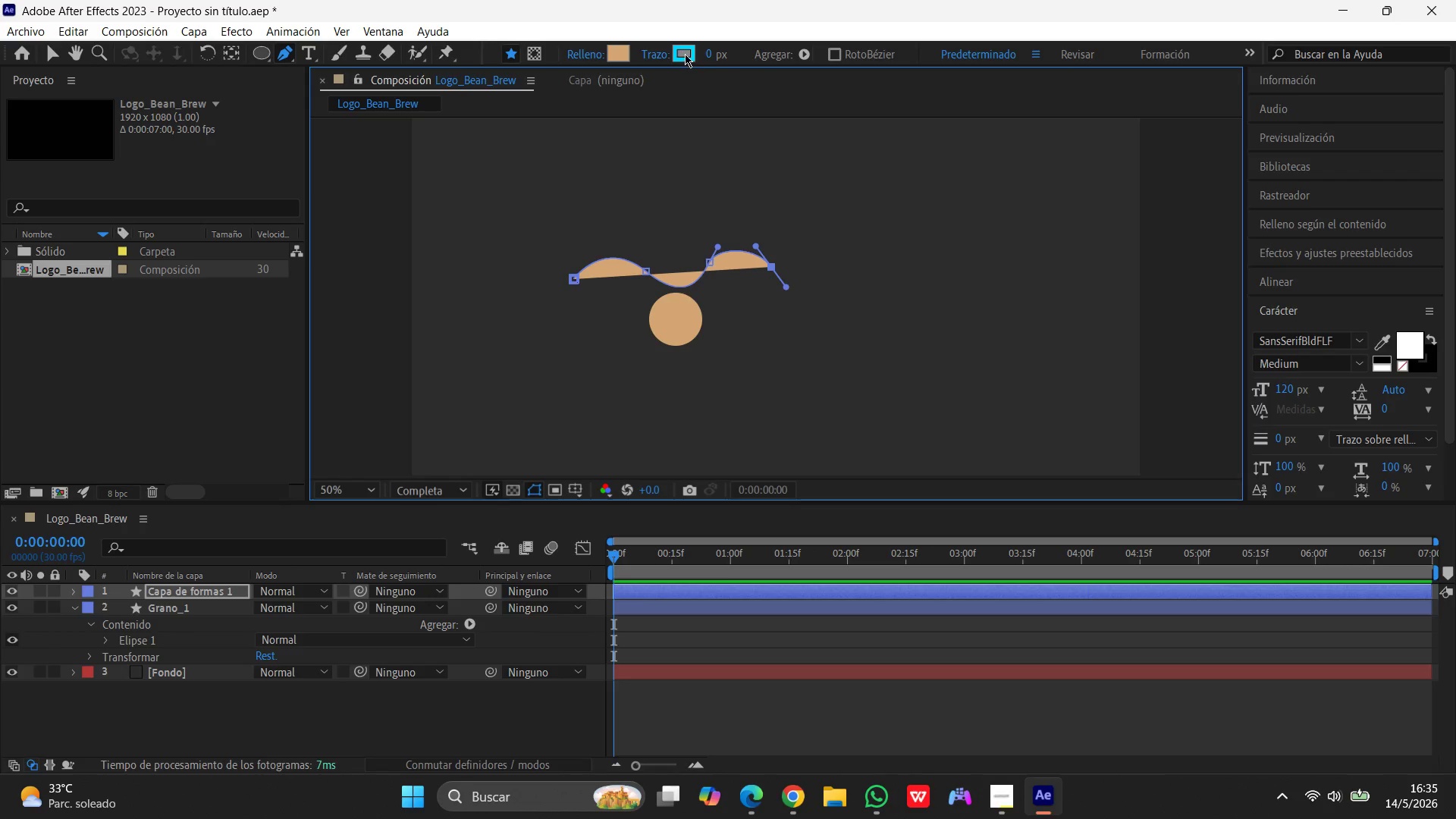 
mouse_move([613, 71])
 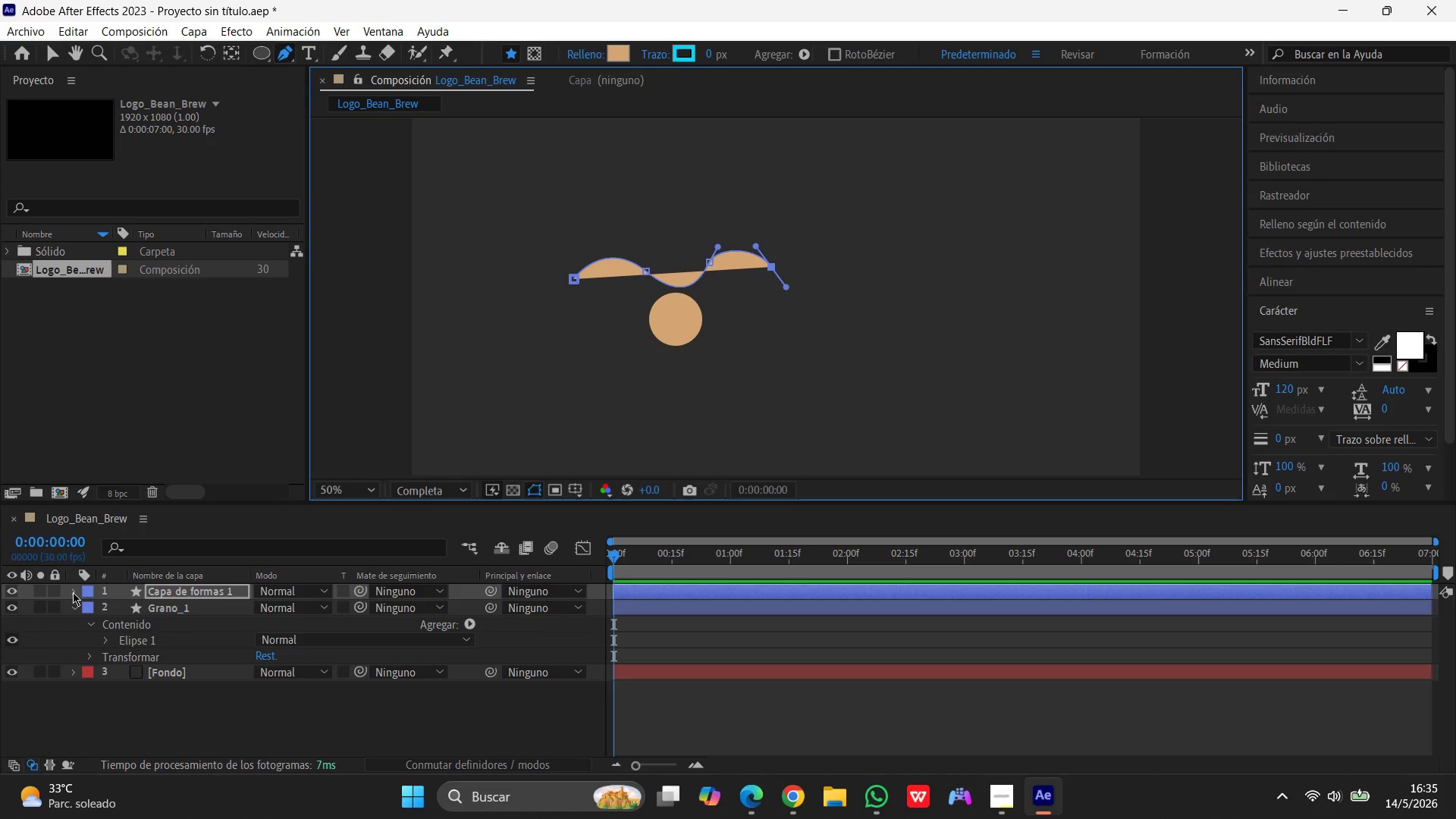 
left_click([76, 588])
 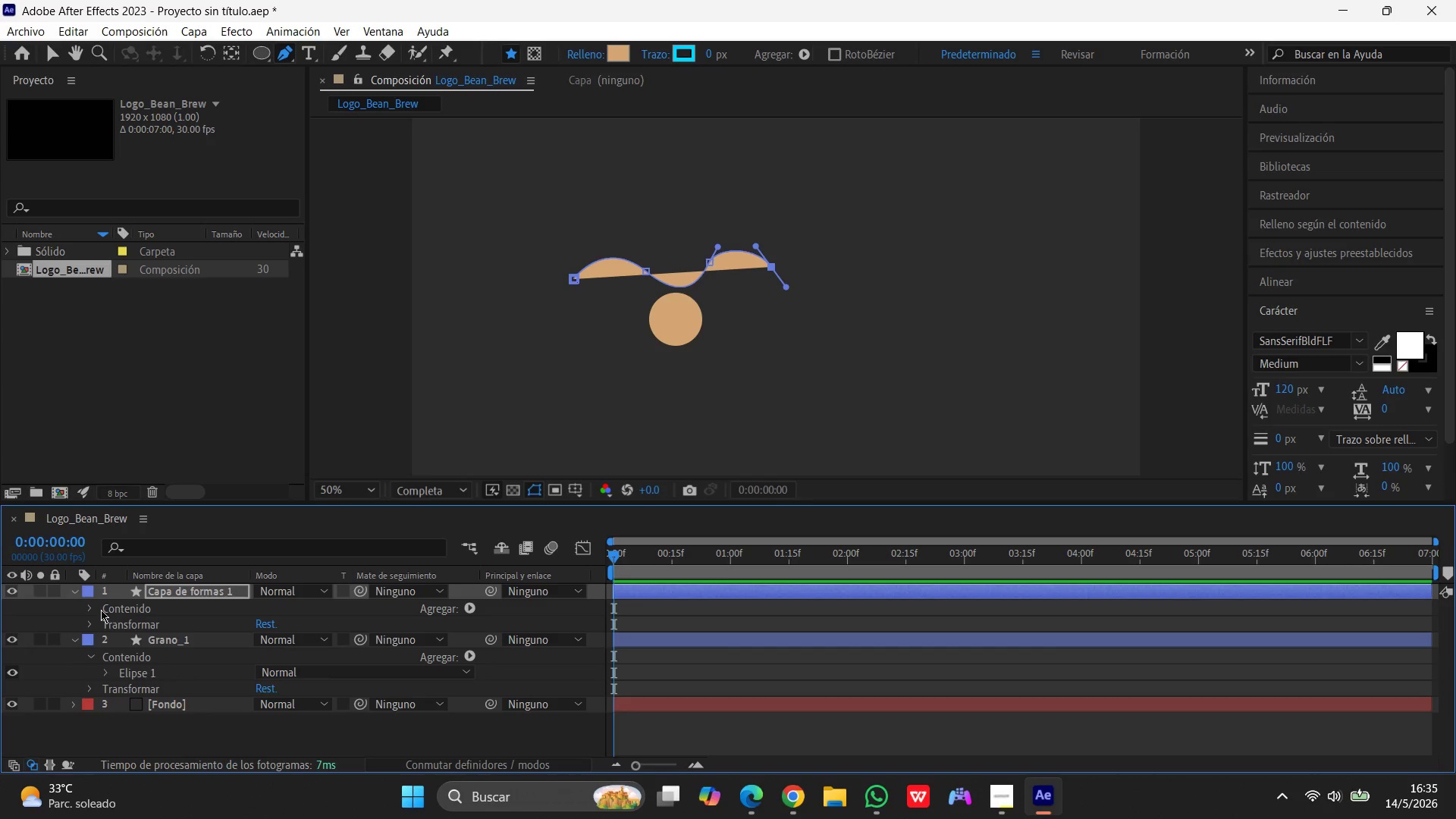 
left_click([96, 609])
 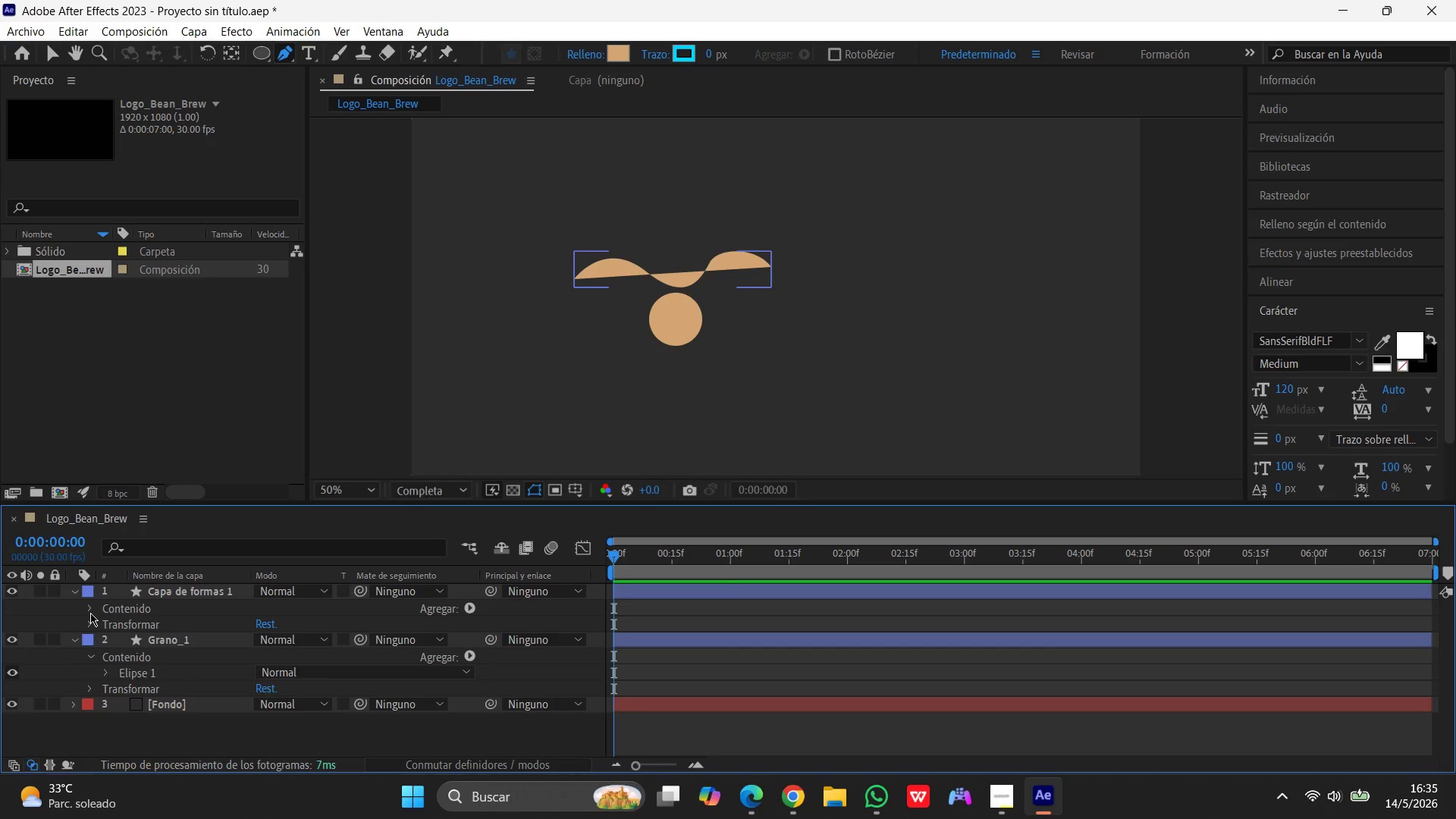 
left_click([90, 611])
 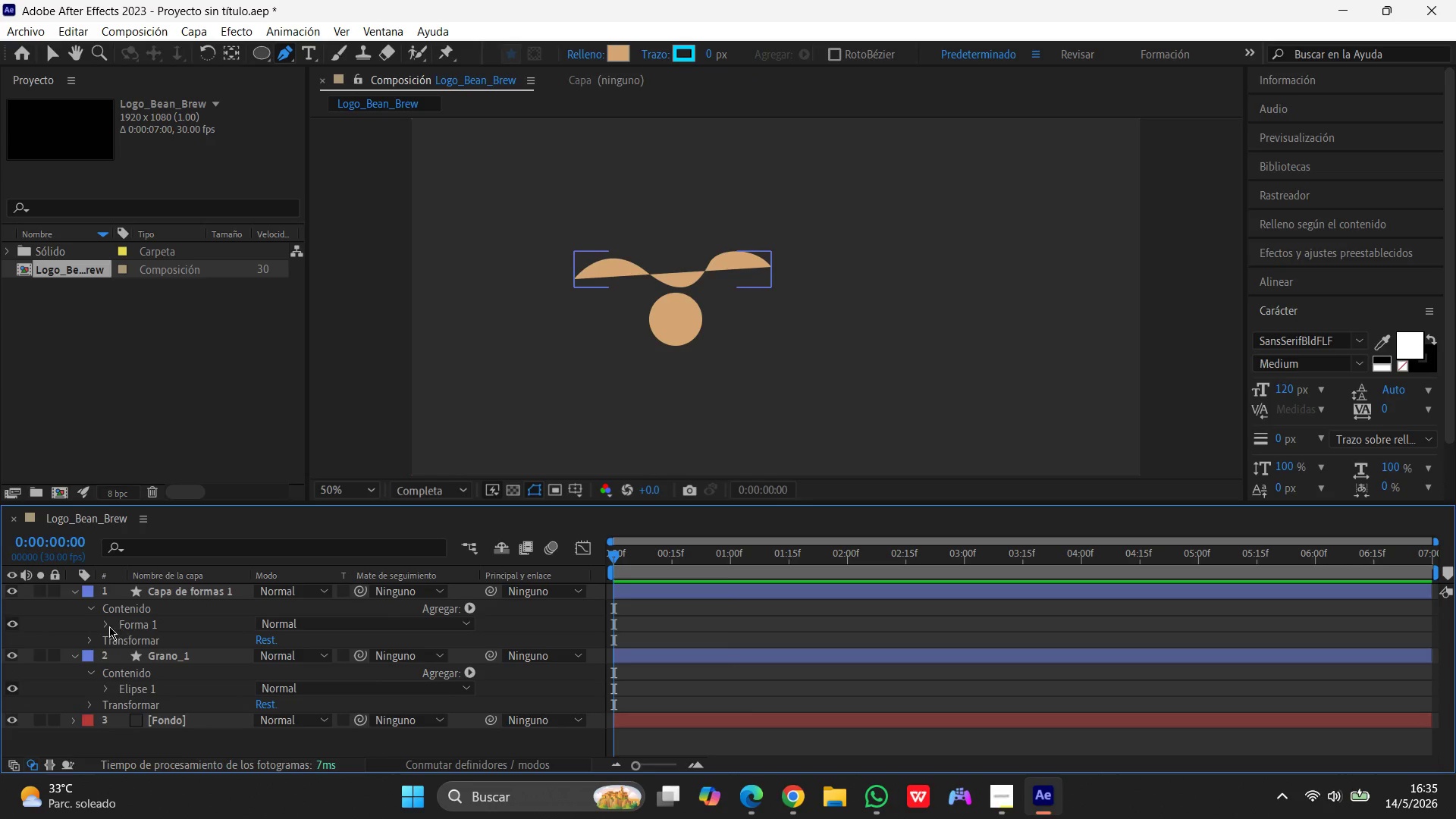 
left_click([107, 626])
 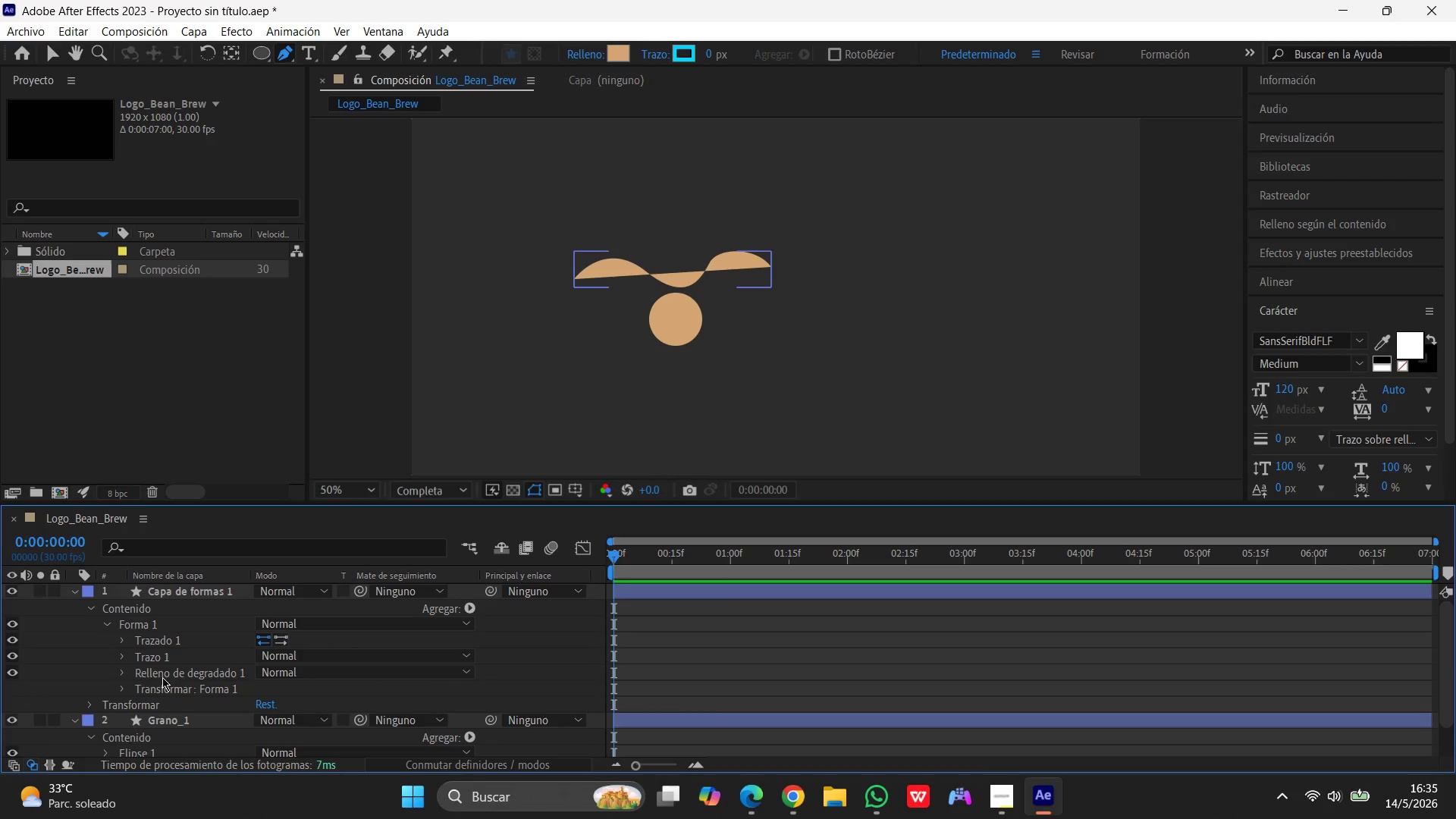 
left_click([172, 674])
 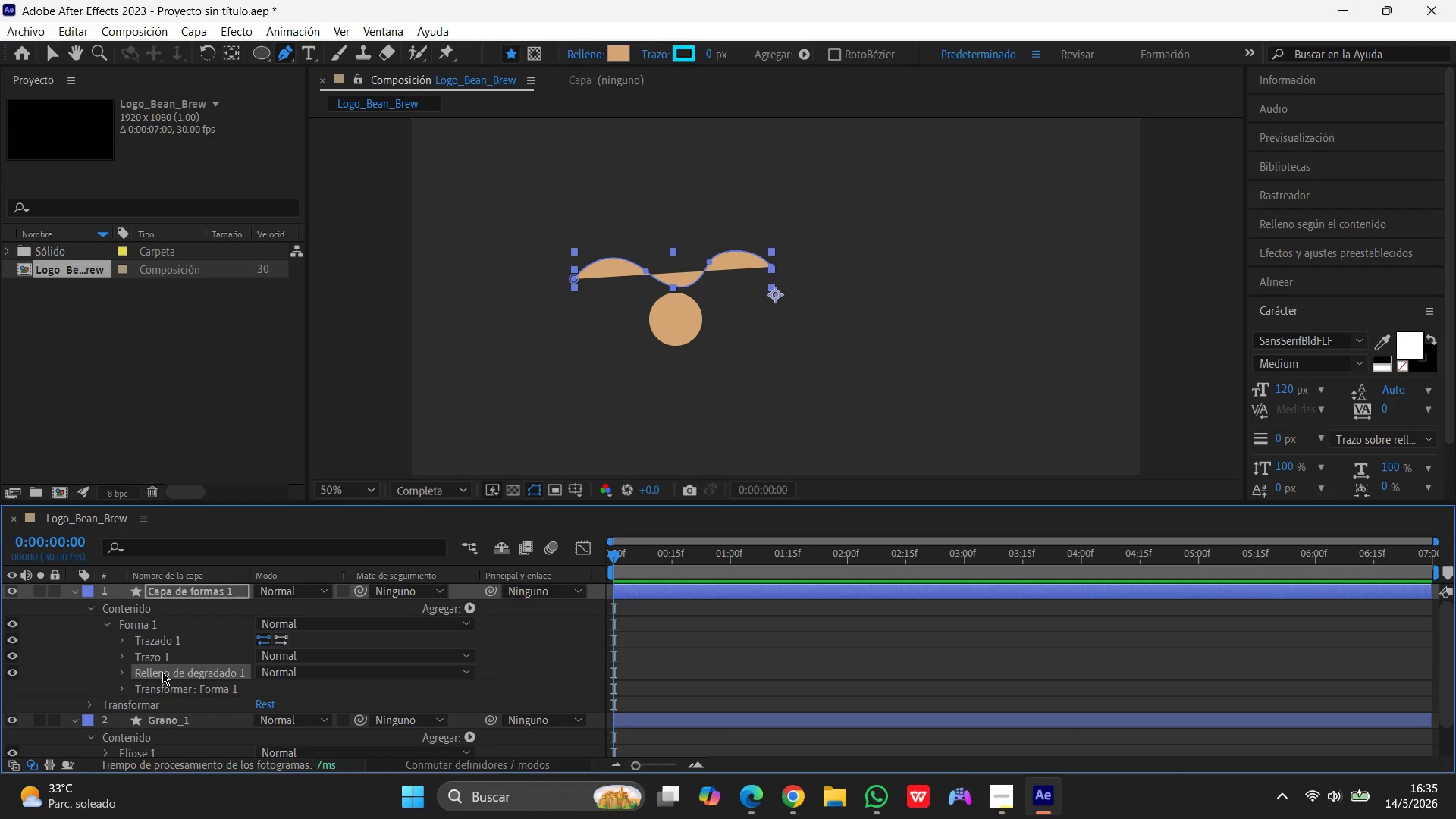 
key(Delete)
 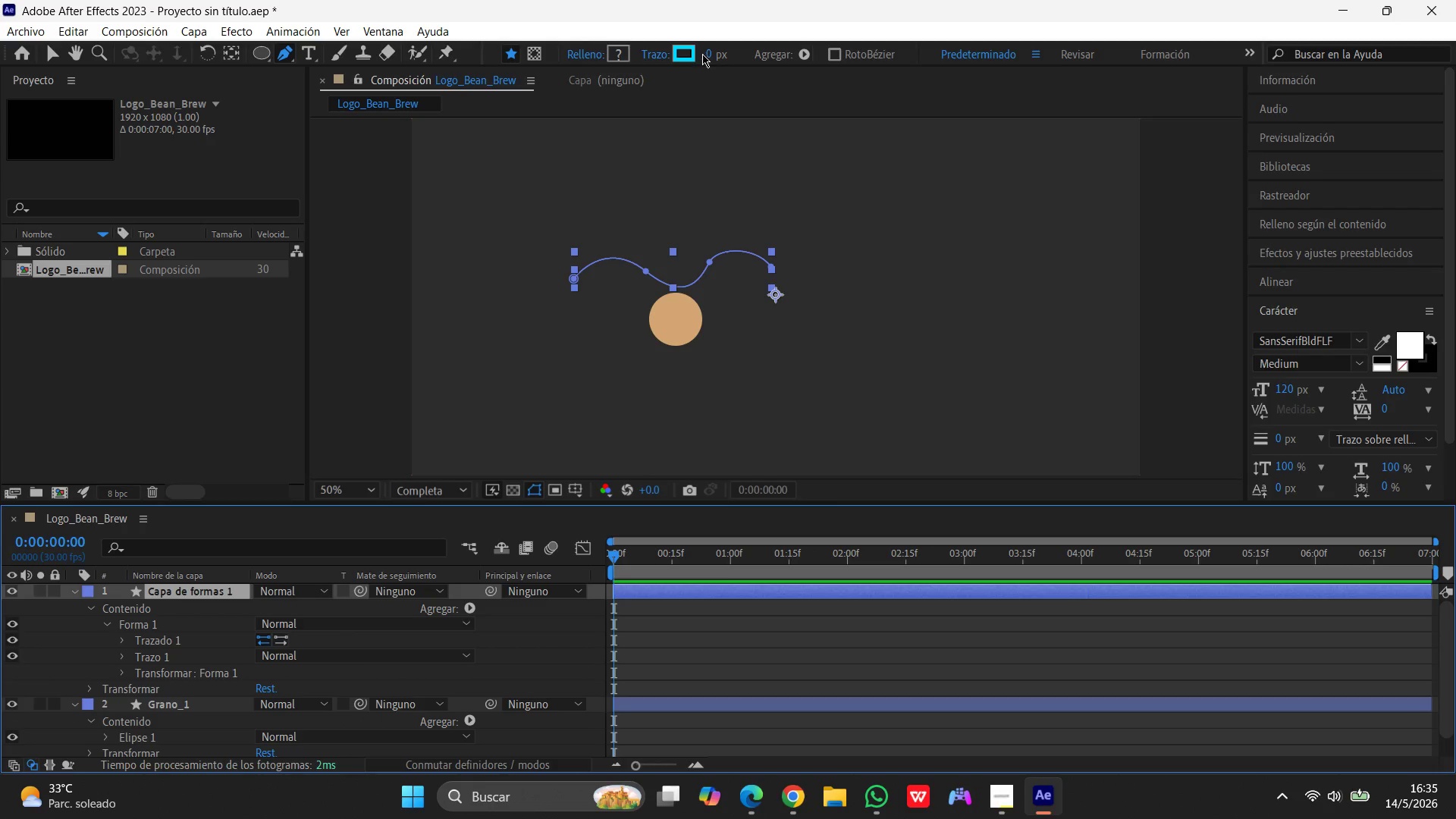 
left_click([711, 53])
 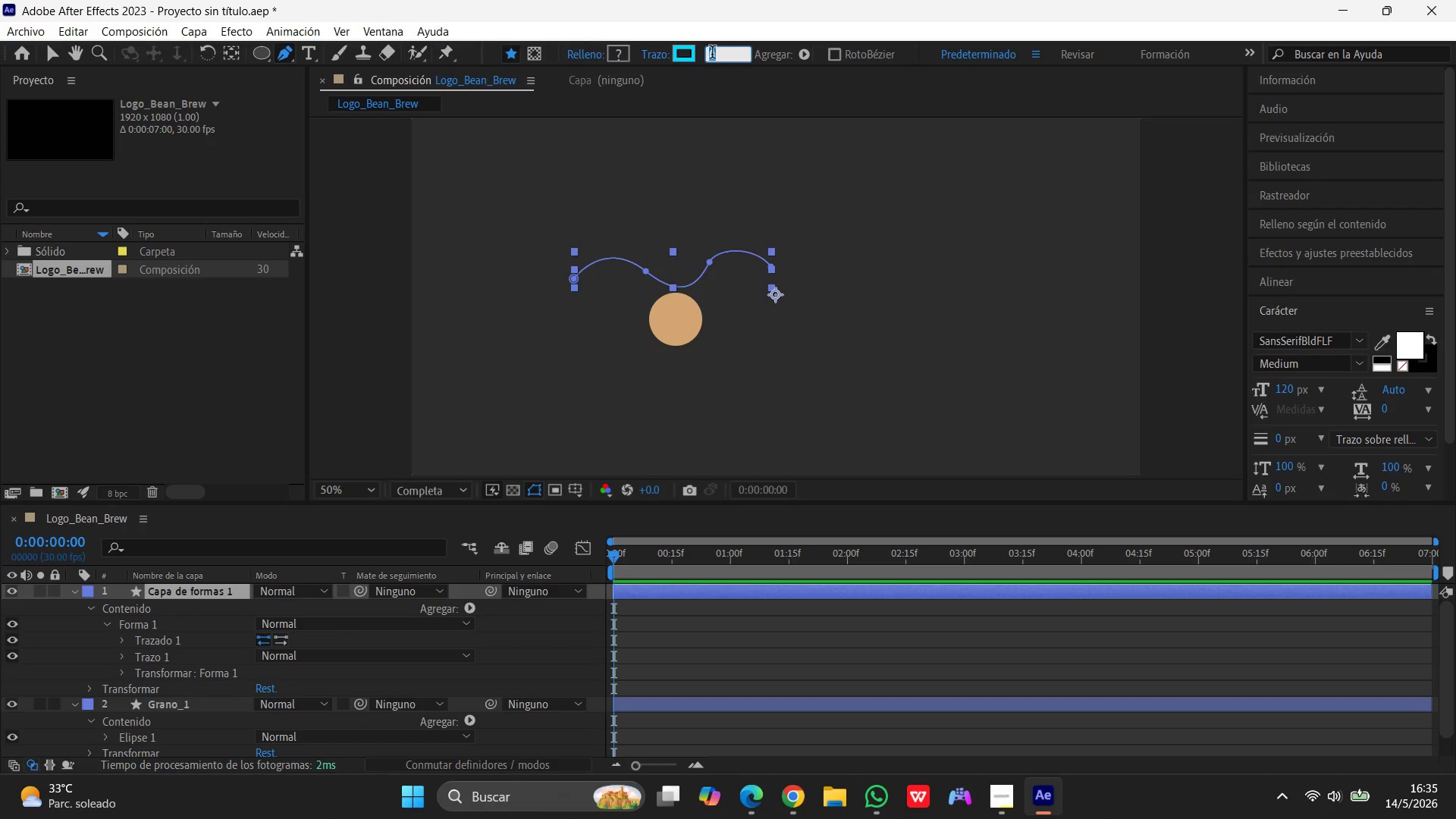 
key(Numpad8)
 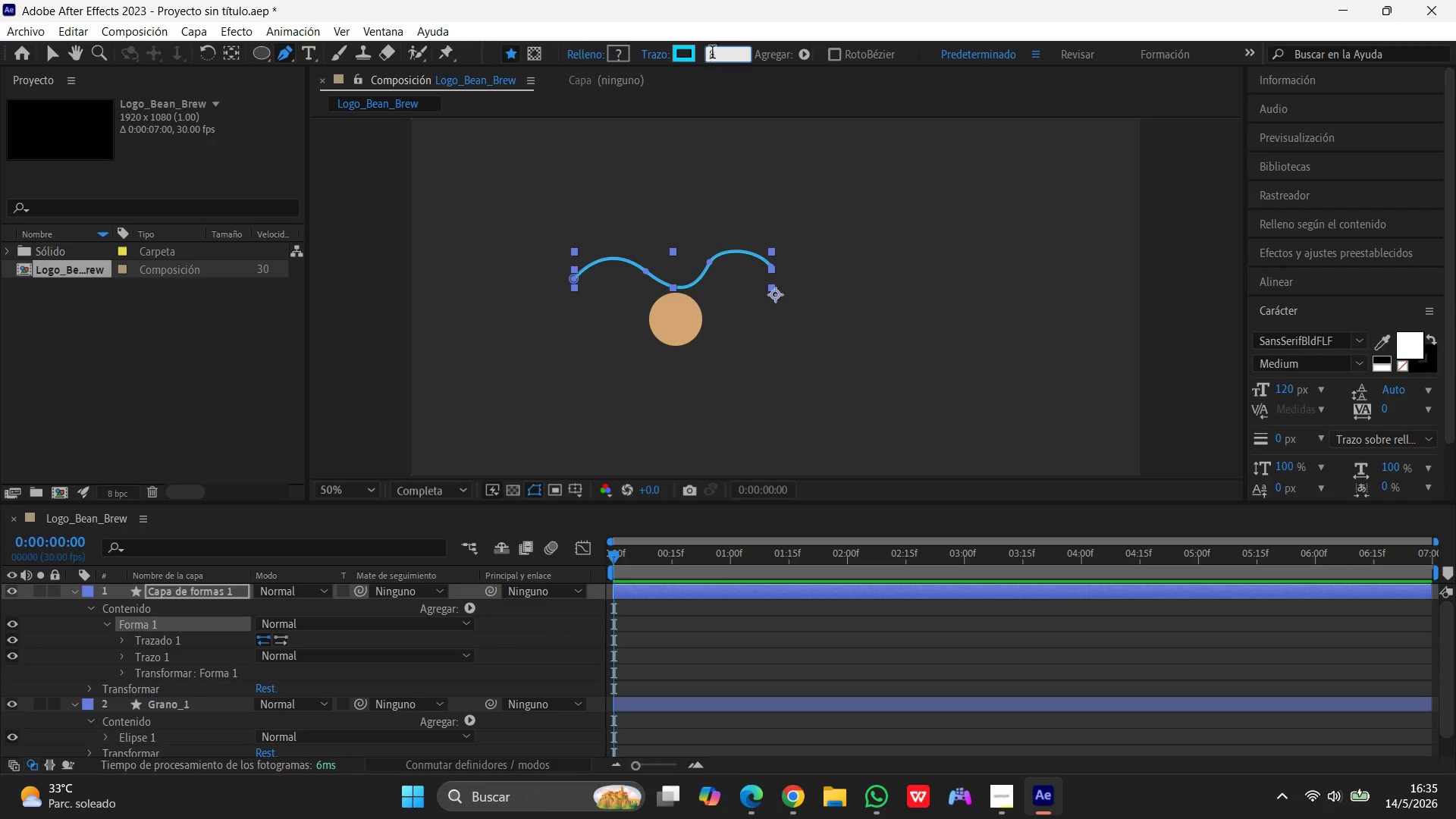 
key(Enter)
 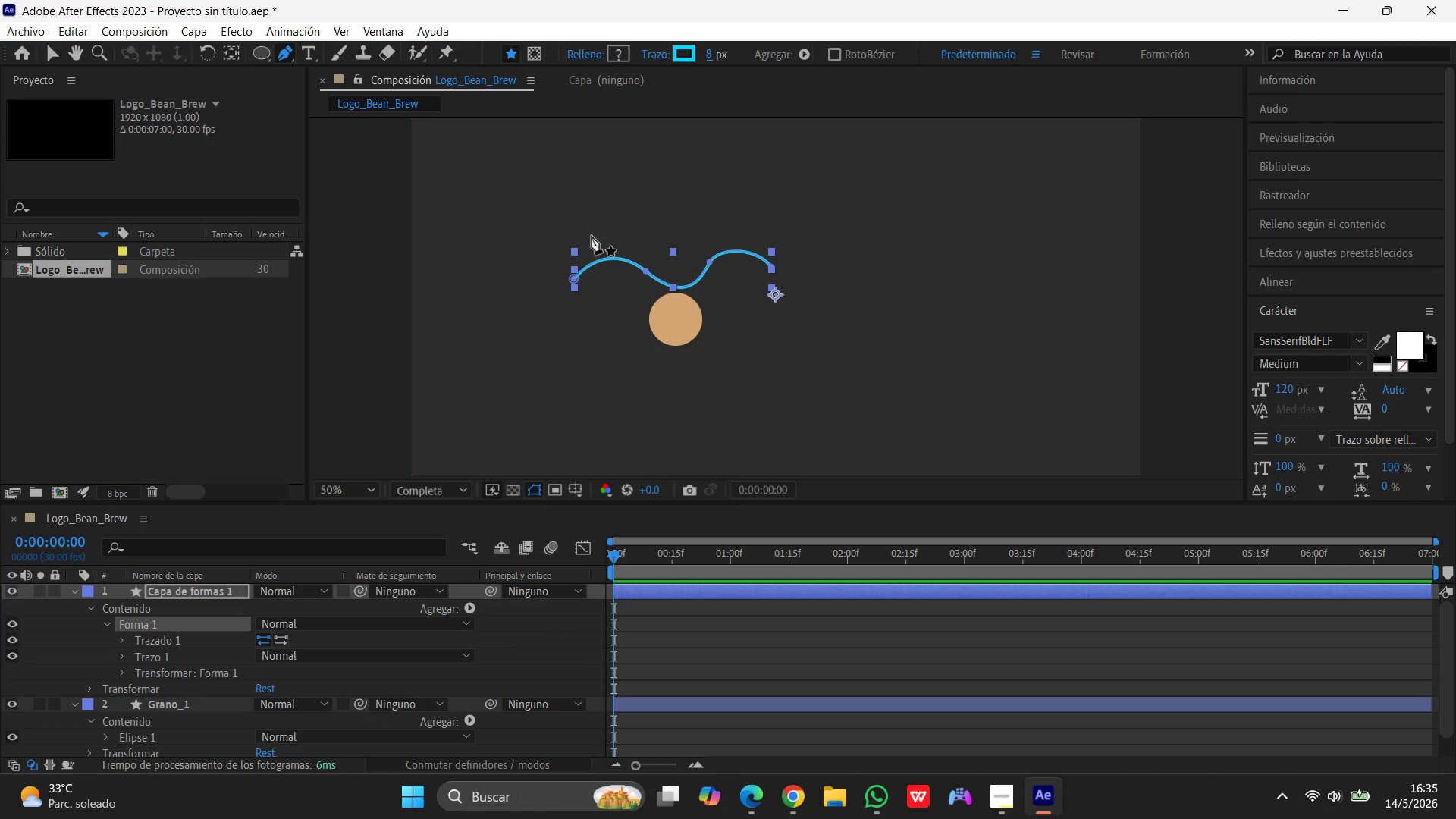 
wait(6.75)
 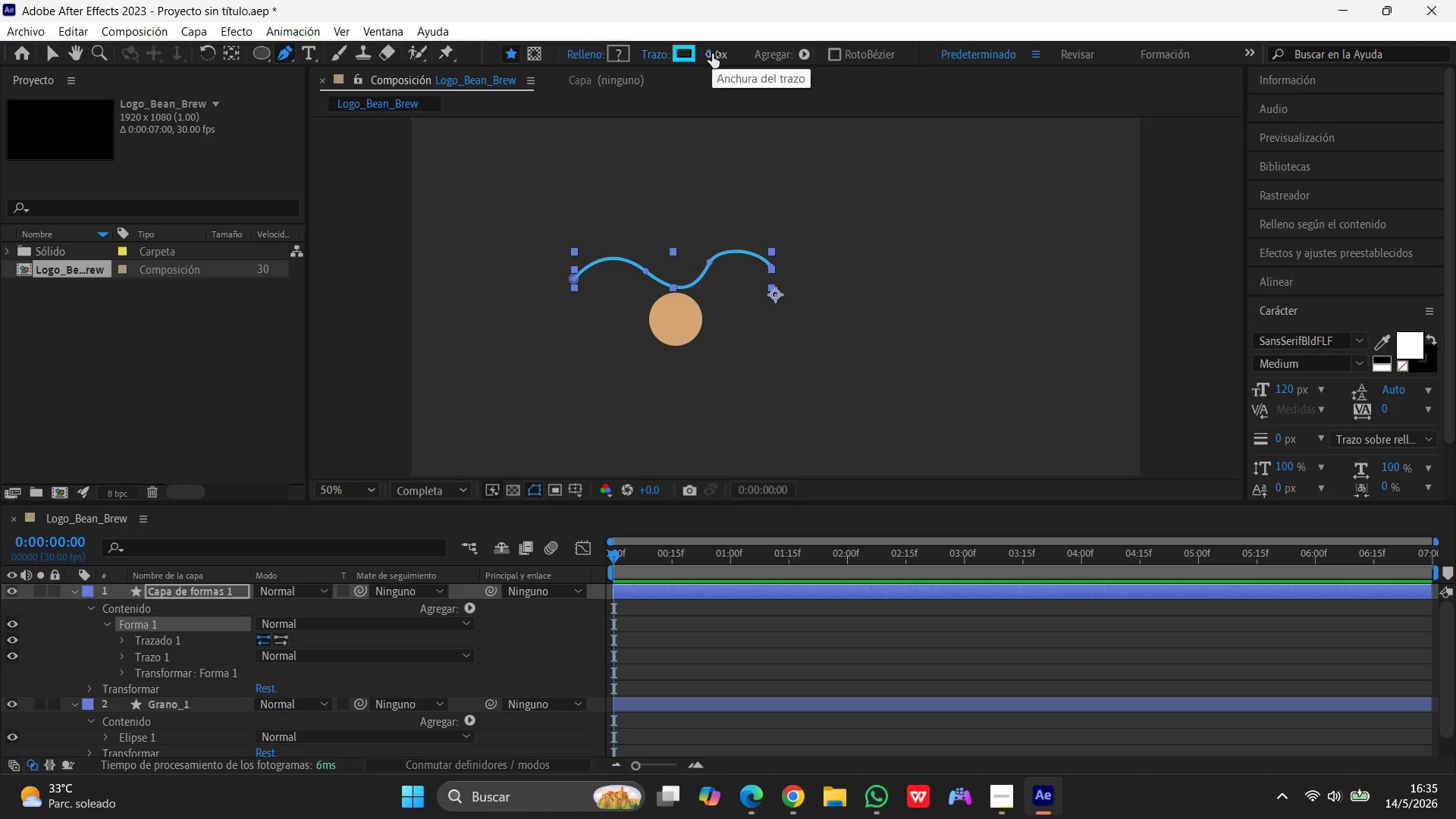 
left_click([708, 54])
 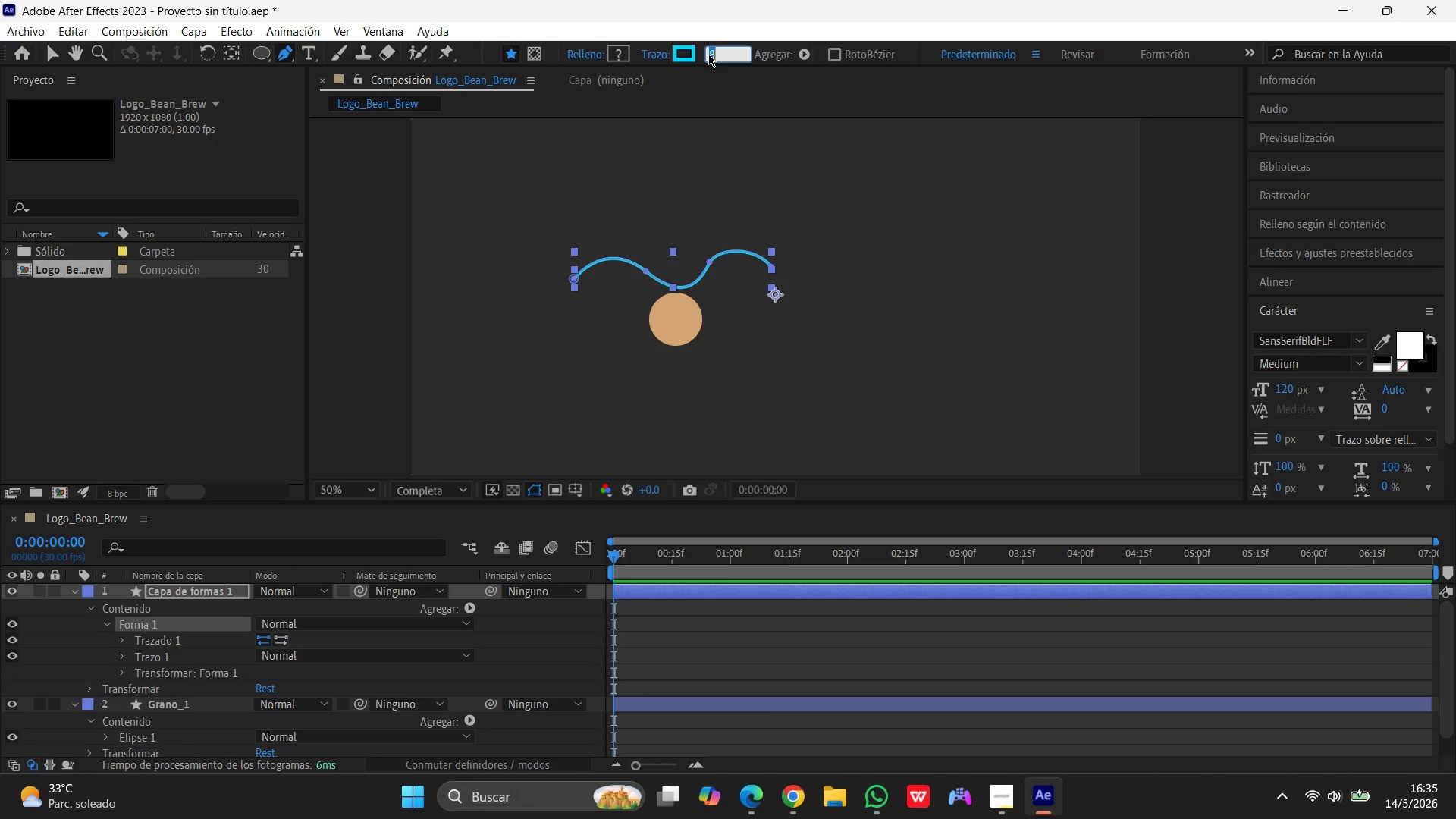 
key(Numpad4)
 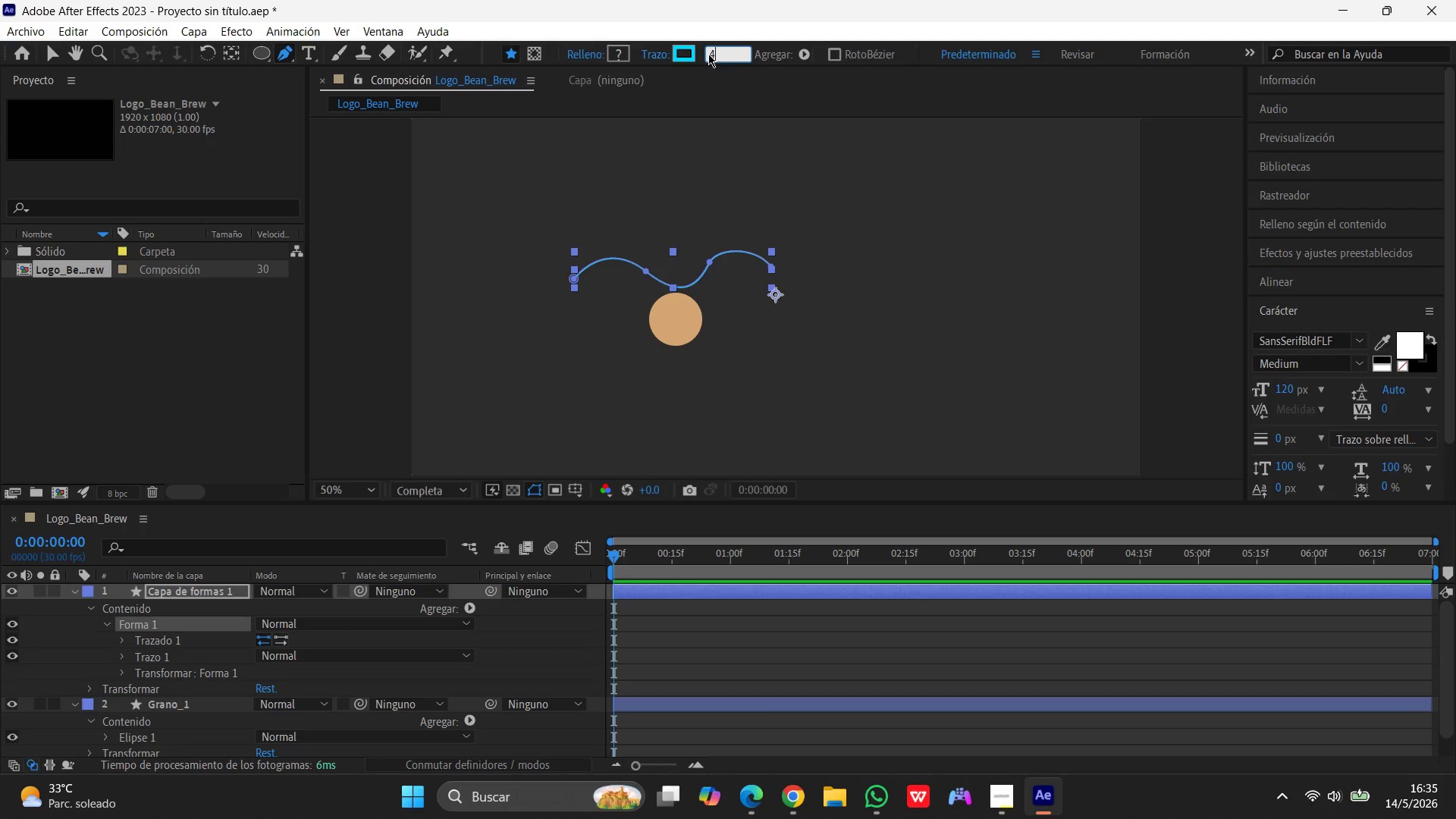 
key(Enter)
 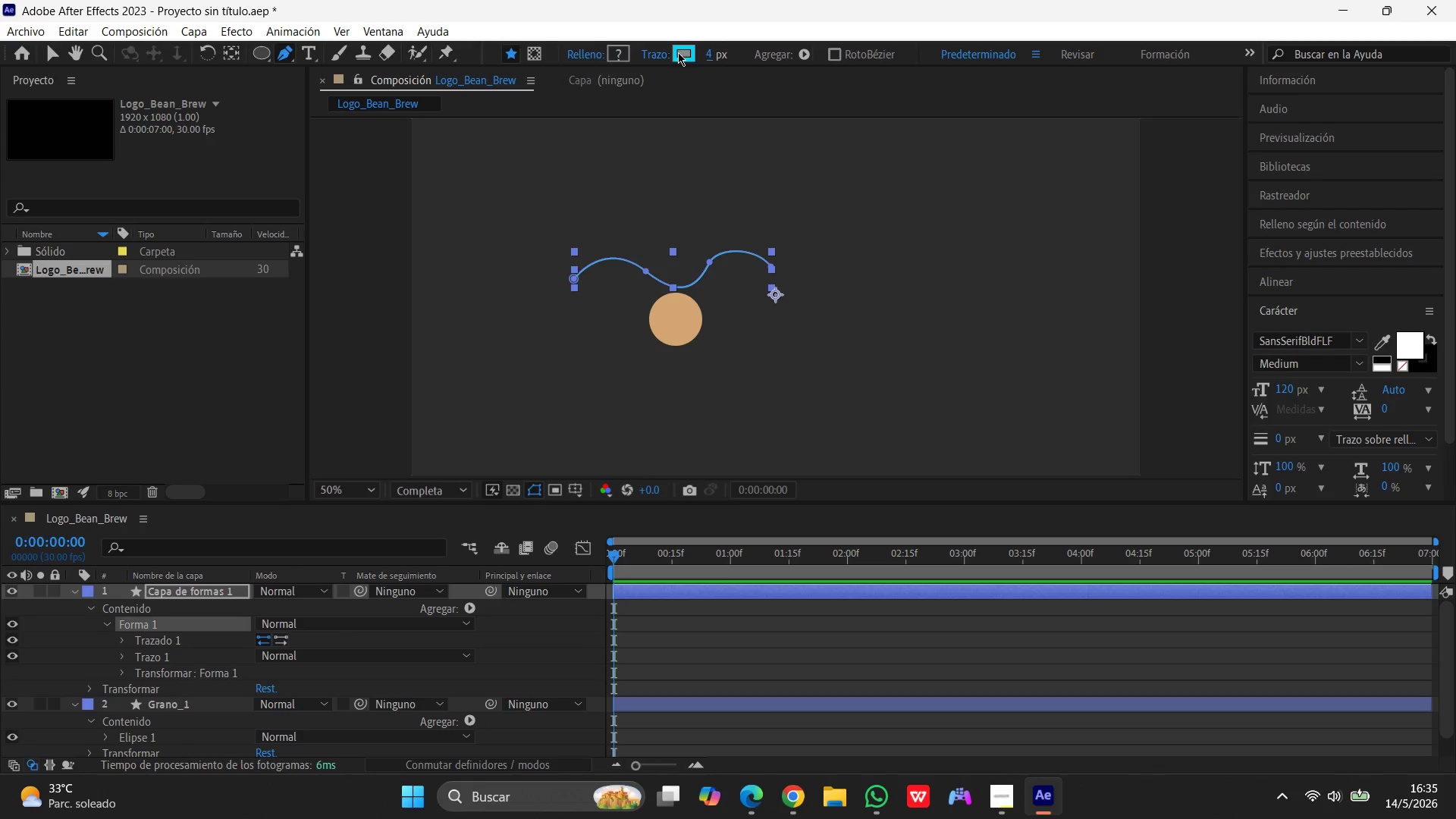 
left_click([678, 52])
 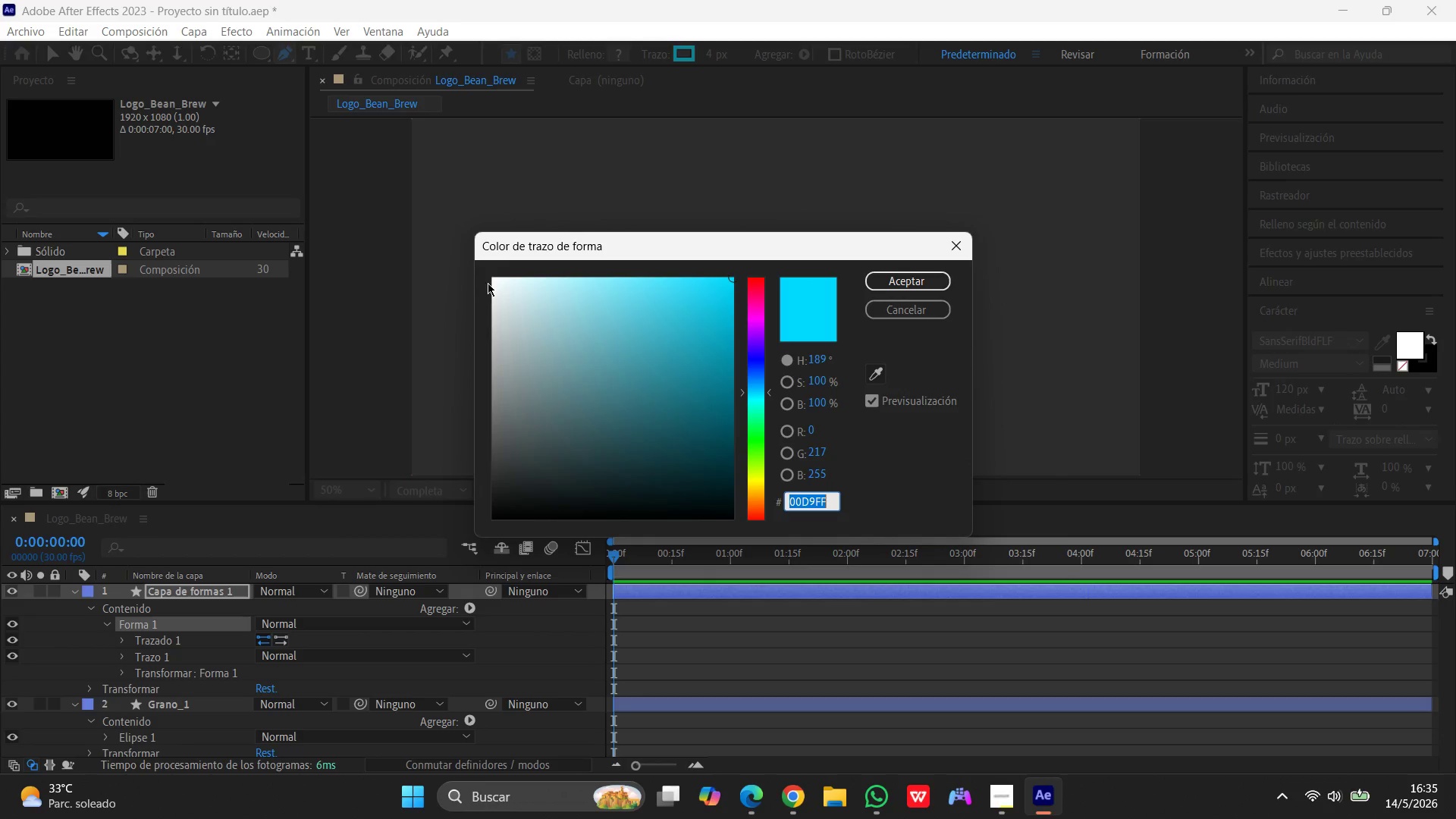 
left_click([496, 284])
 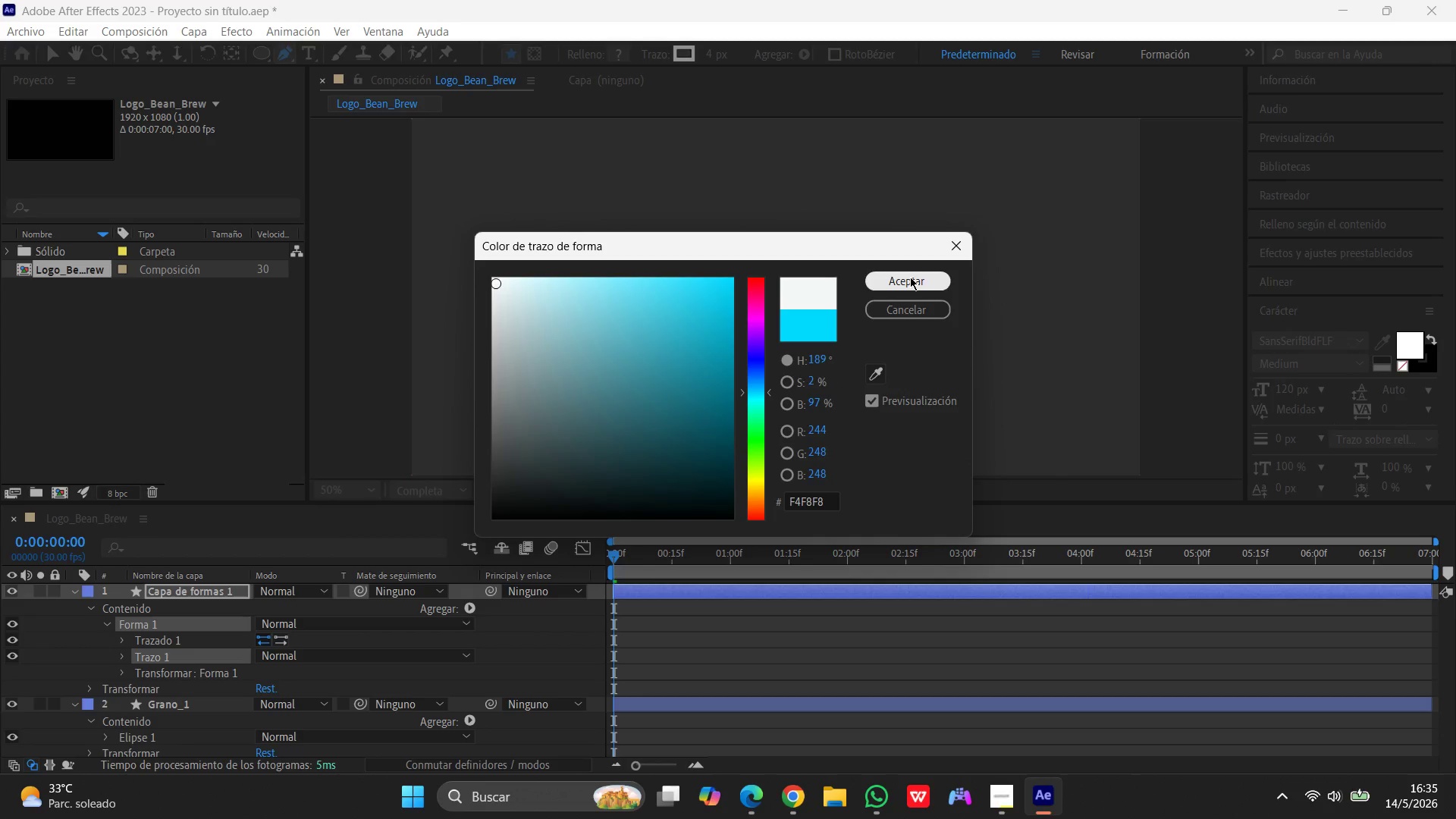 
left_click([910, 277])
 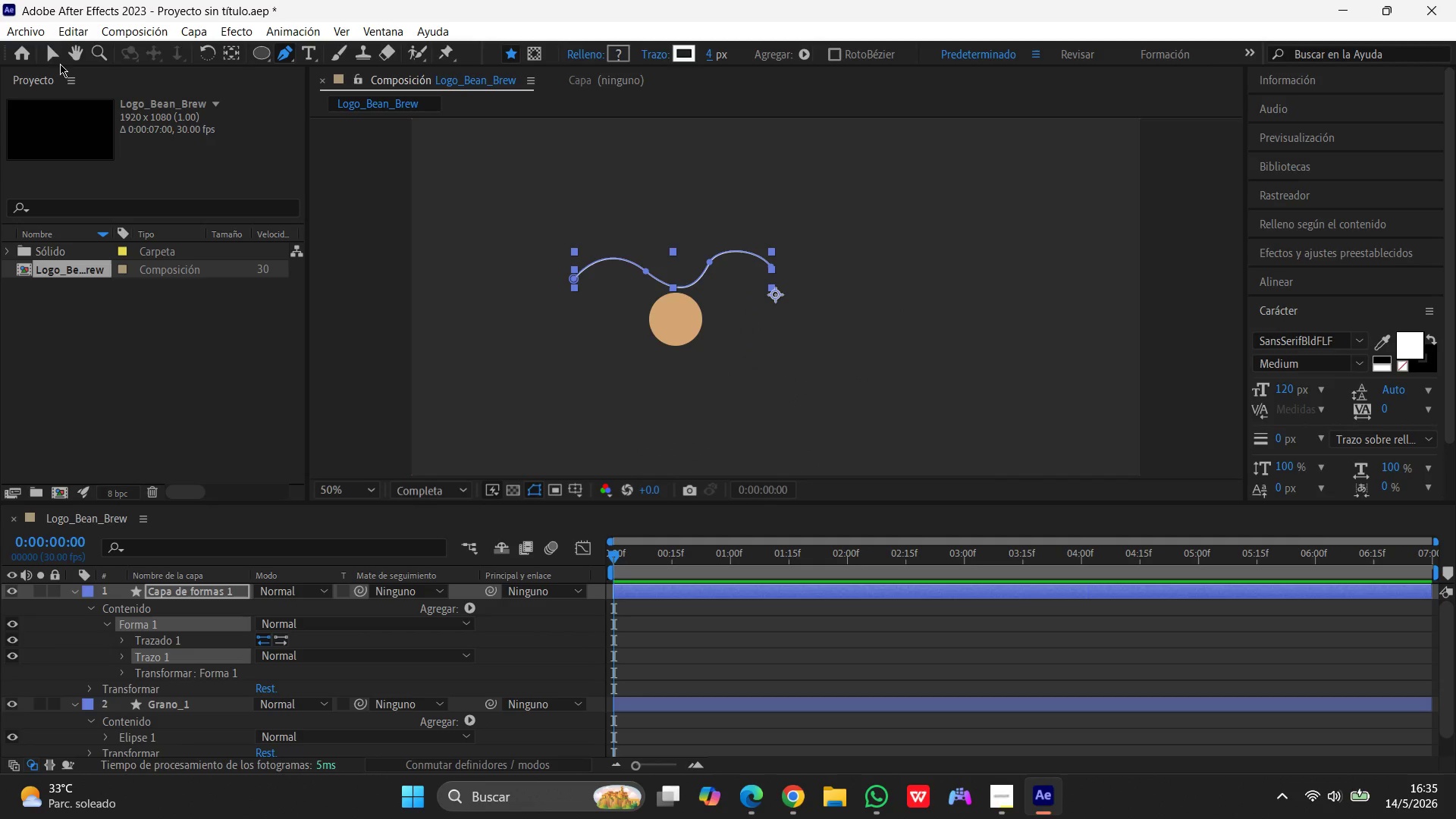 
left_click([59, 57])
 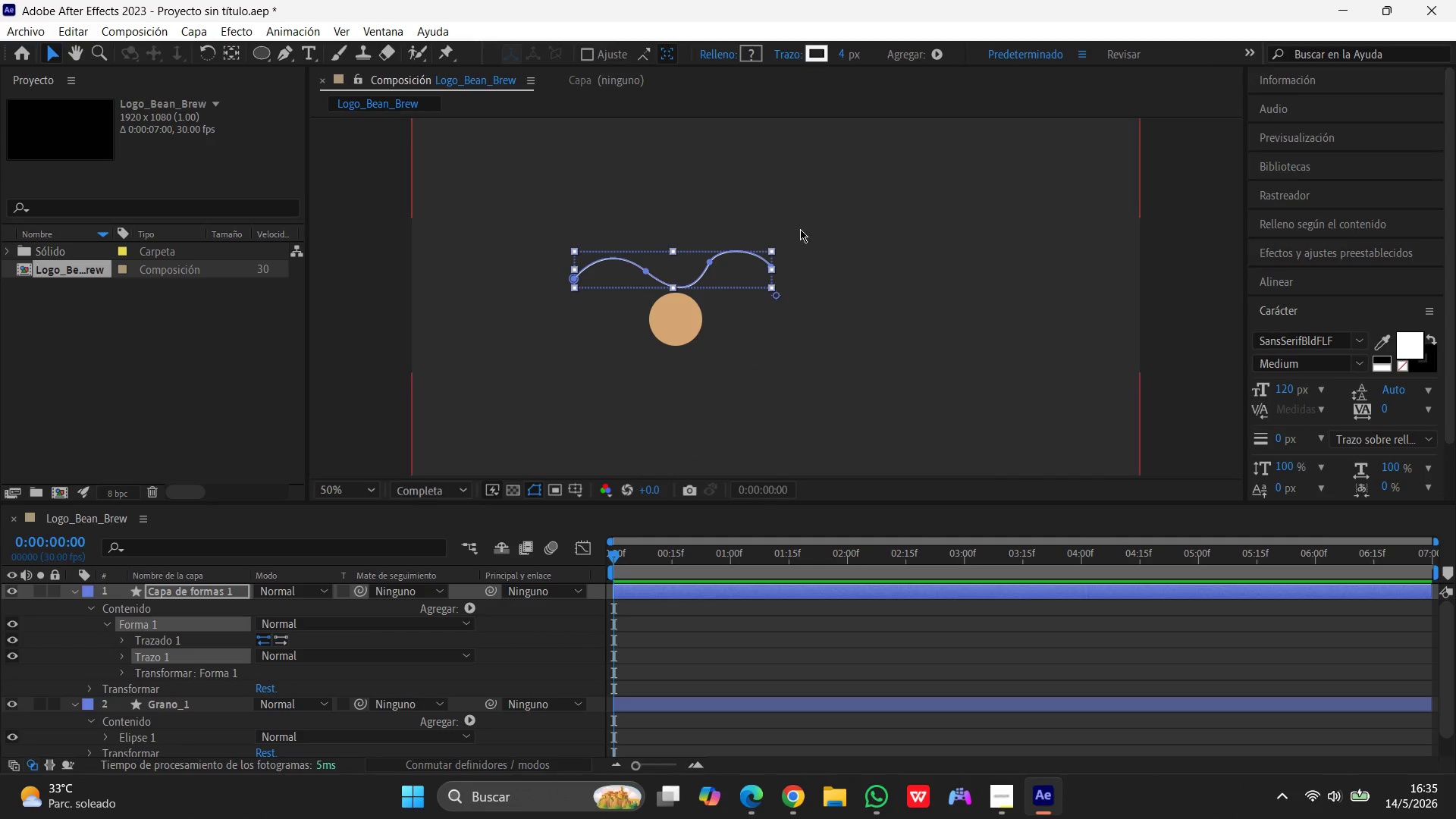 
left_click([800, 228])
 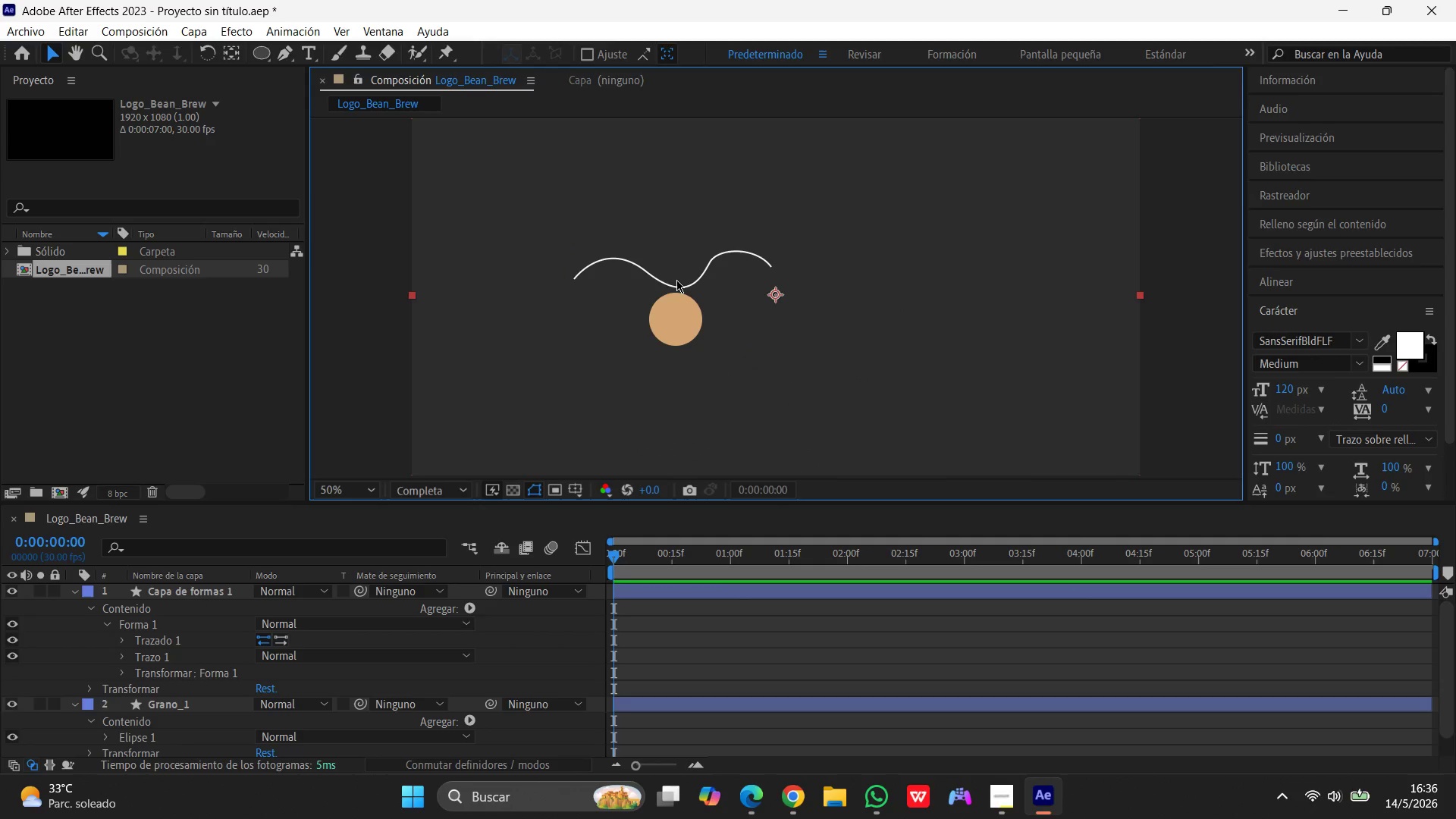 
left_click([679, 287])
 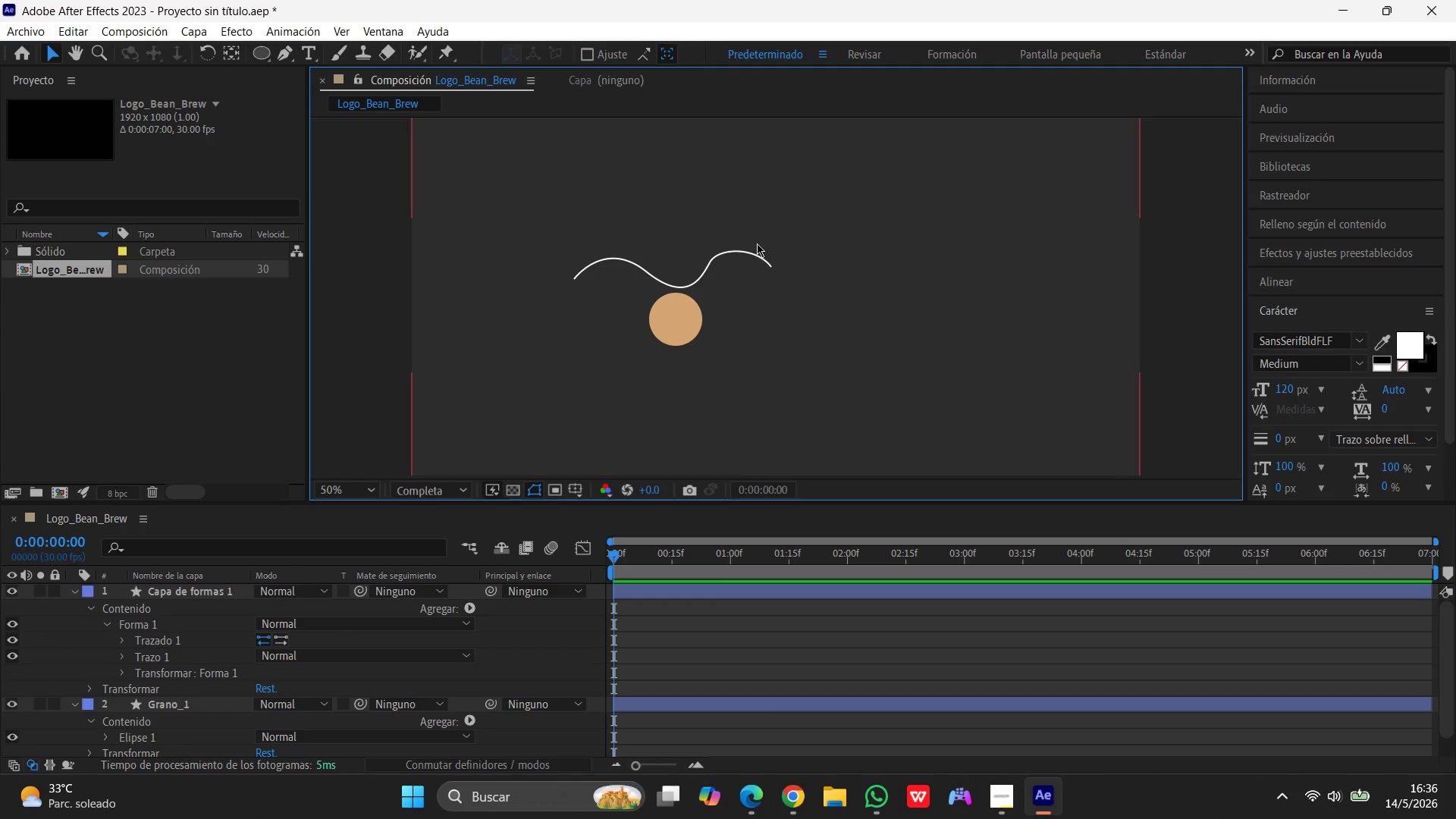 
left_click([746, 256])
 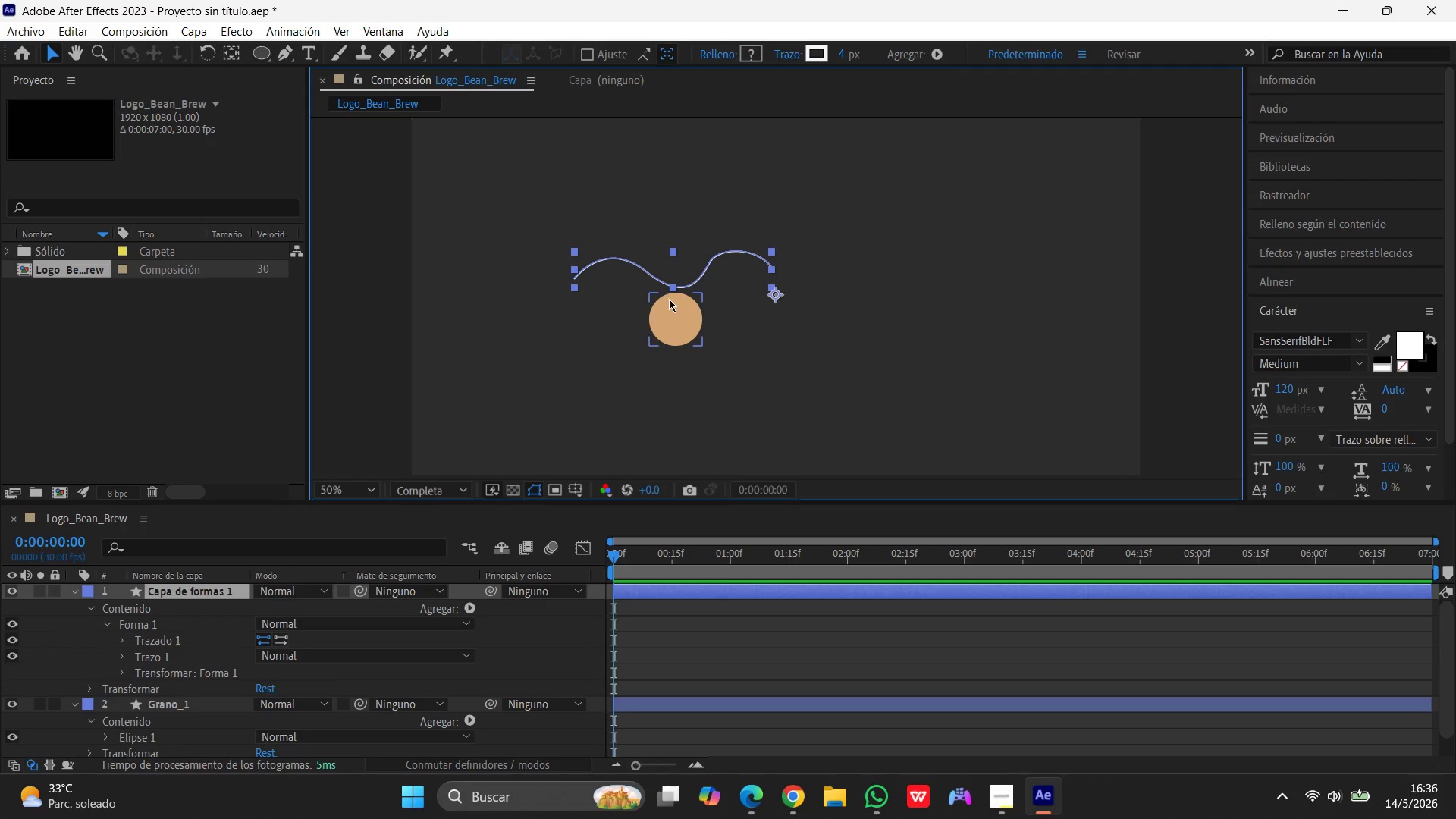 
left_click_drag(start_coordinate=[670, 287], to_coordinate=[668, 273])
 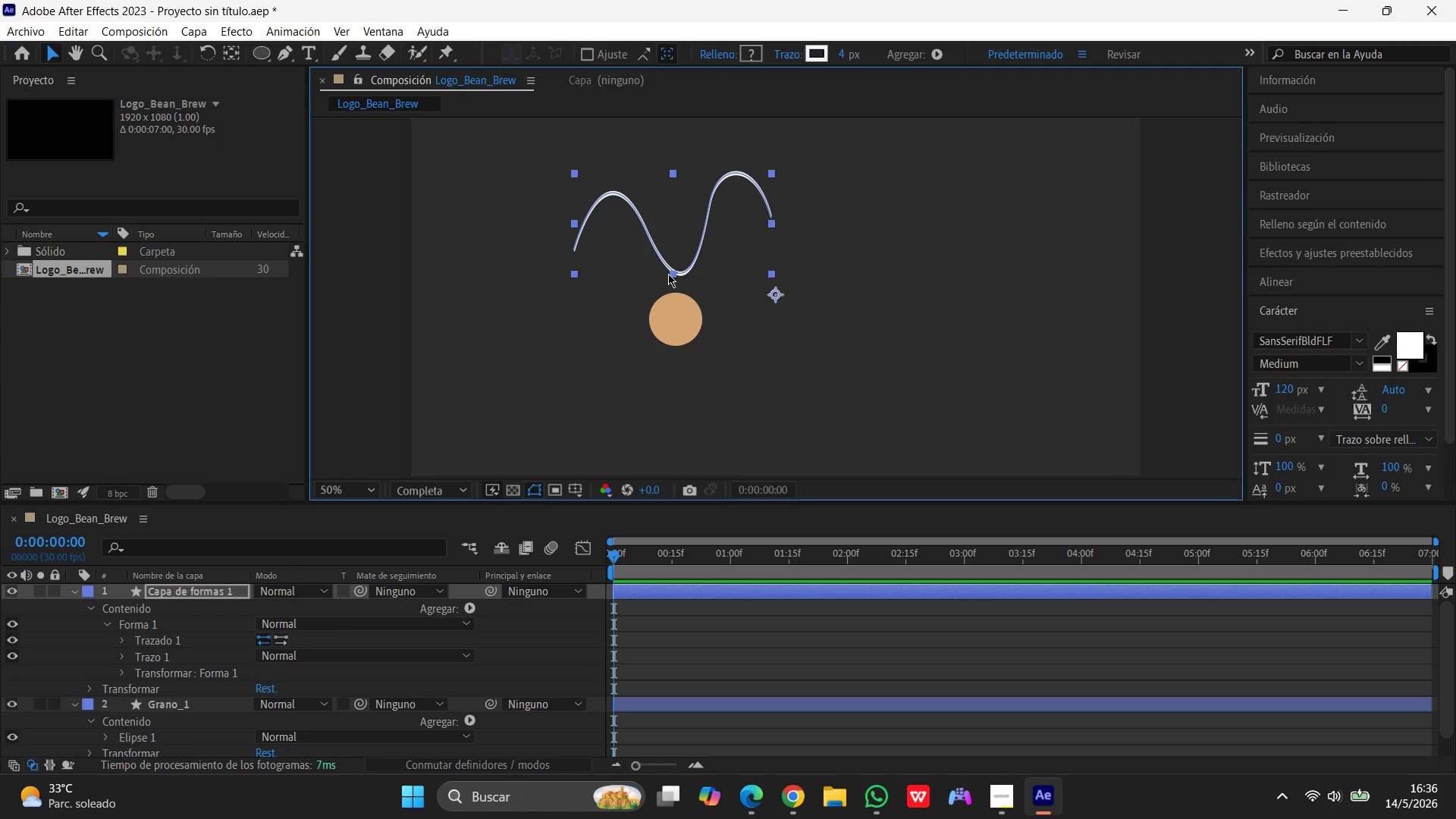 
key(Control+Z)
 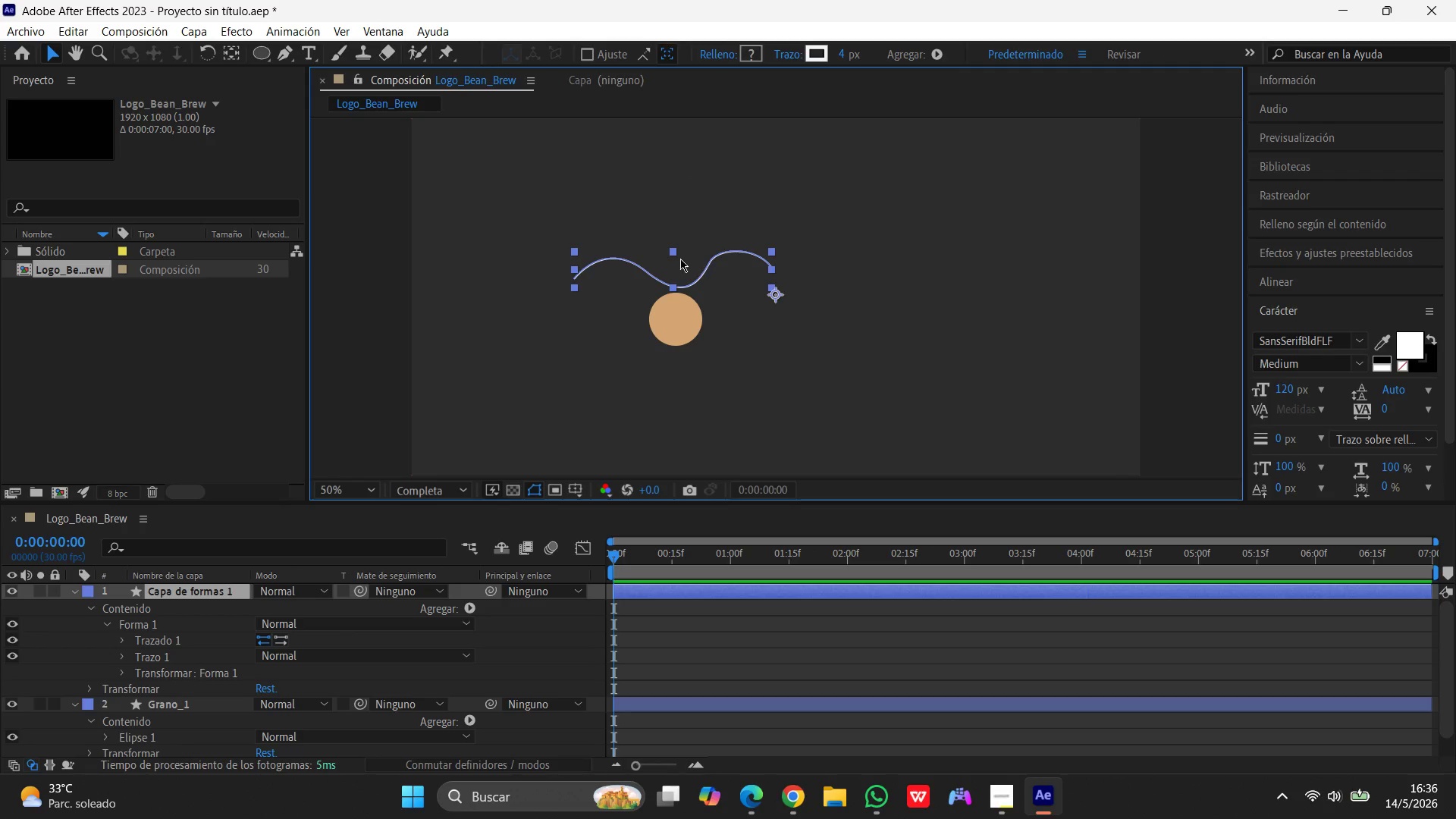 
left_click_drag(start_coordinate=[670, 249], to_coordinate=[669, 238])
 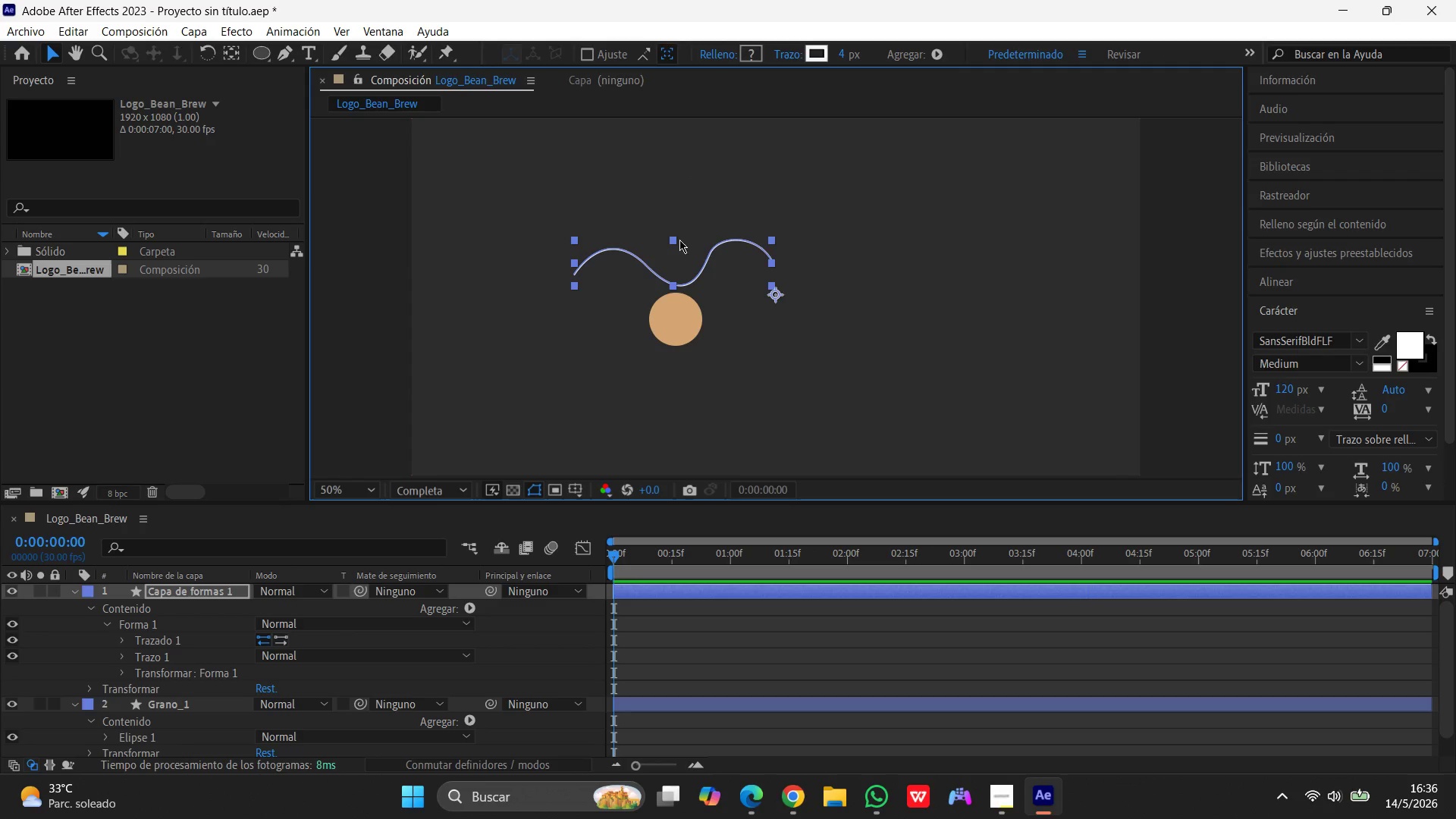 
key(Control+Z)
 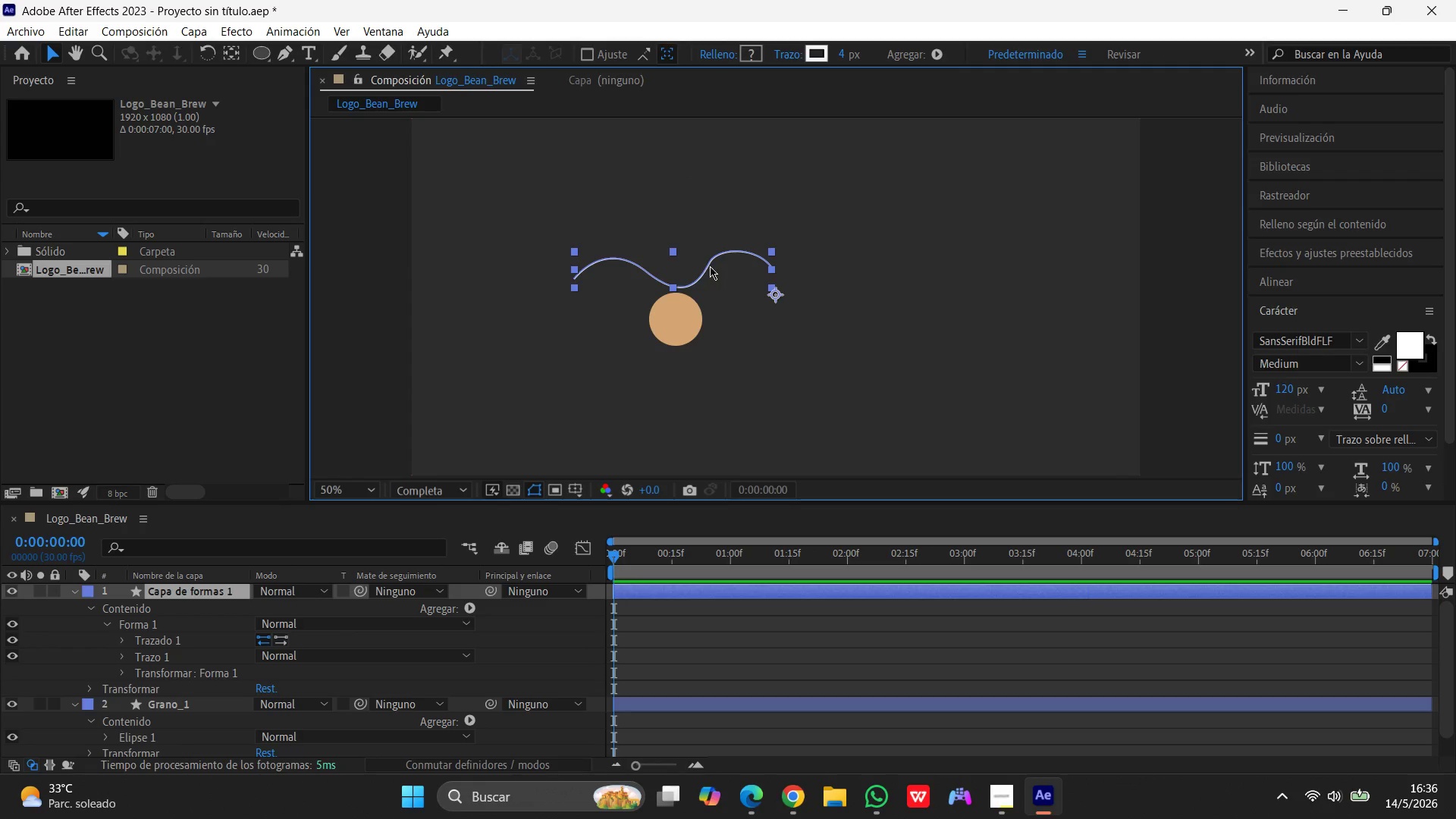 
double_click([708, 266])
 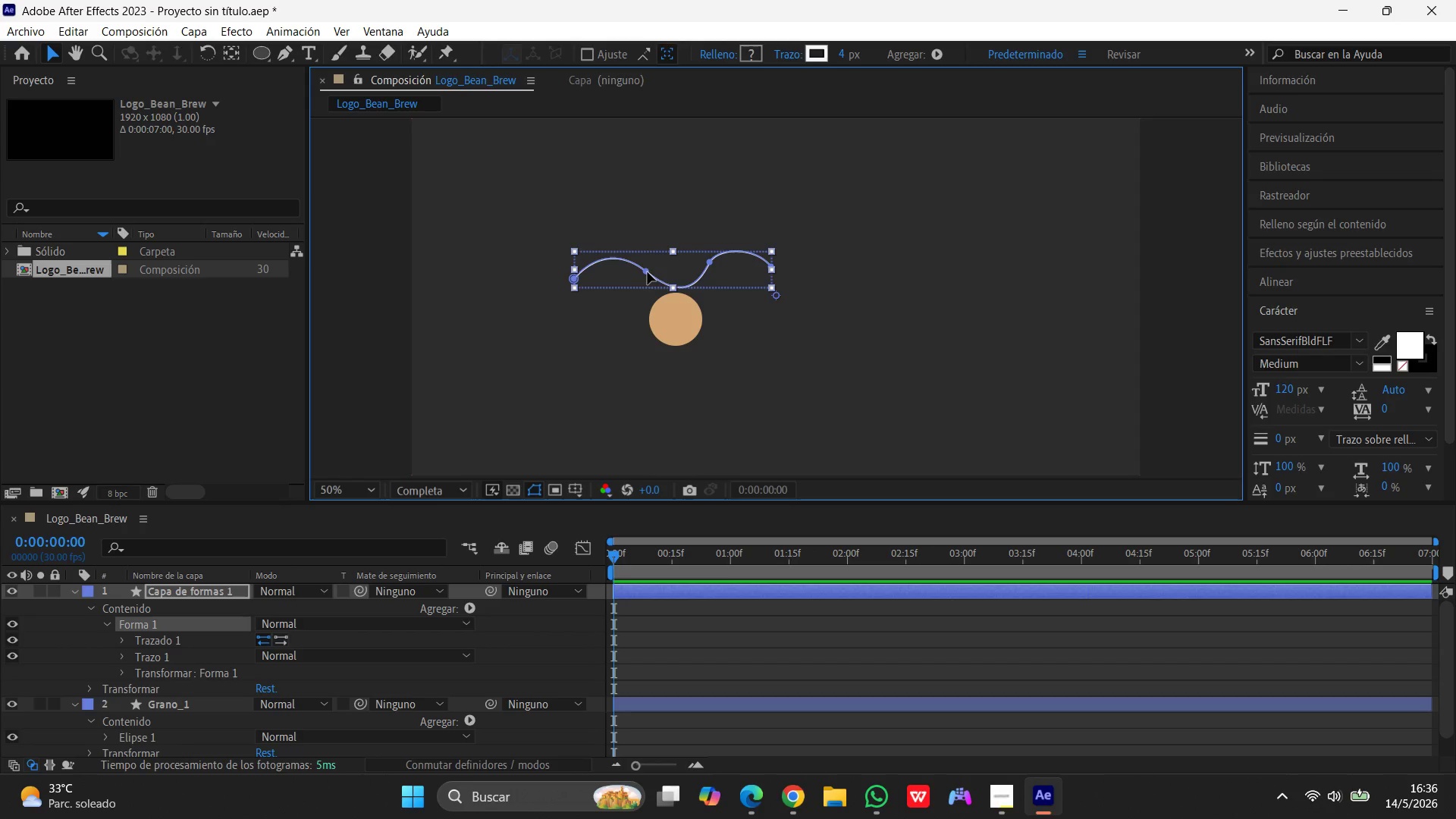 
left_click_drag(start_coordinate=[646, 269], to_coordinate=[640, 261])
 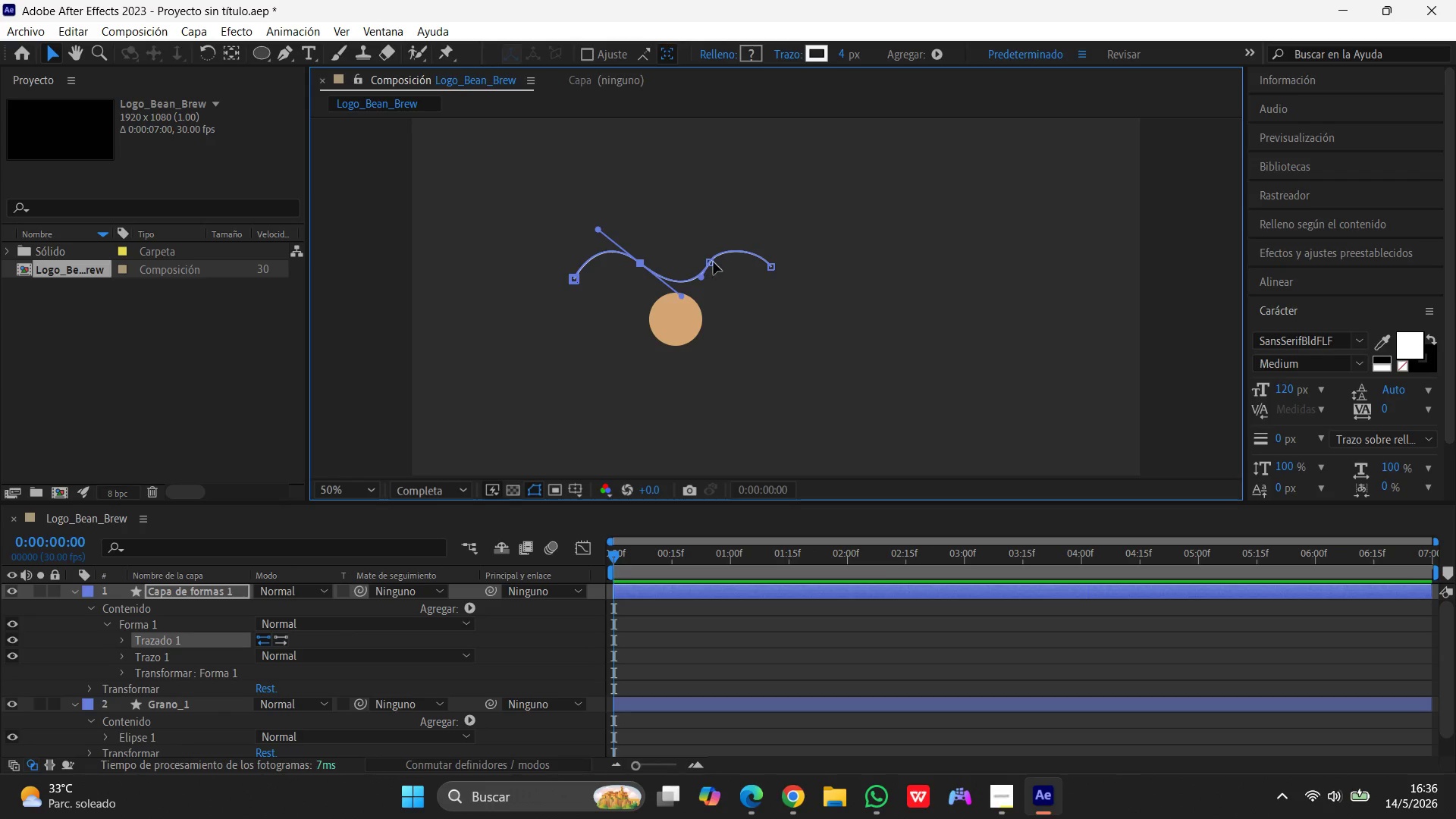 
left_click_drag(start_coordinate=[711, 263], to_coordinate=[713, 256])
 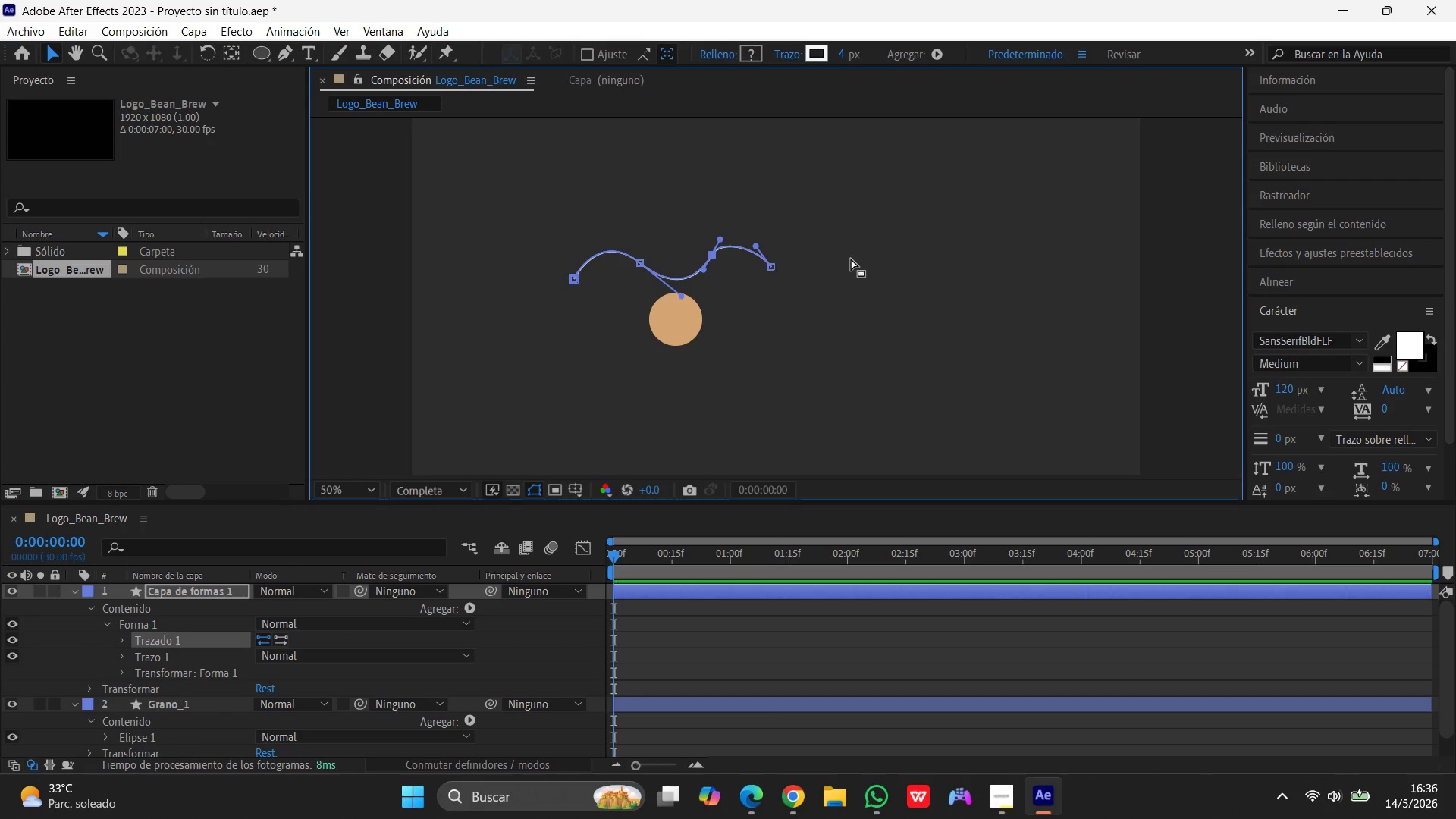 
left_click([851, 259])
 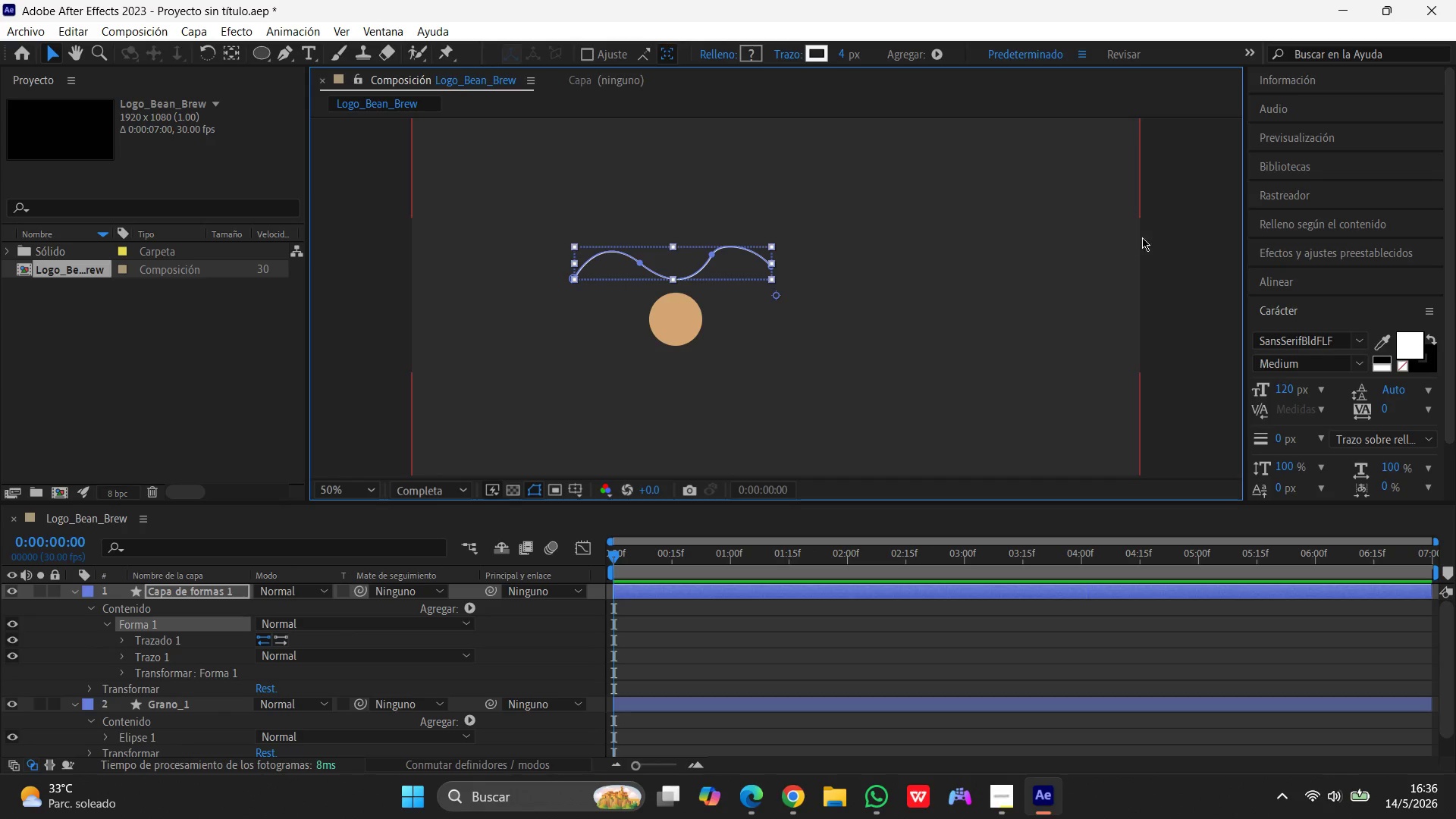 
left_click([1157, 237])
 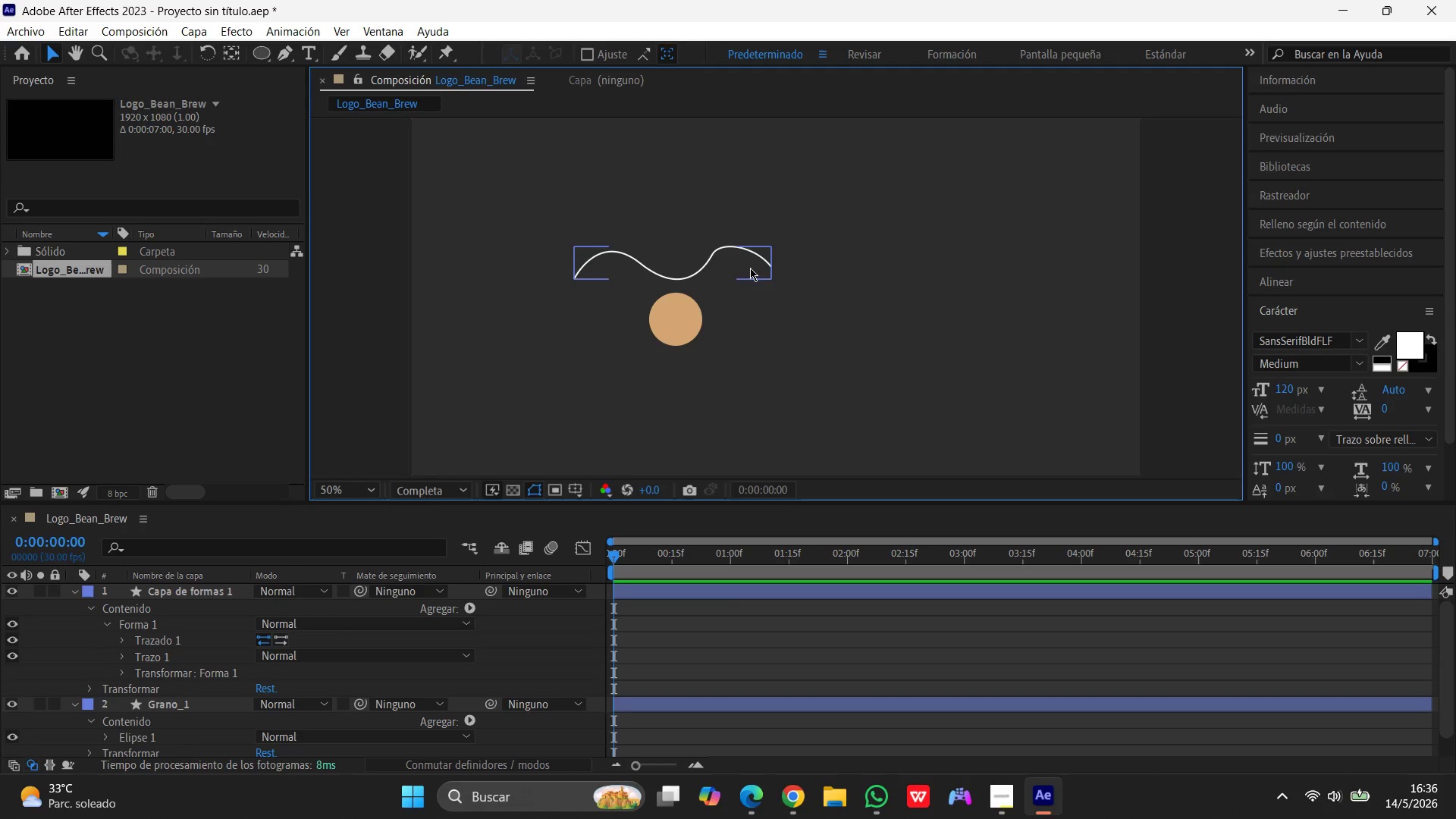 
left_click([720, 256])
 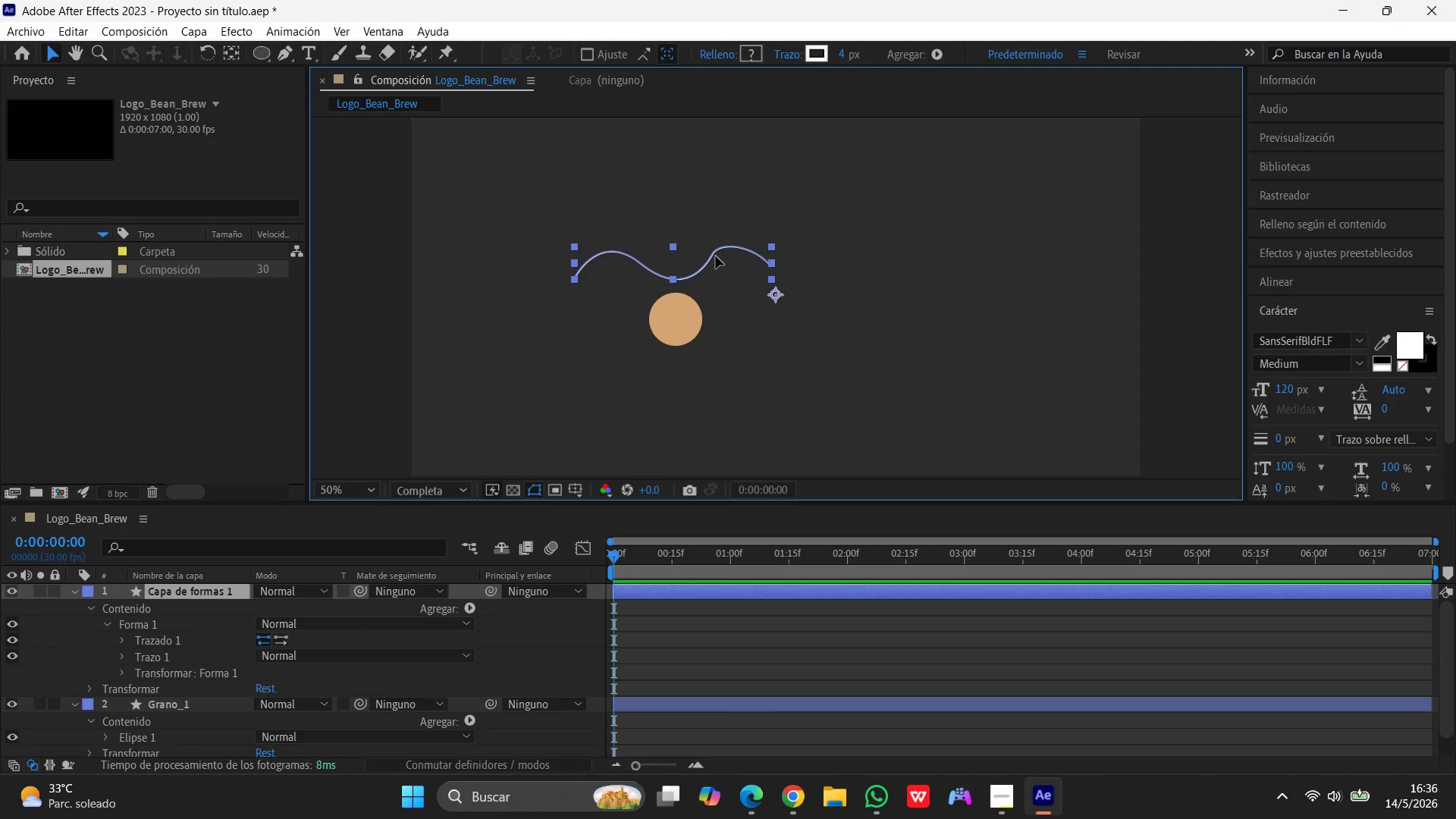 
double_click([716, 256])
 